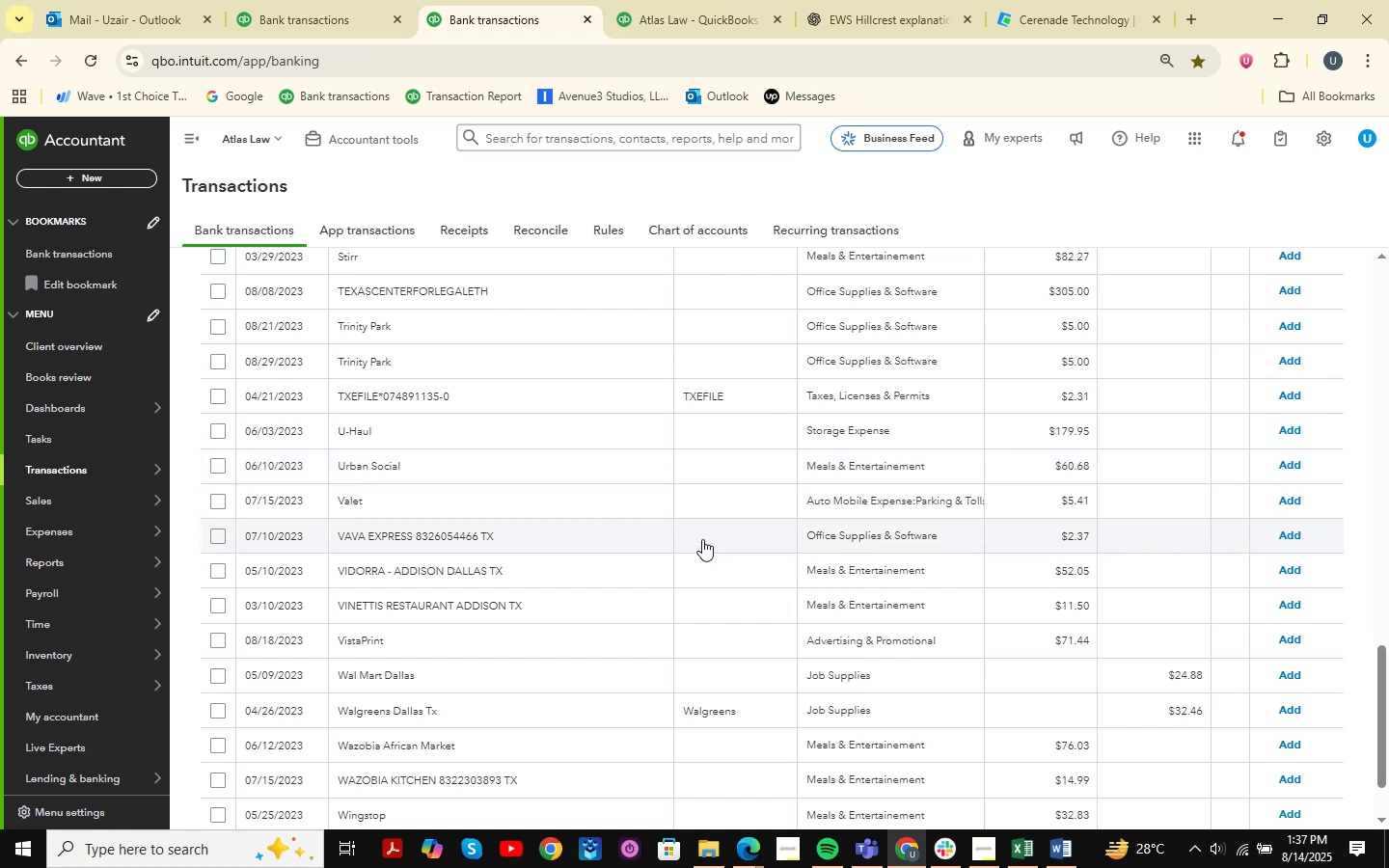 
scroll: coordinate [757, 448], scroll_direction: down, amount: 4.0
 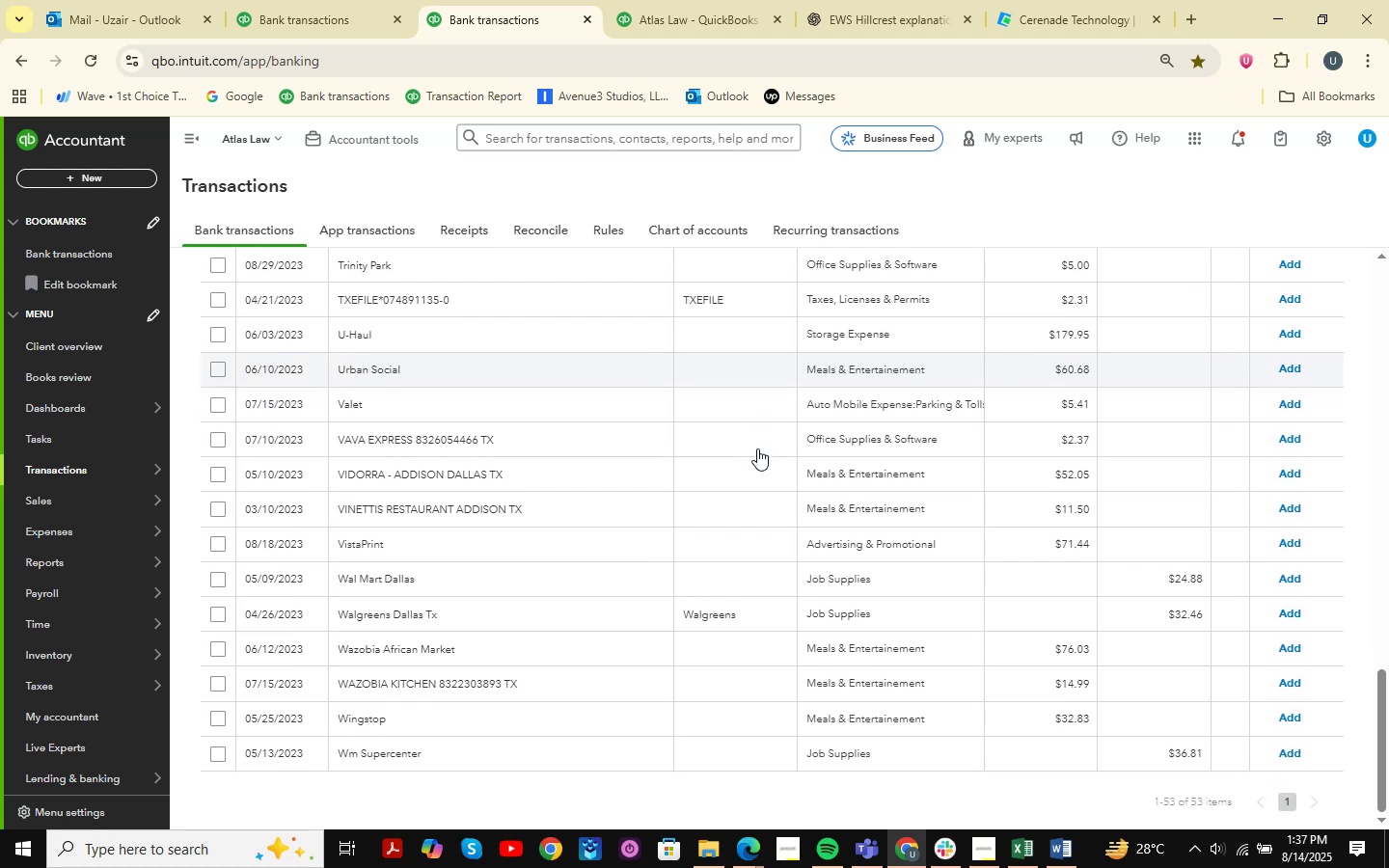 
scroll: coordinate [782, 424], scroll_direction: up, amount: 21.0
 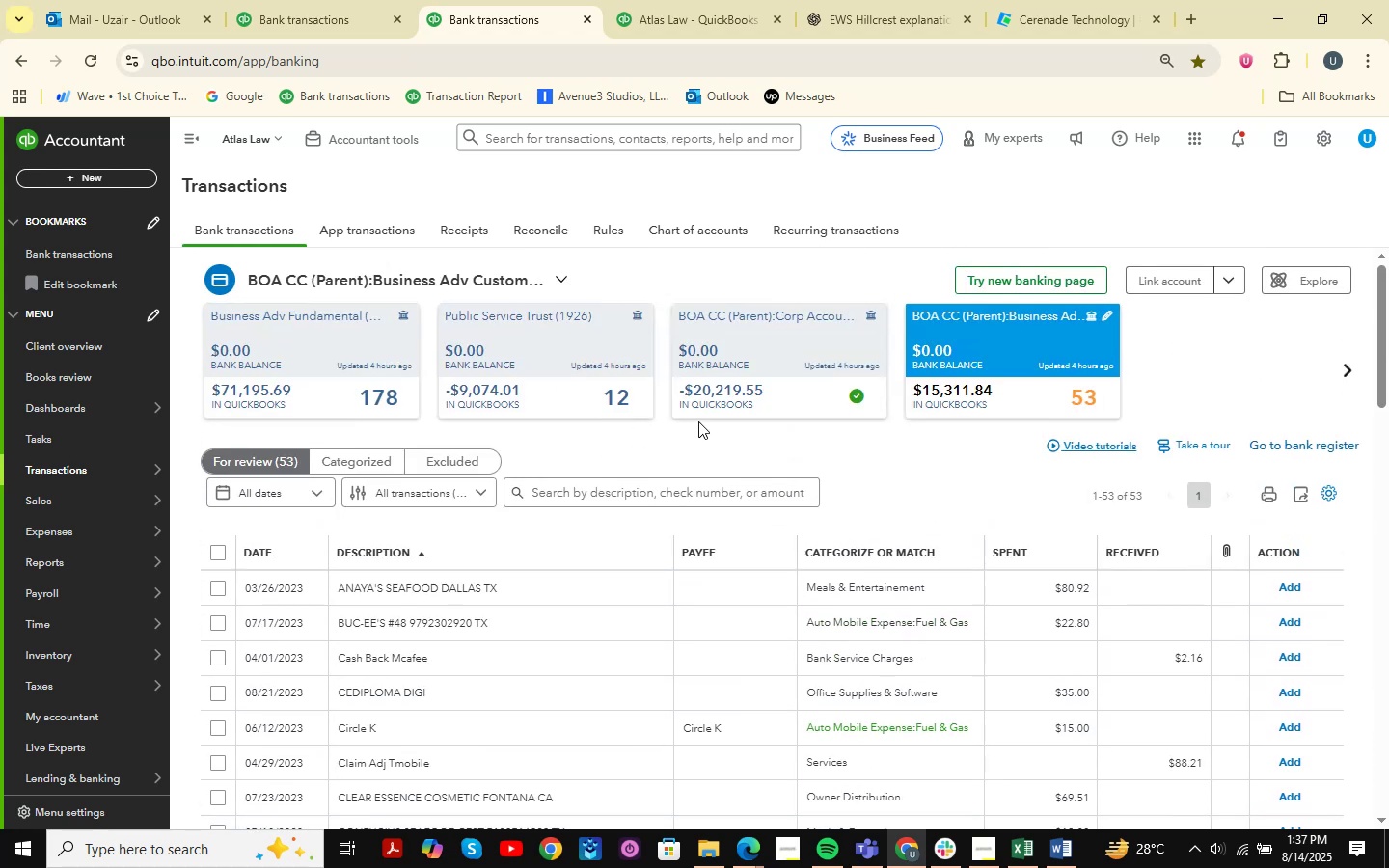 
scroll: coordinate [689, 430], scroll_direction: down, amount: 5.0
 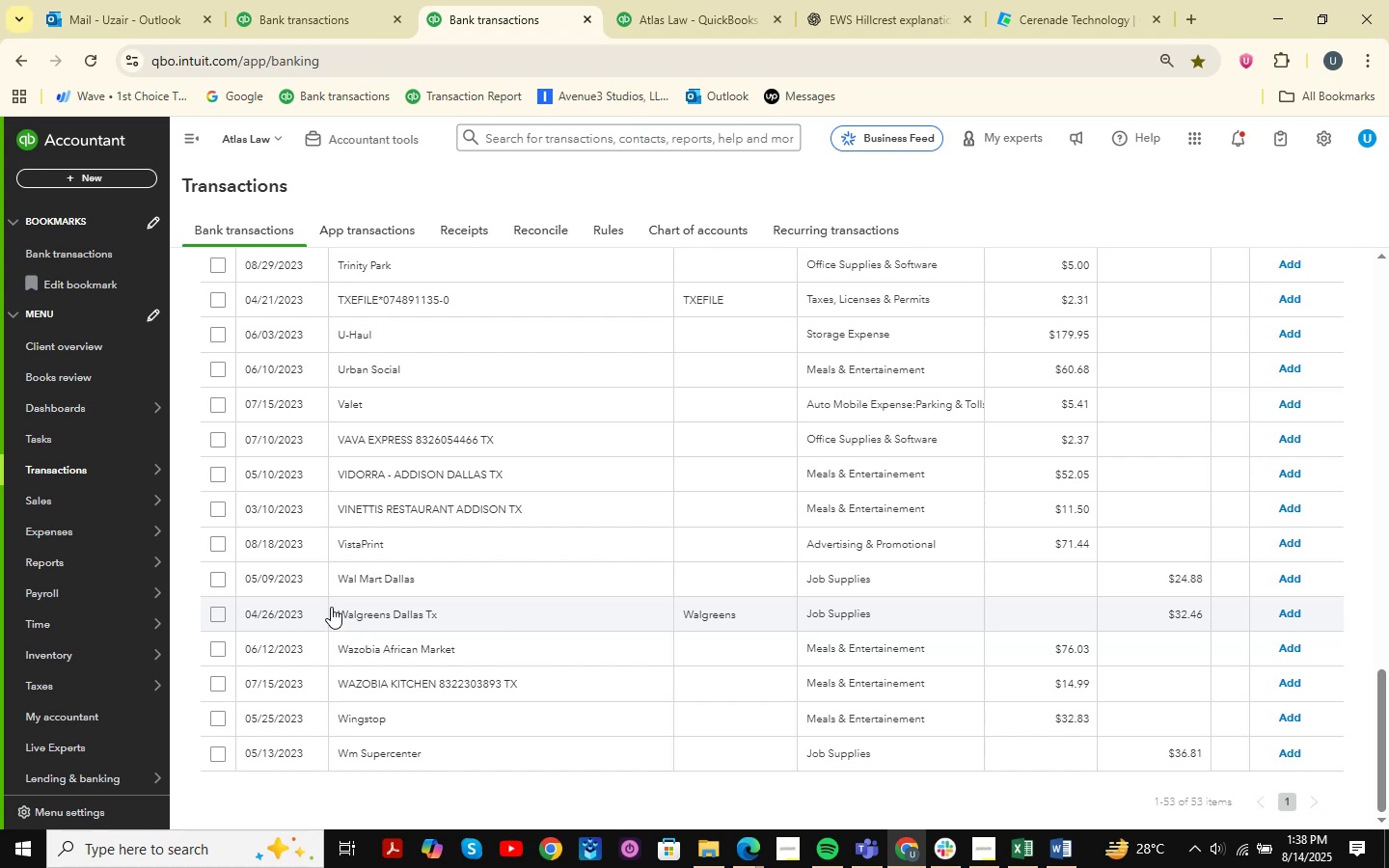 
wait(5.97)
 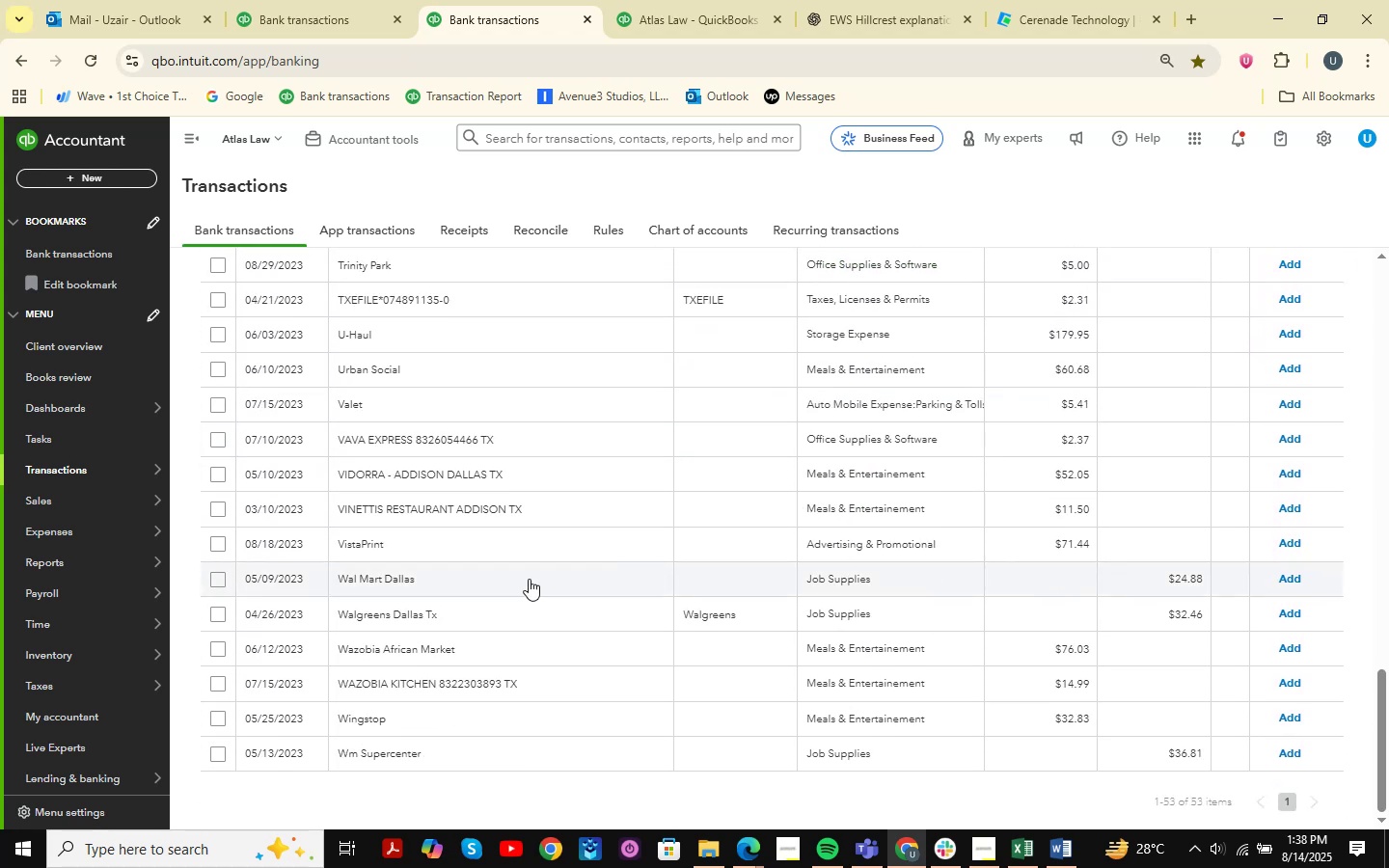 
left_click([361, 585])
 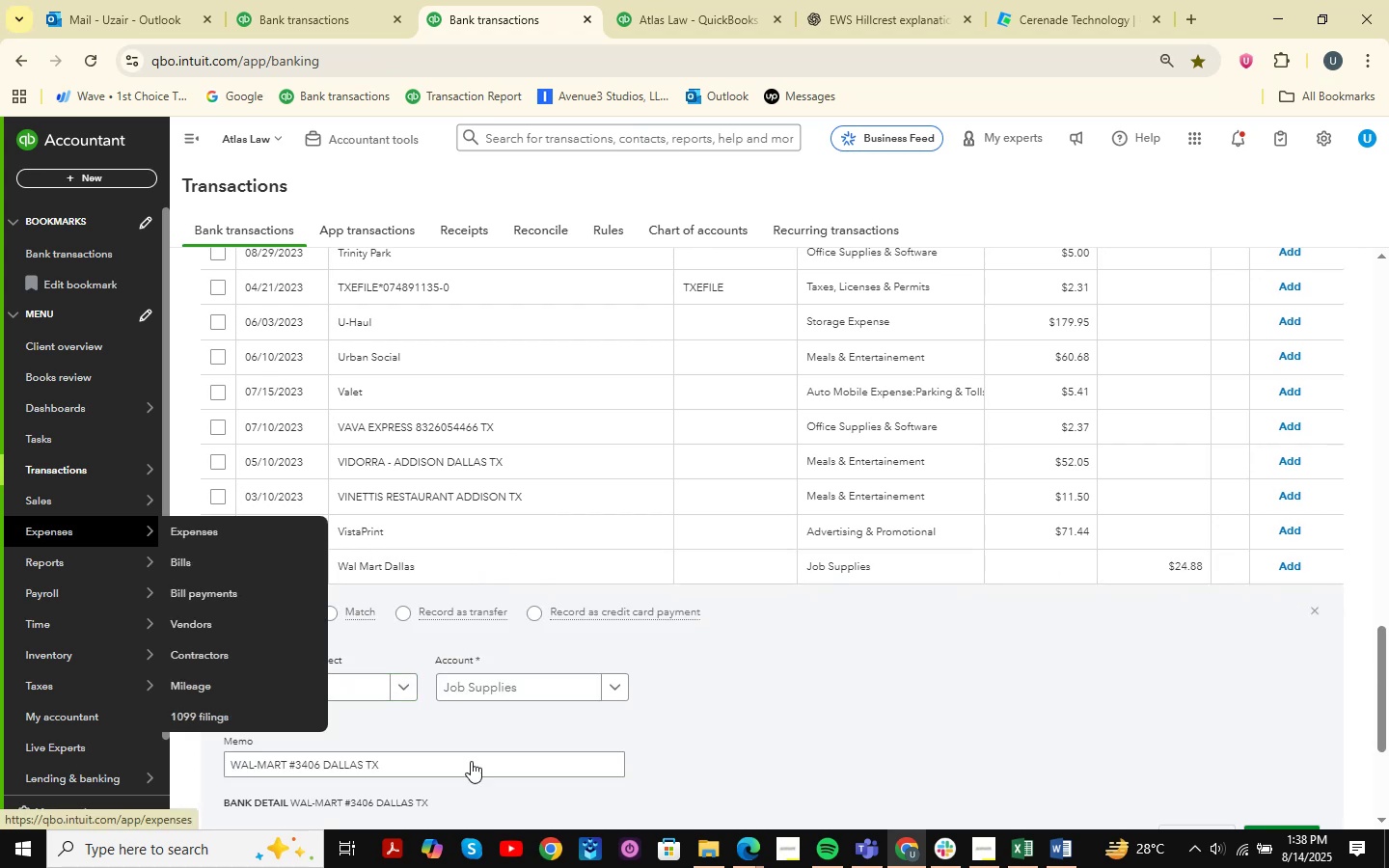 
left_click([327, 695])
 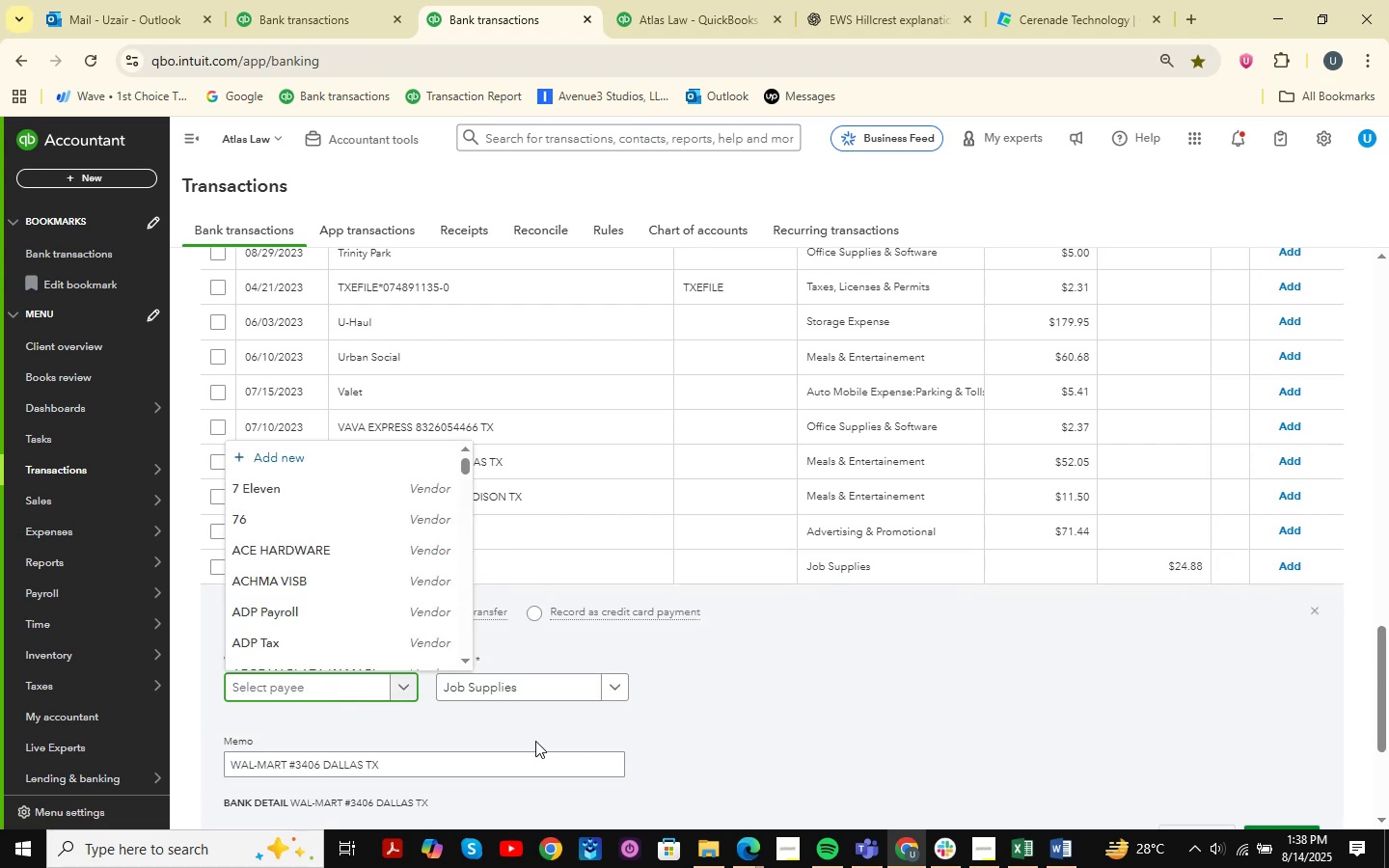 
left_click_drag(start_coordinate=[488, 779], to_coordinate=[448, 776])
 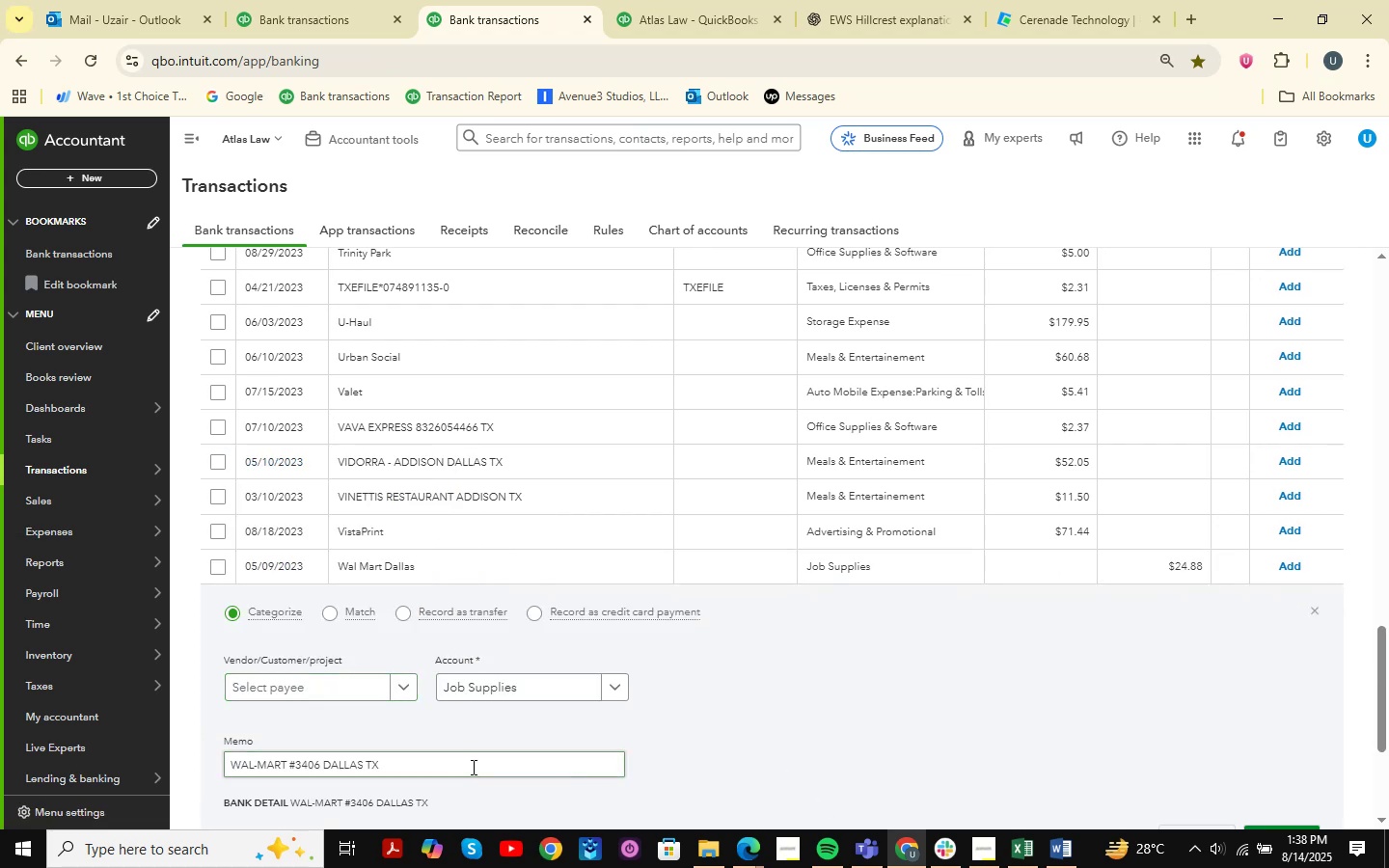 
left_click_drag(start_coordinate=[476, 765], to_coordinate=[71, 753])
 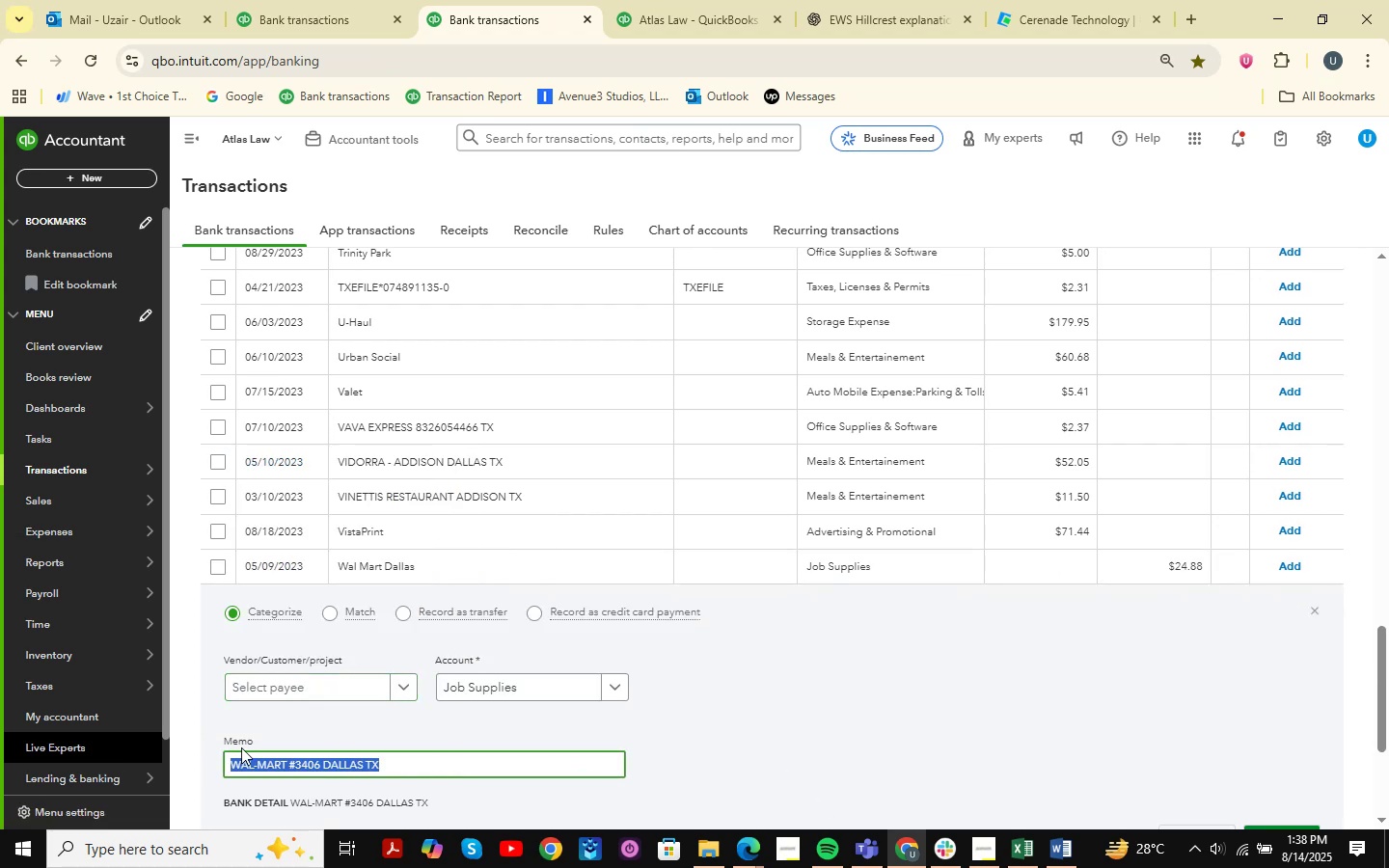 
key(Control+C)
 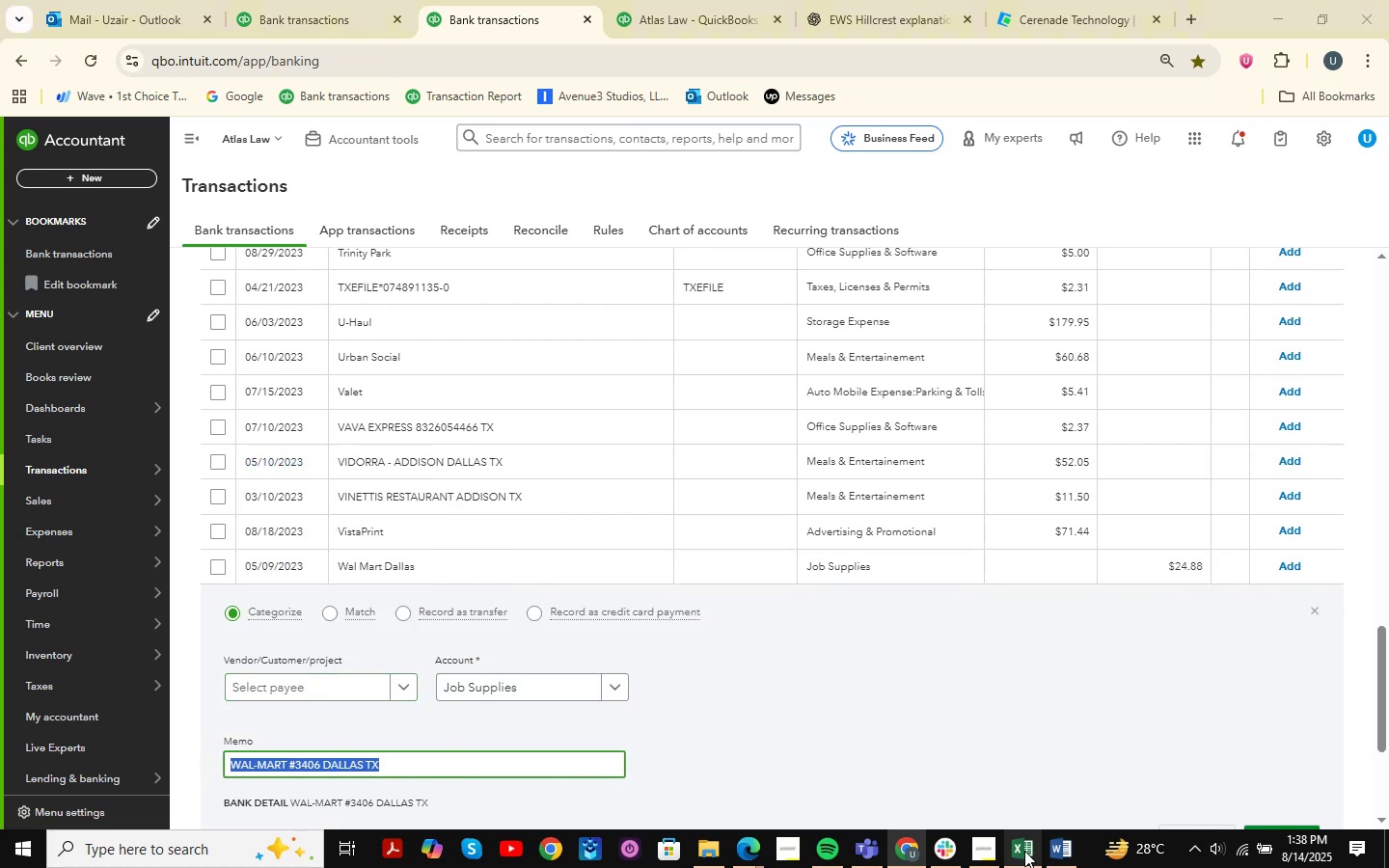 
key(Control+F)
 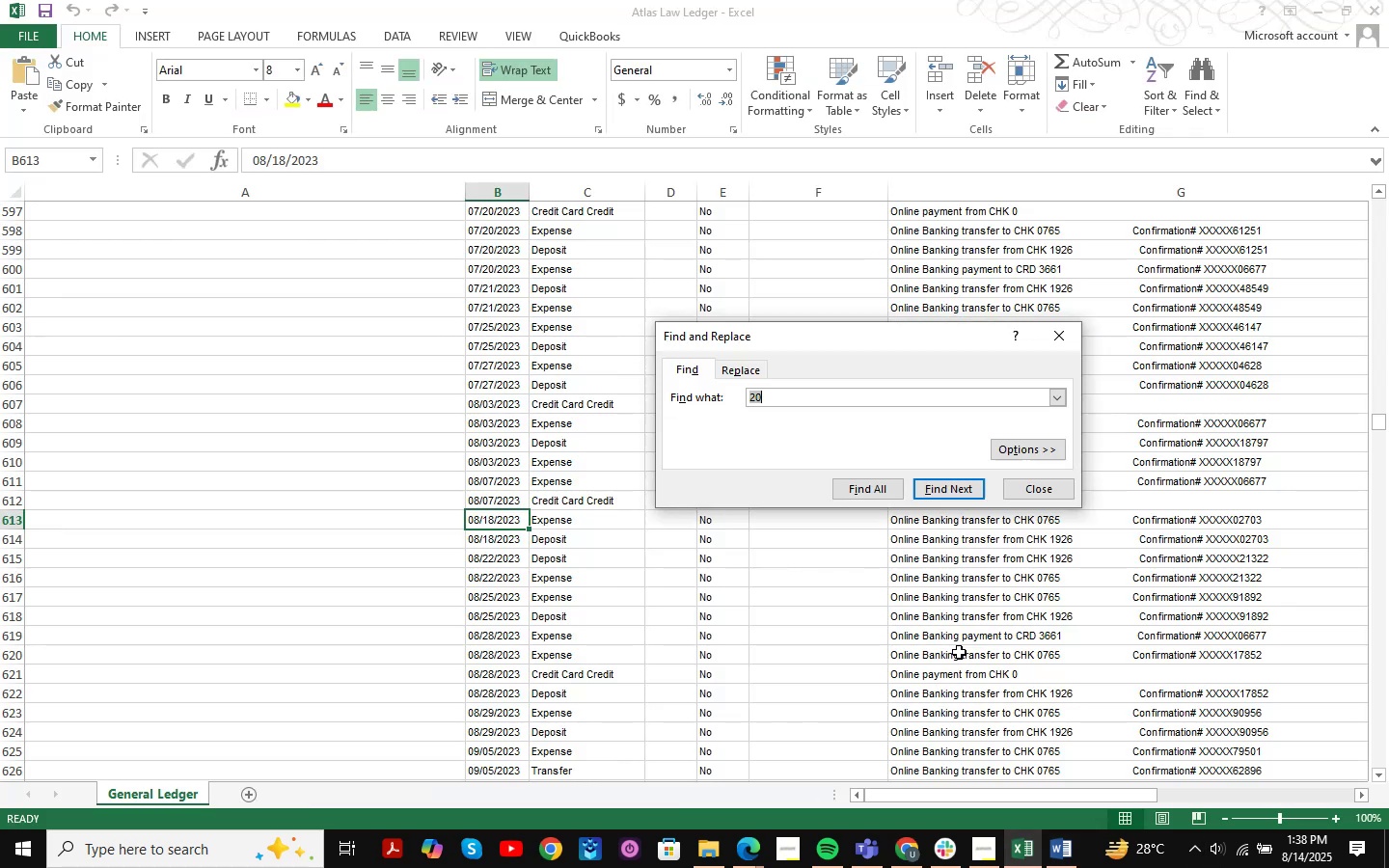 
key(Control+ControlLeft)
 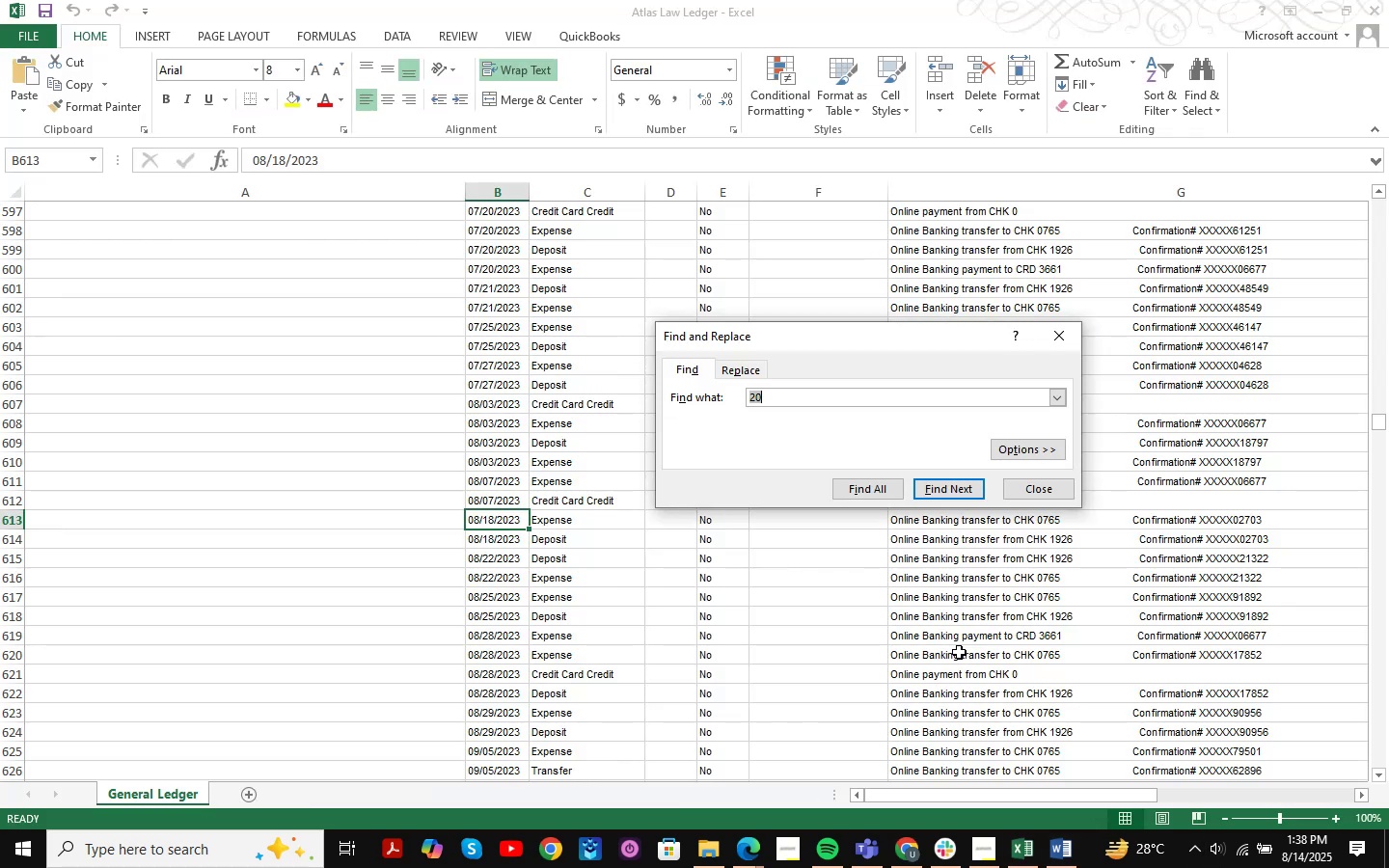 
key(Control+V)
 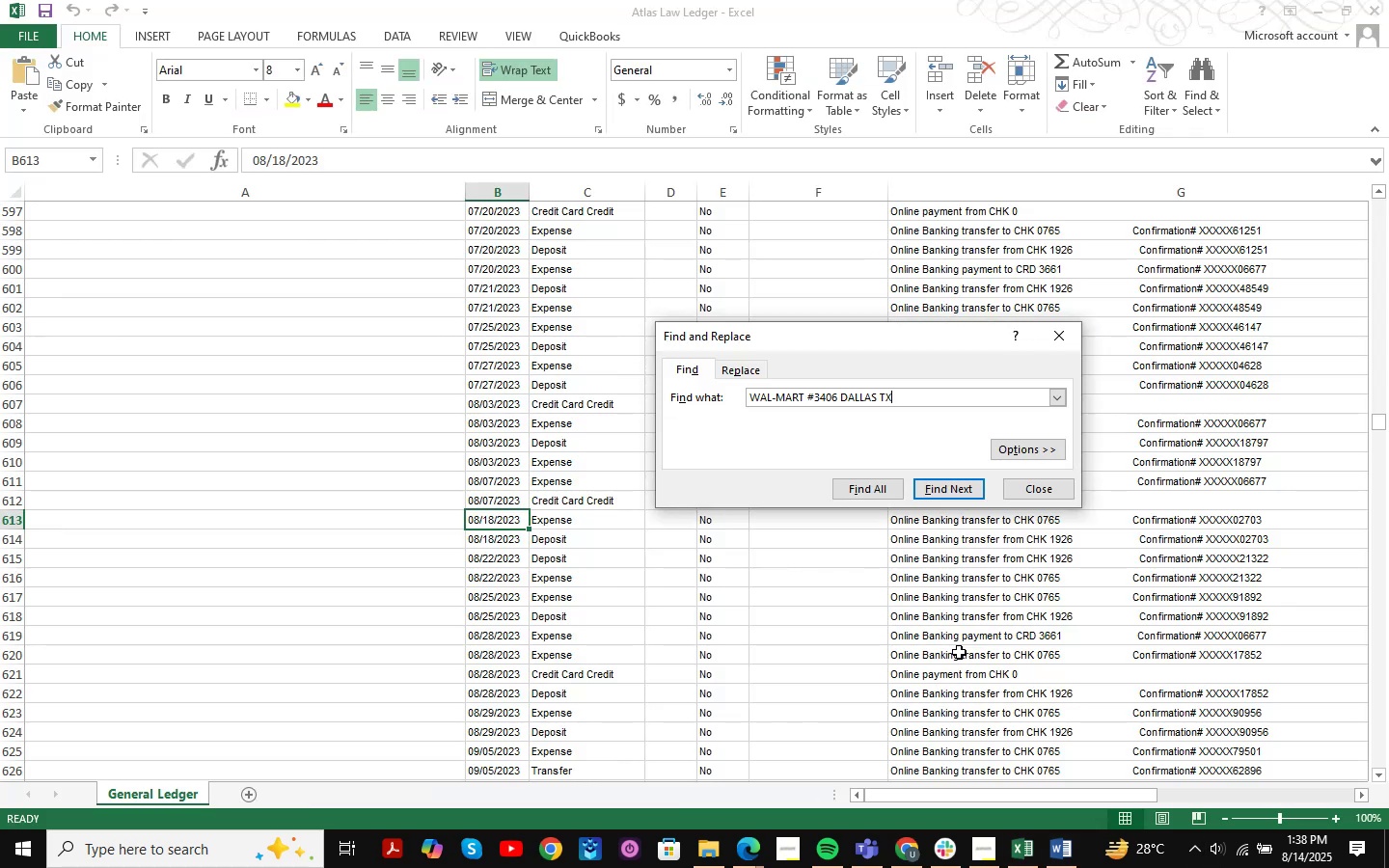 
key(NumpadEnter)
 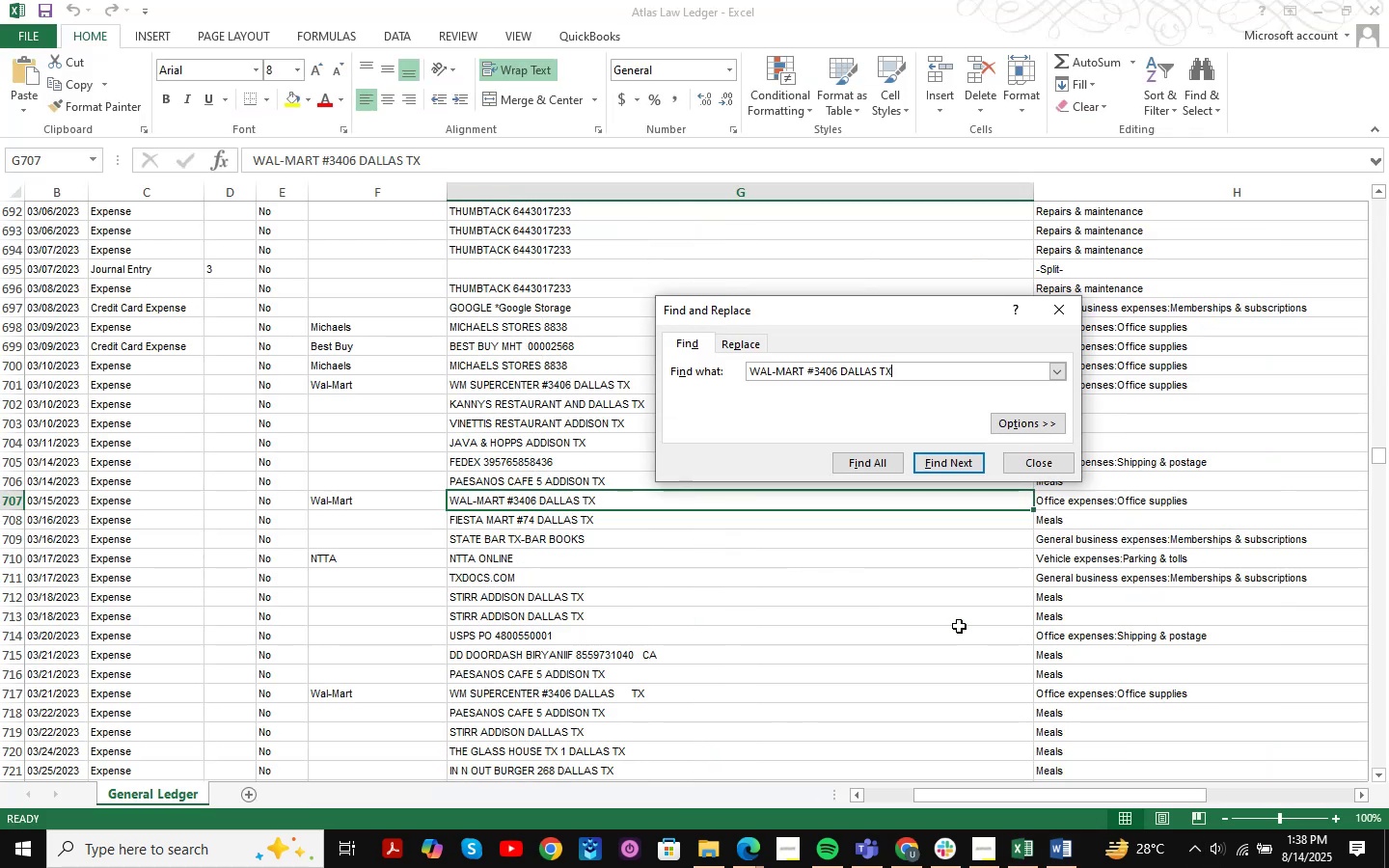 
key(NumpadEnter)
 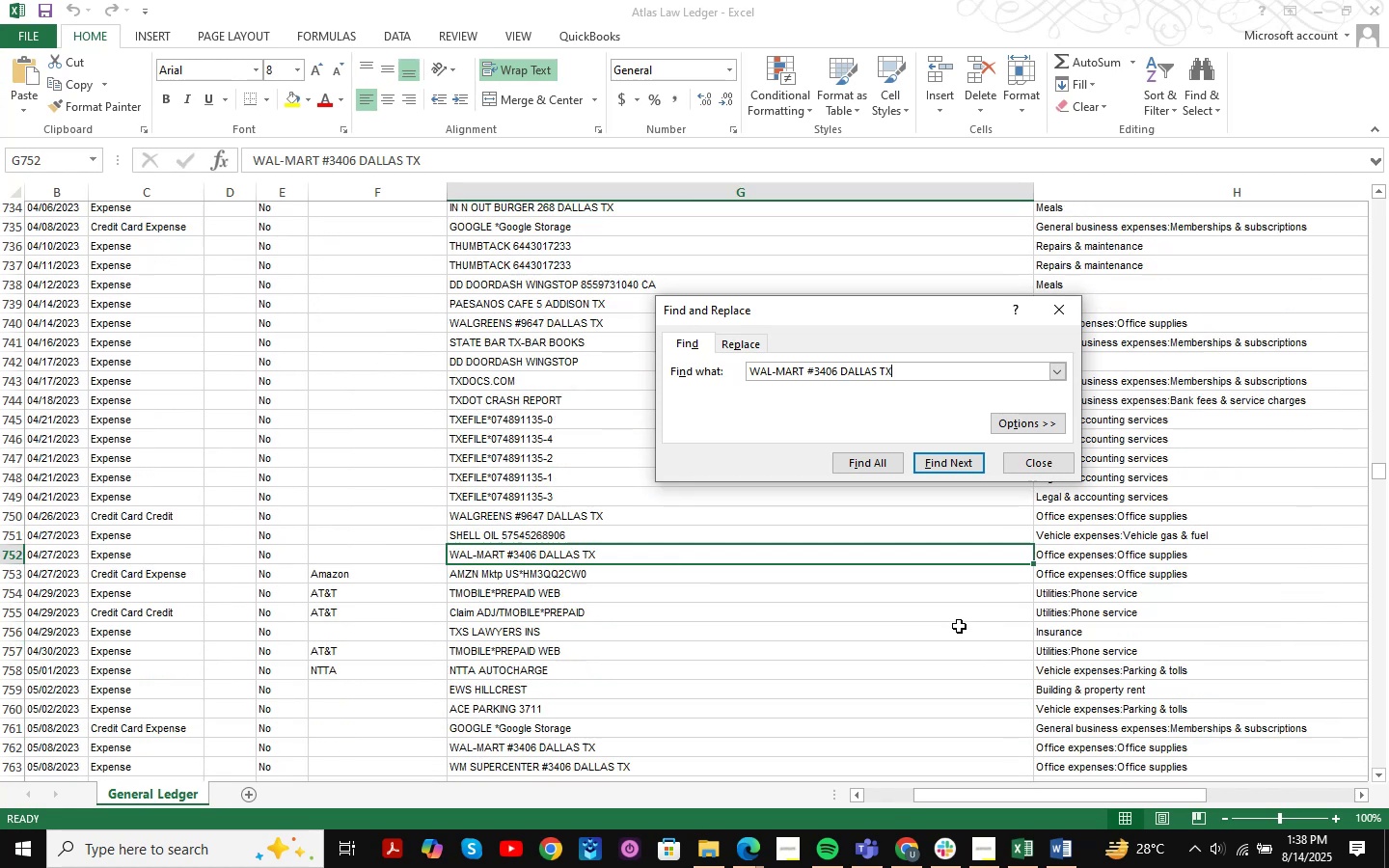 
key(NumpadEnter)
 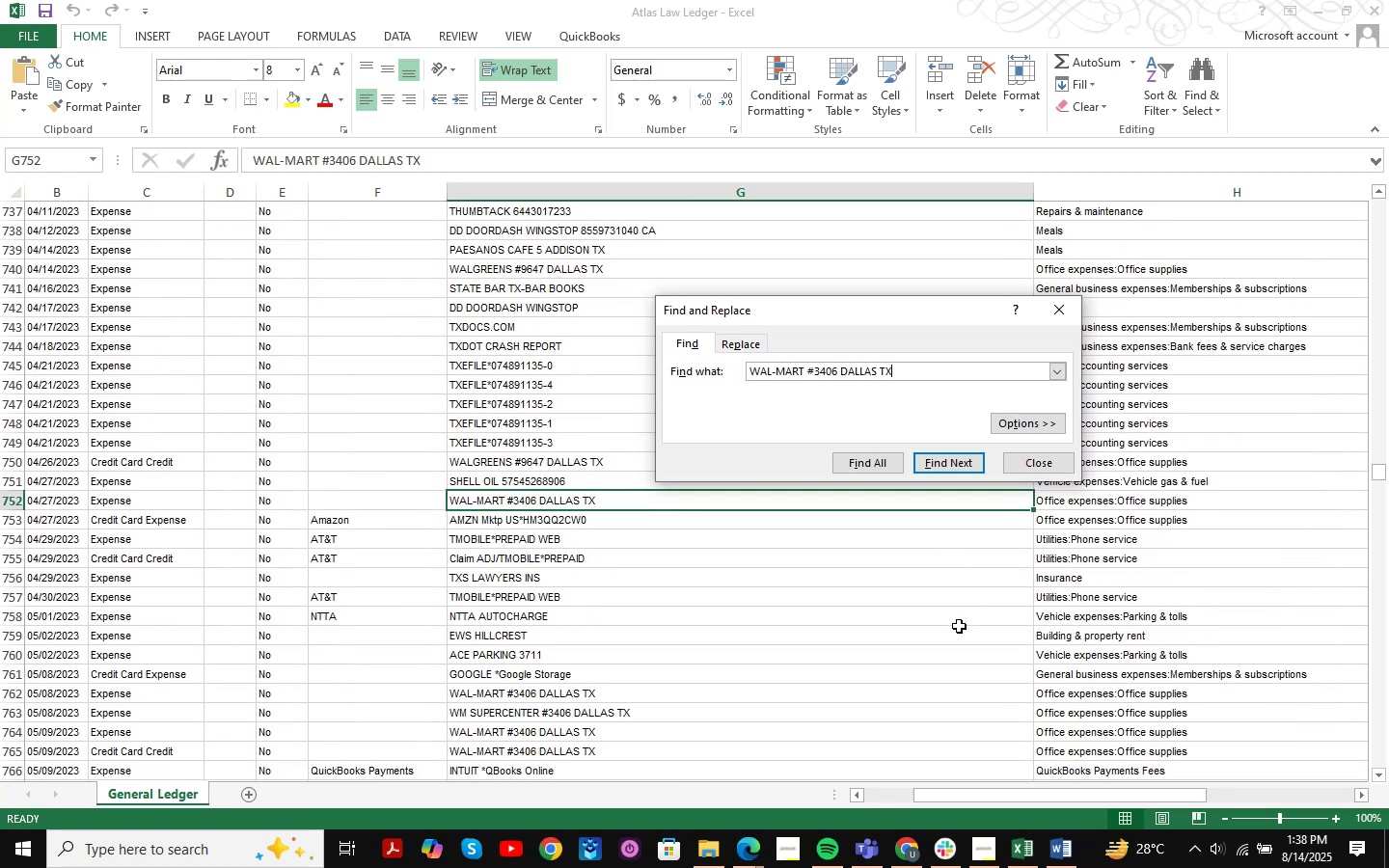 
key(NumpadEnter)
 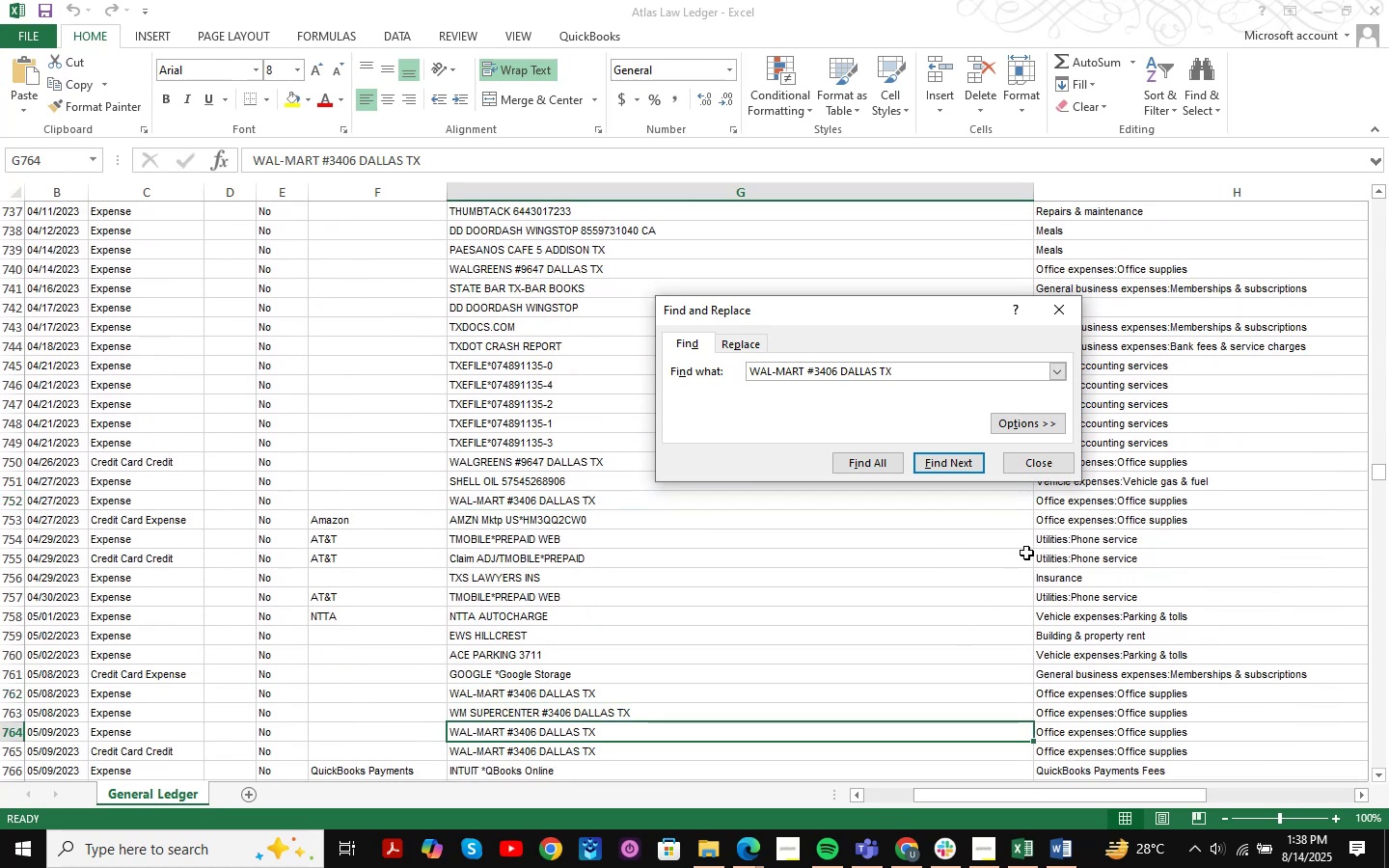 
left_click([1051, 475])
 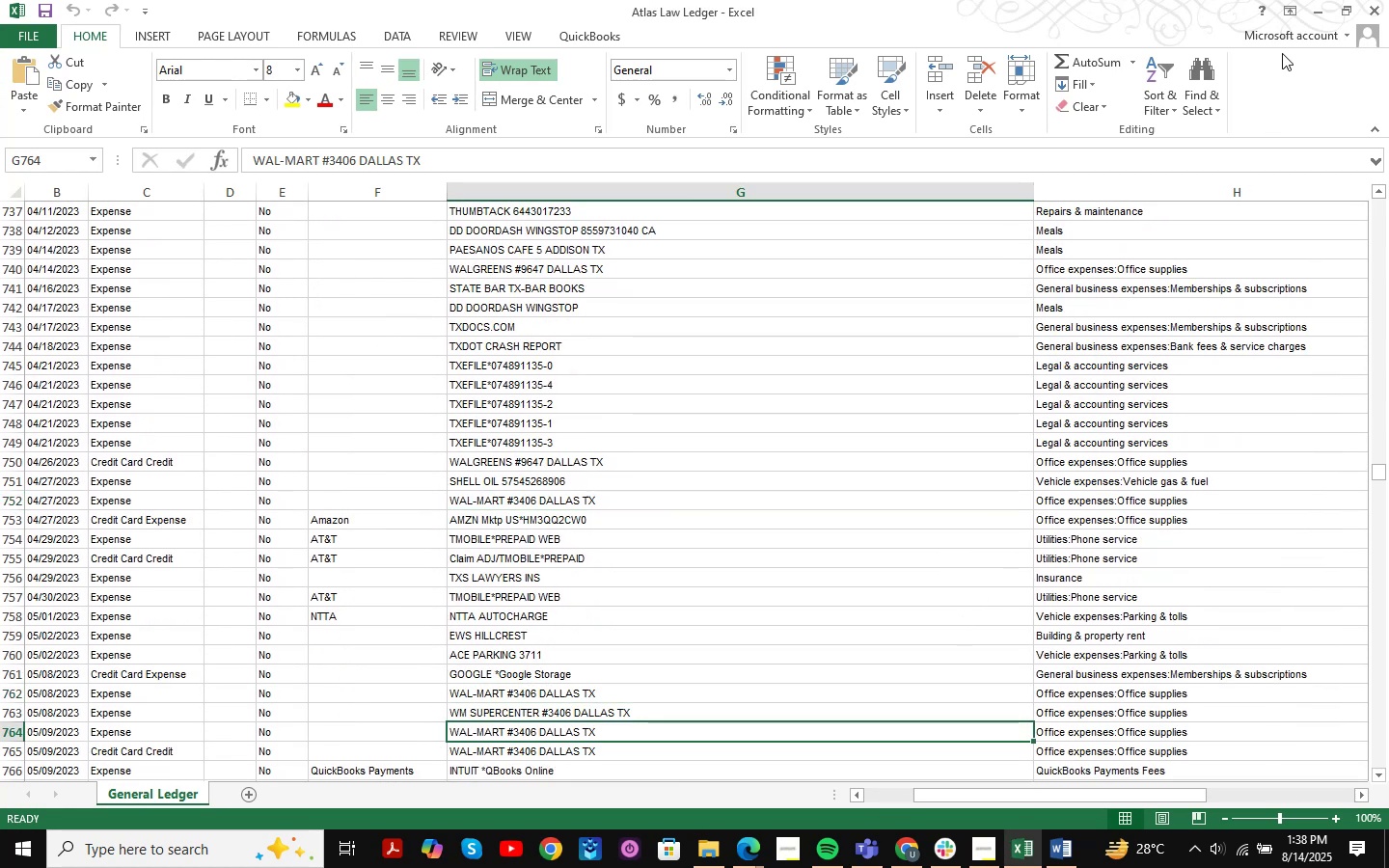 
left_click([1316, 4])
 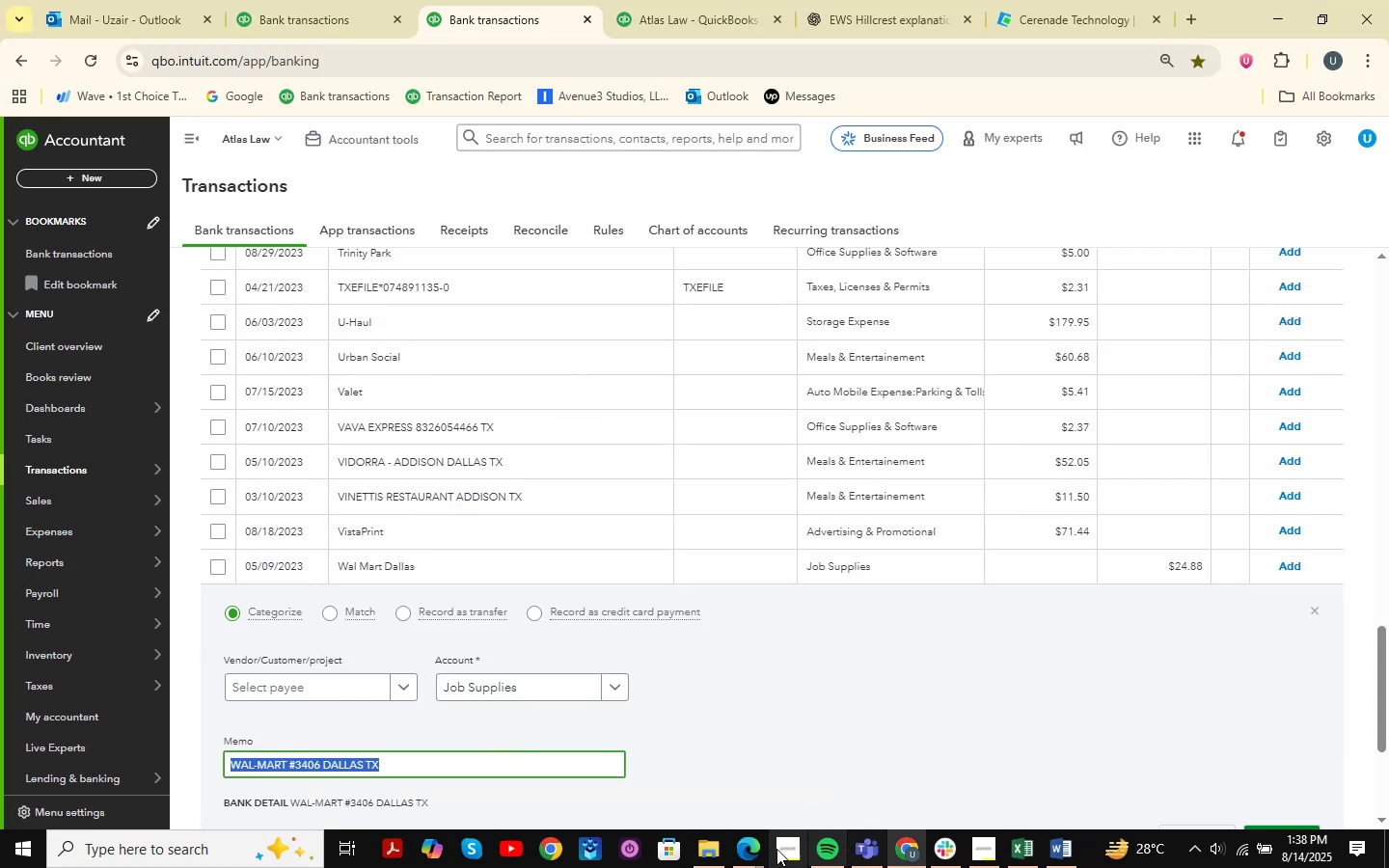 
double_click([699, 769])
 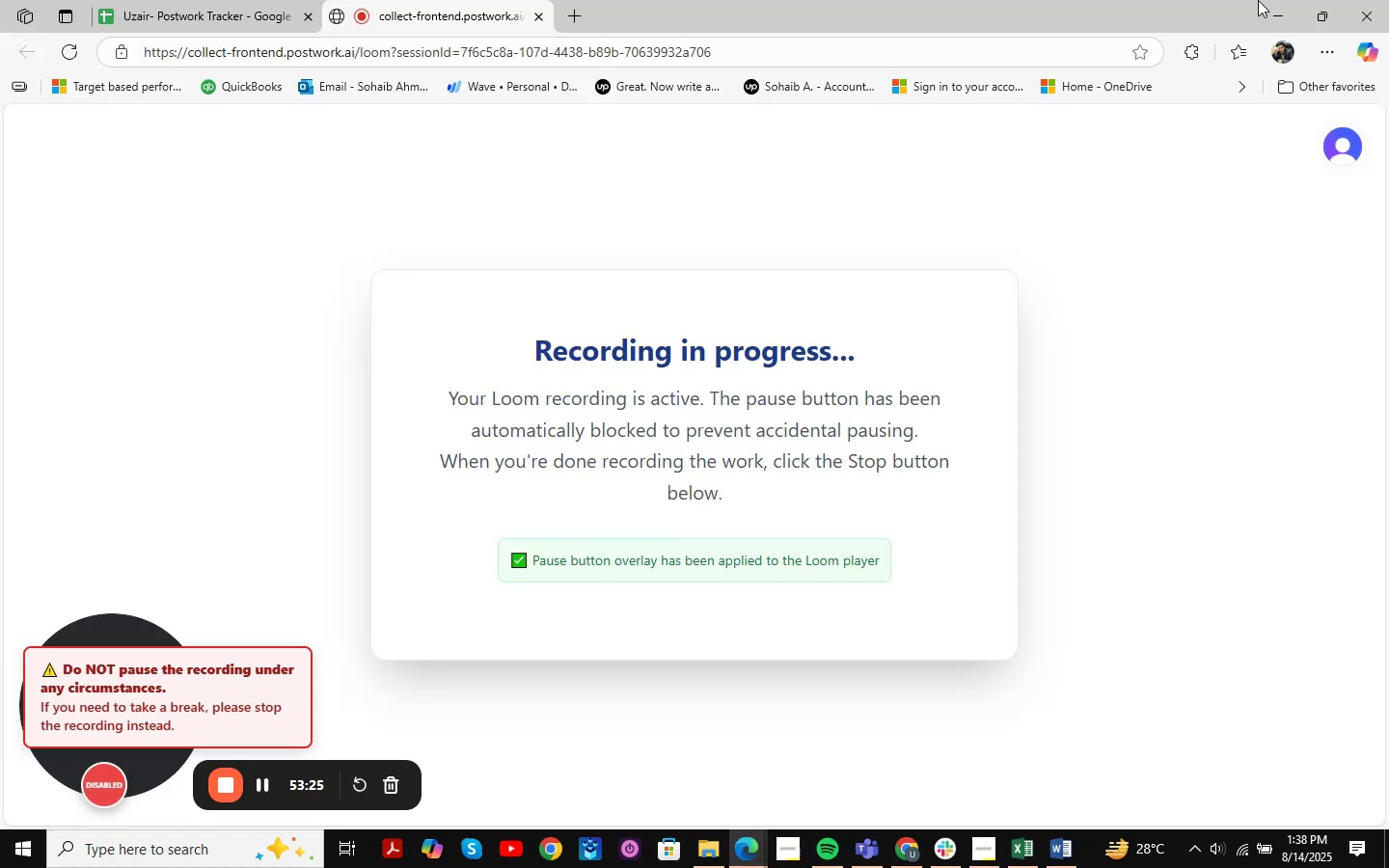 
left_click([1275, 19])
 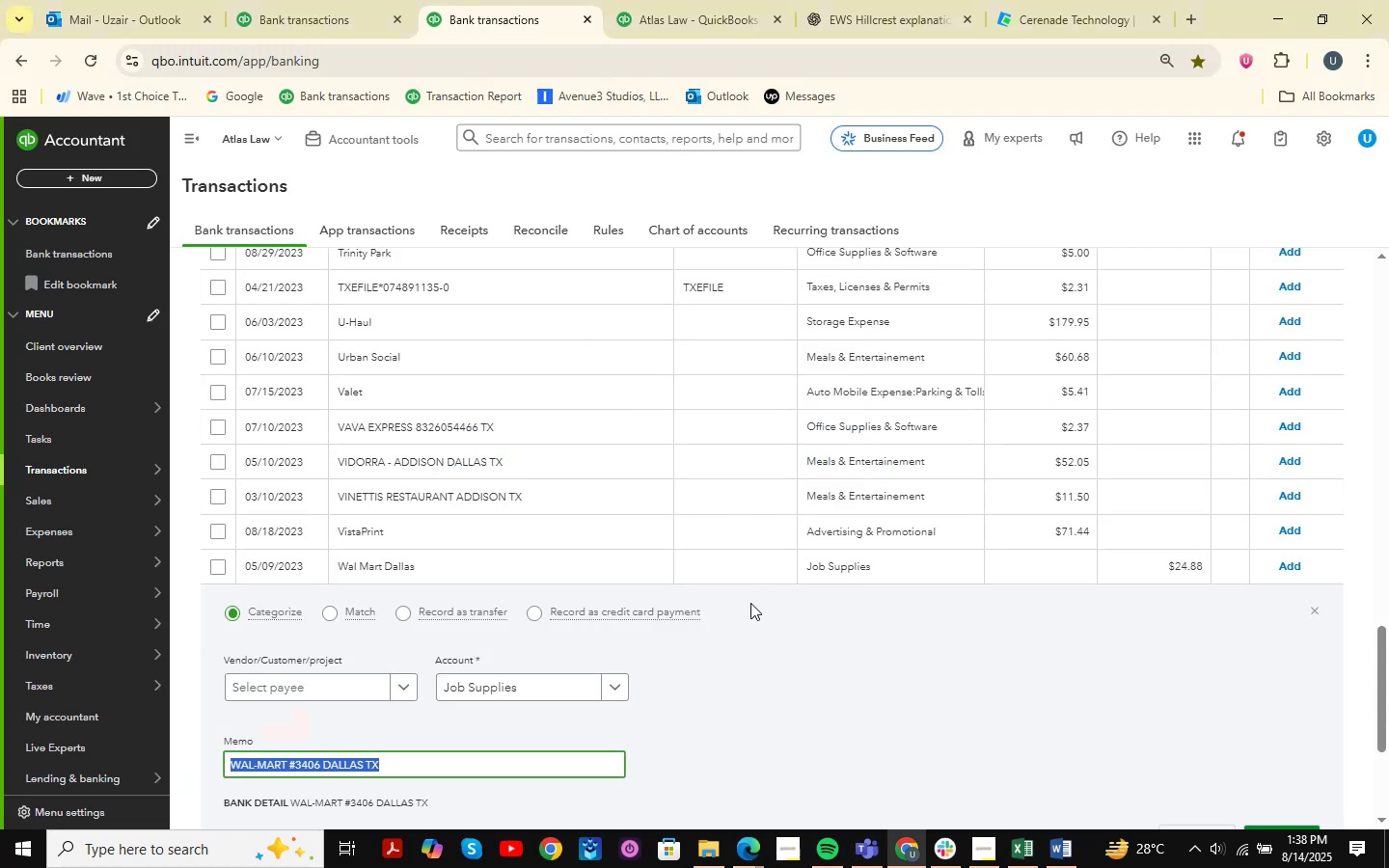 
scroll: coordinate [661, 562], scroll_direction: down, amount: 1.0
 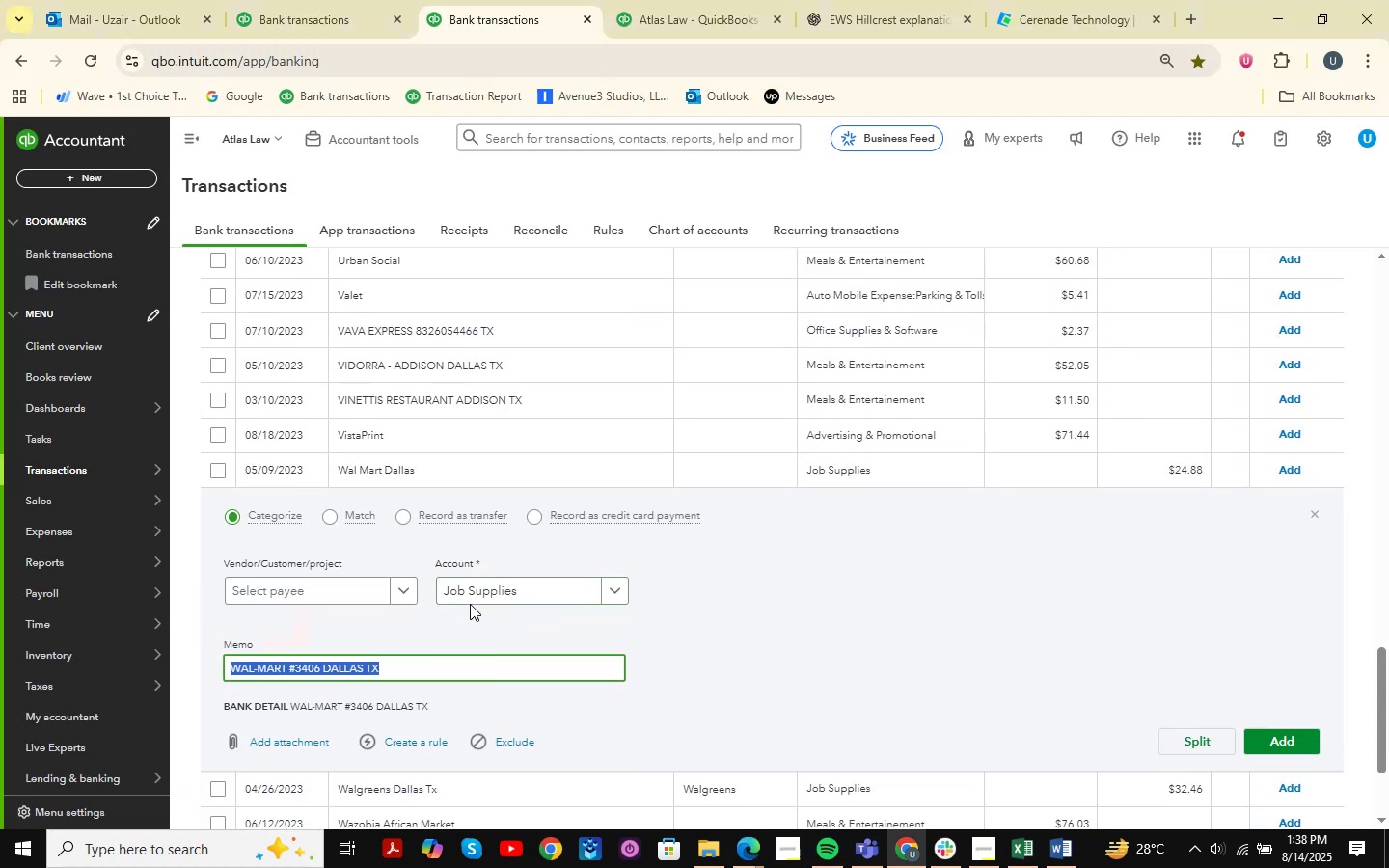 
left_click([499, 576])
 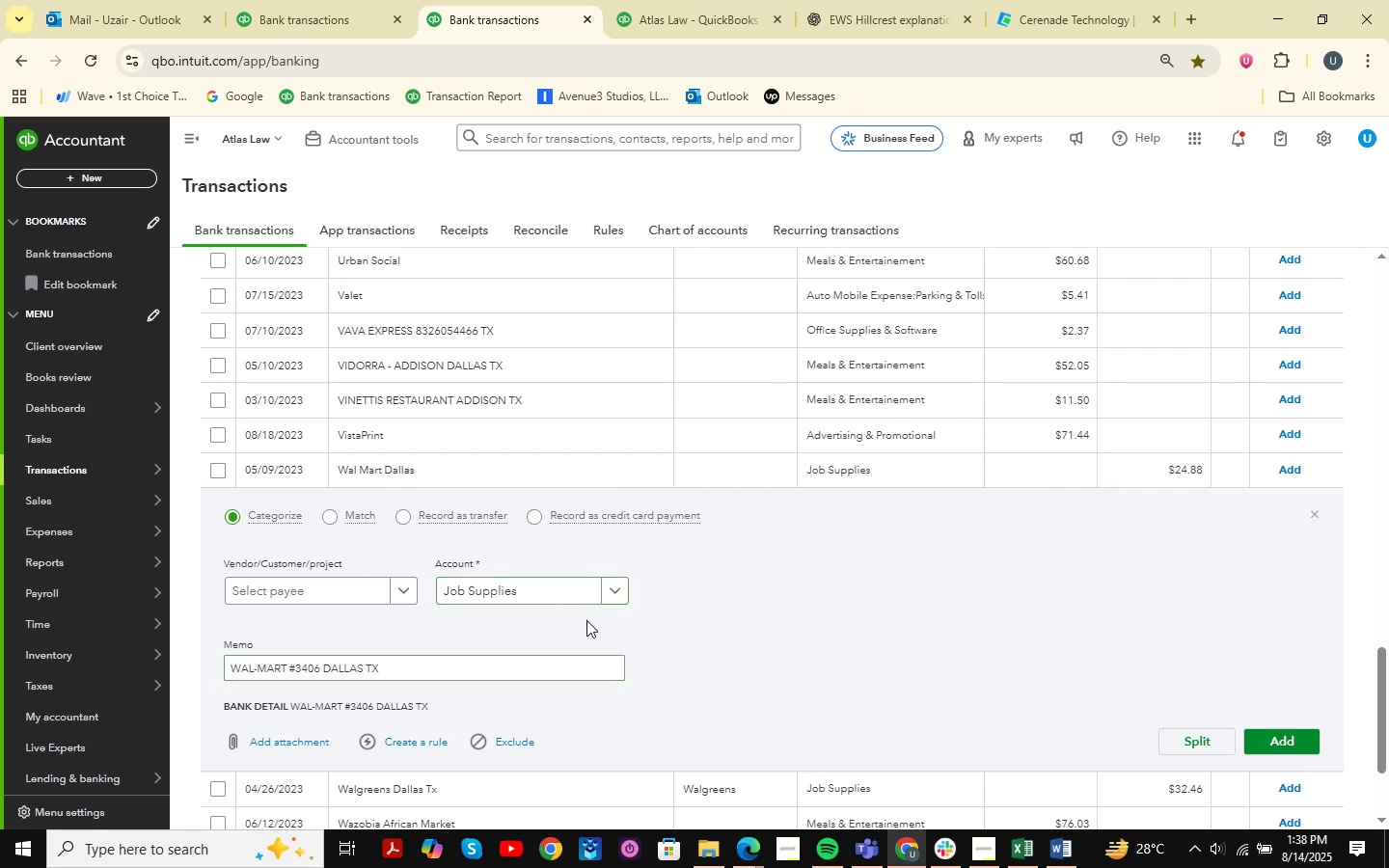 
left_click([526, 580])
 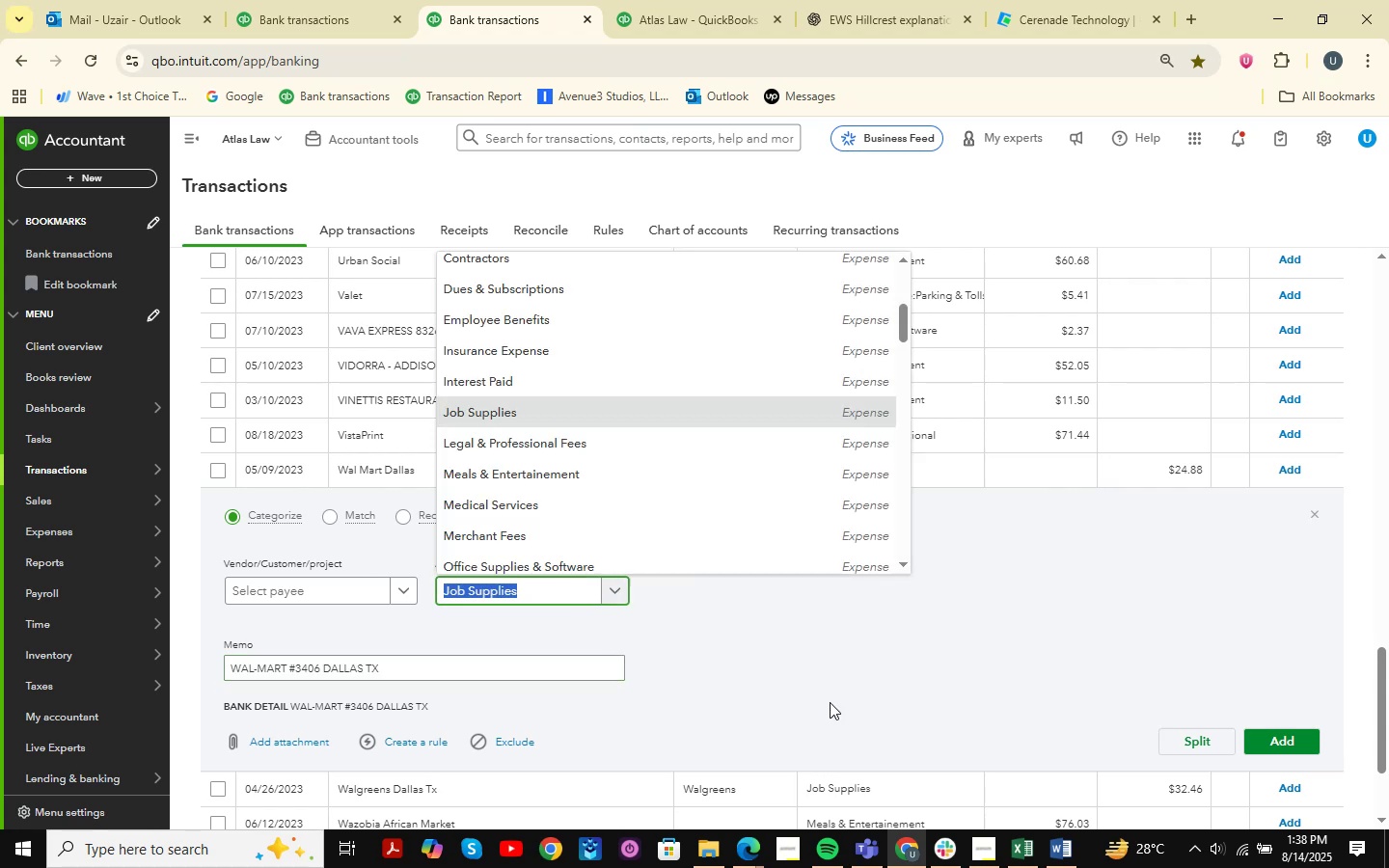 
type(office )
 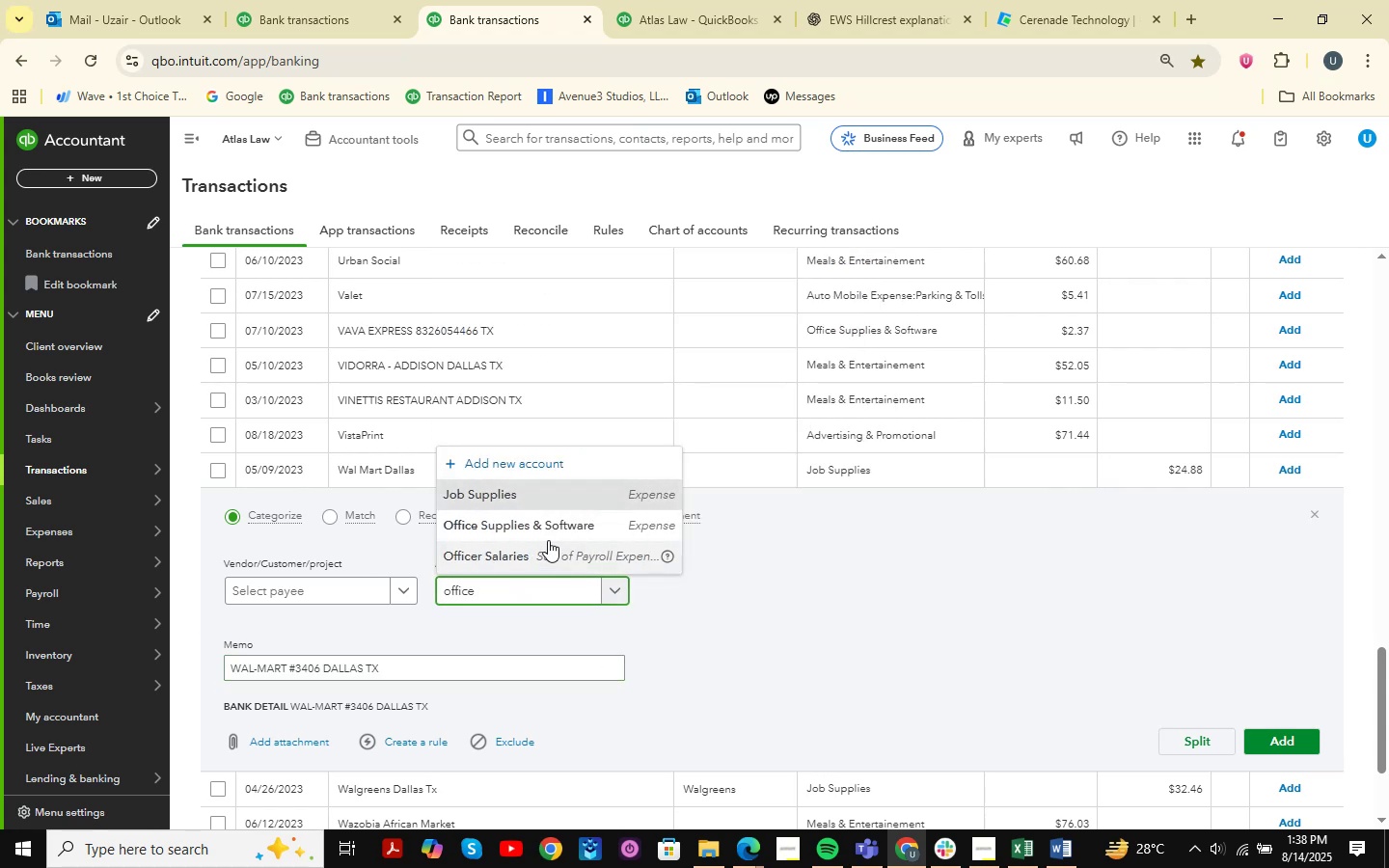 
left_click([534, 525])
 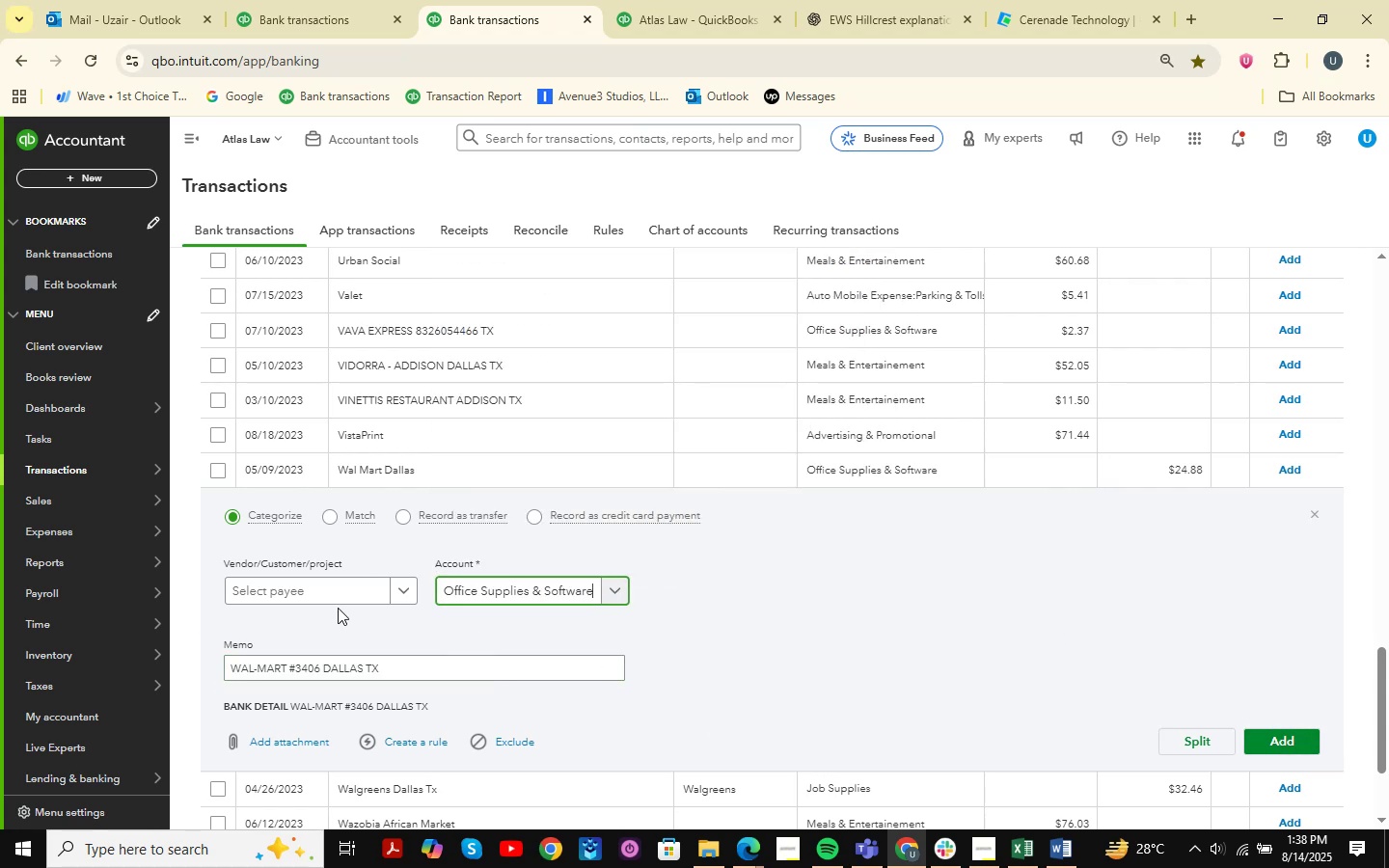 
double_click([332, 595])
 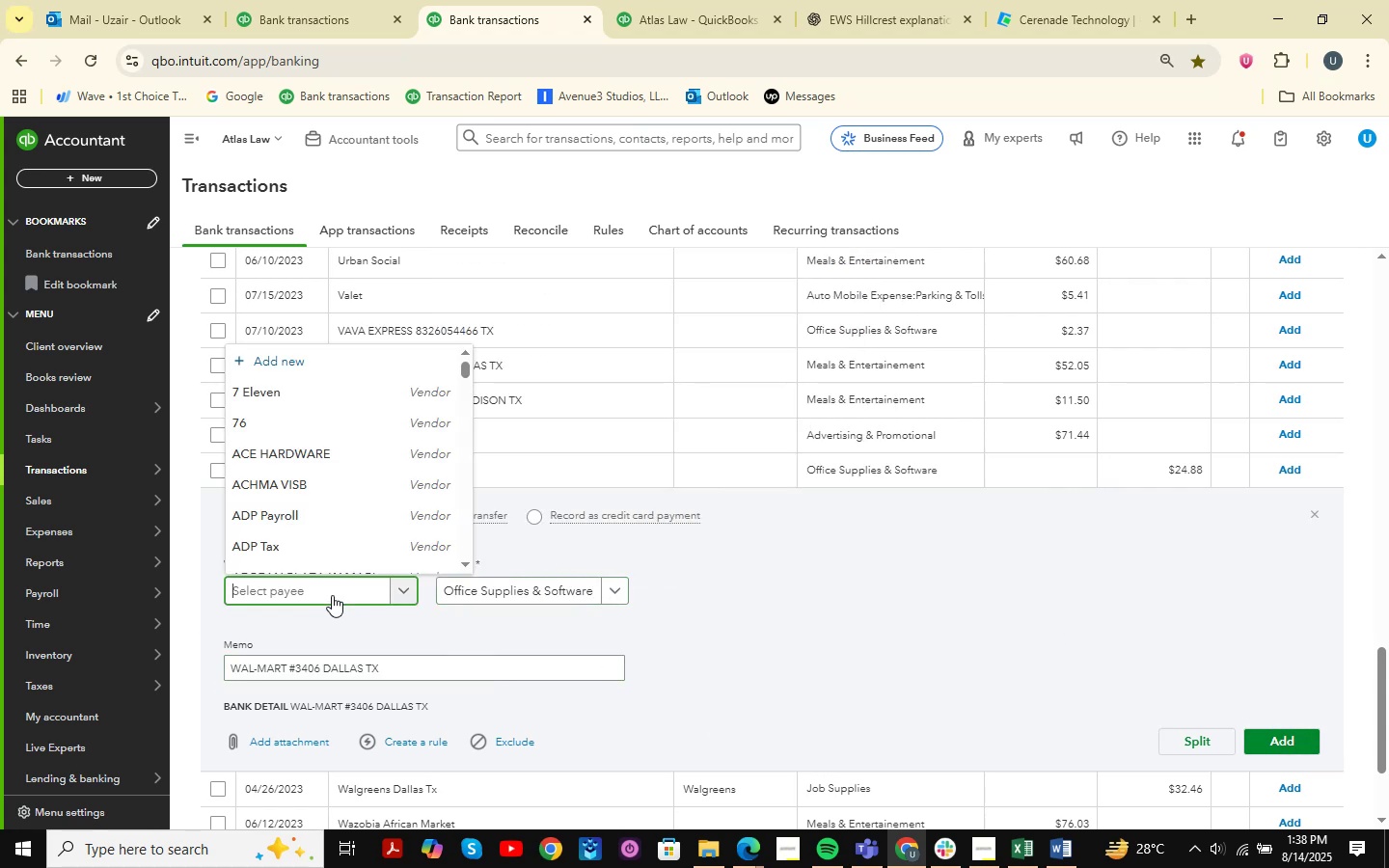 
type(walmatr)
key(Backspace)
key(Backspace)
type(rt )
 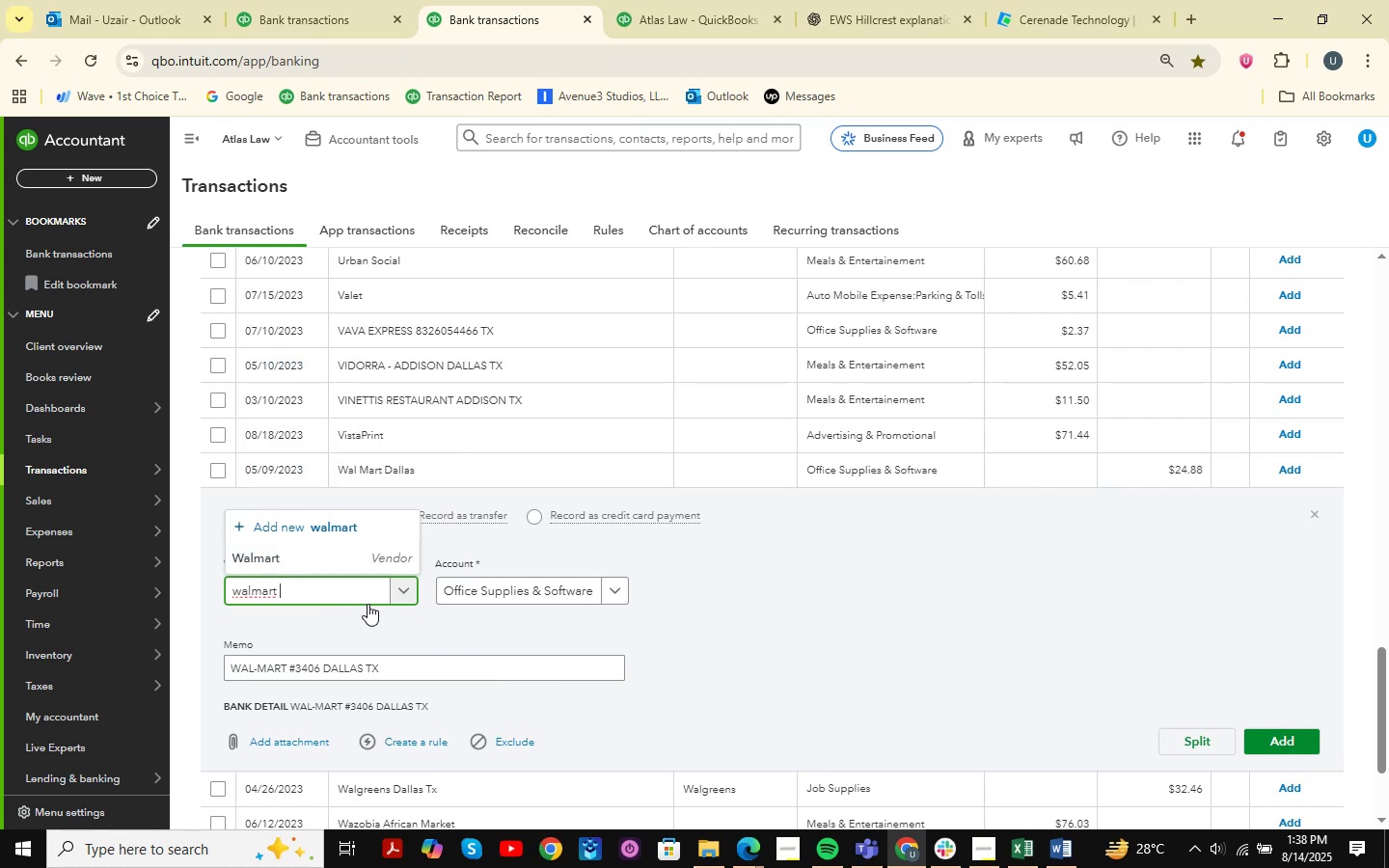 
left_click([356, 561])
 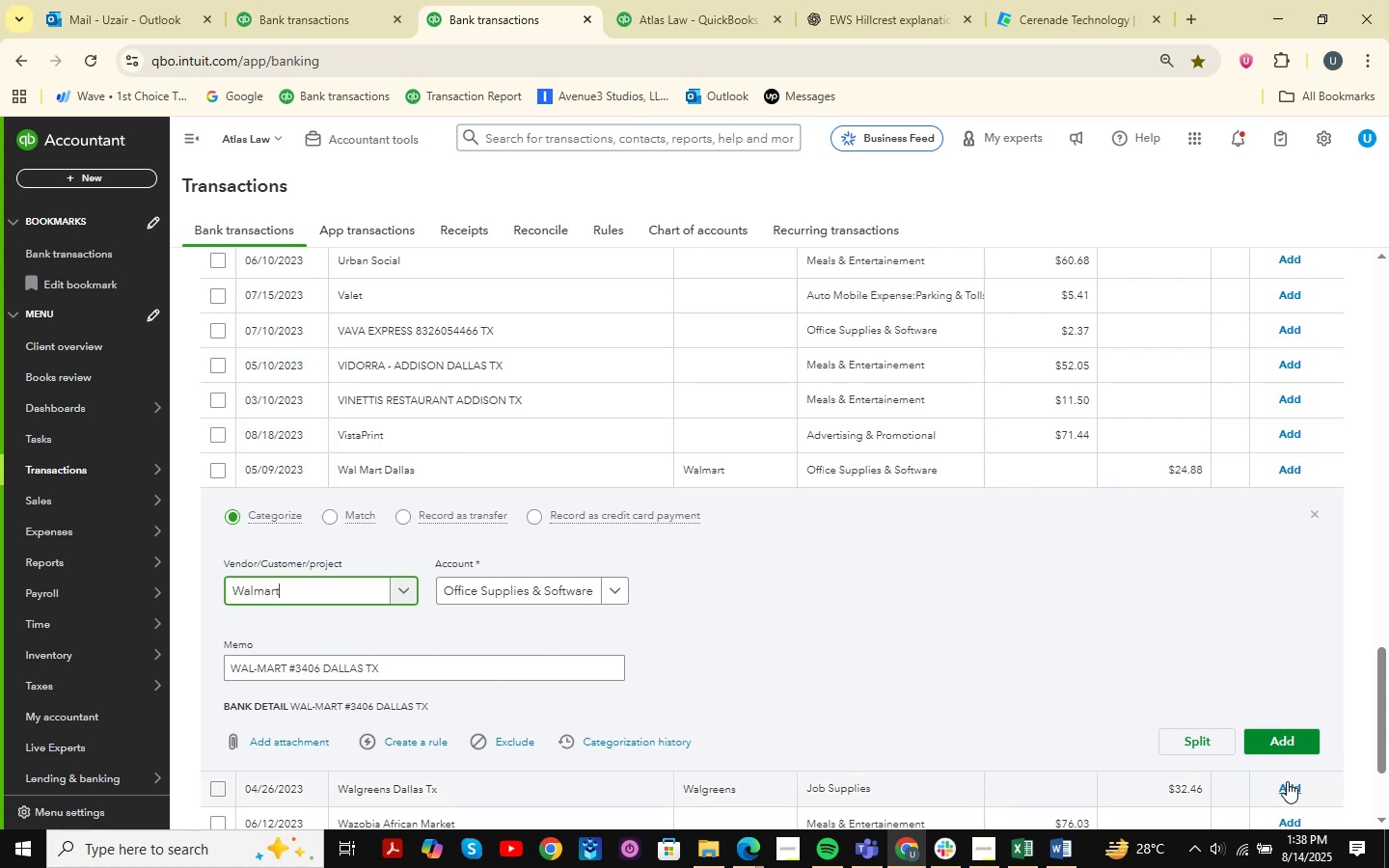 
left_click([1295, 746])
 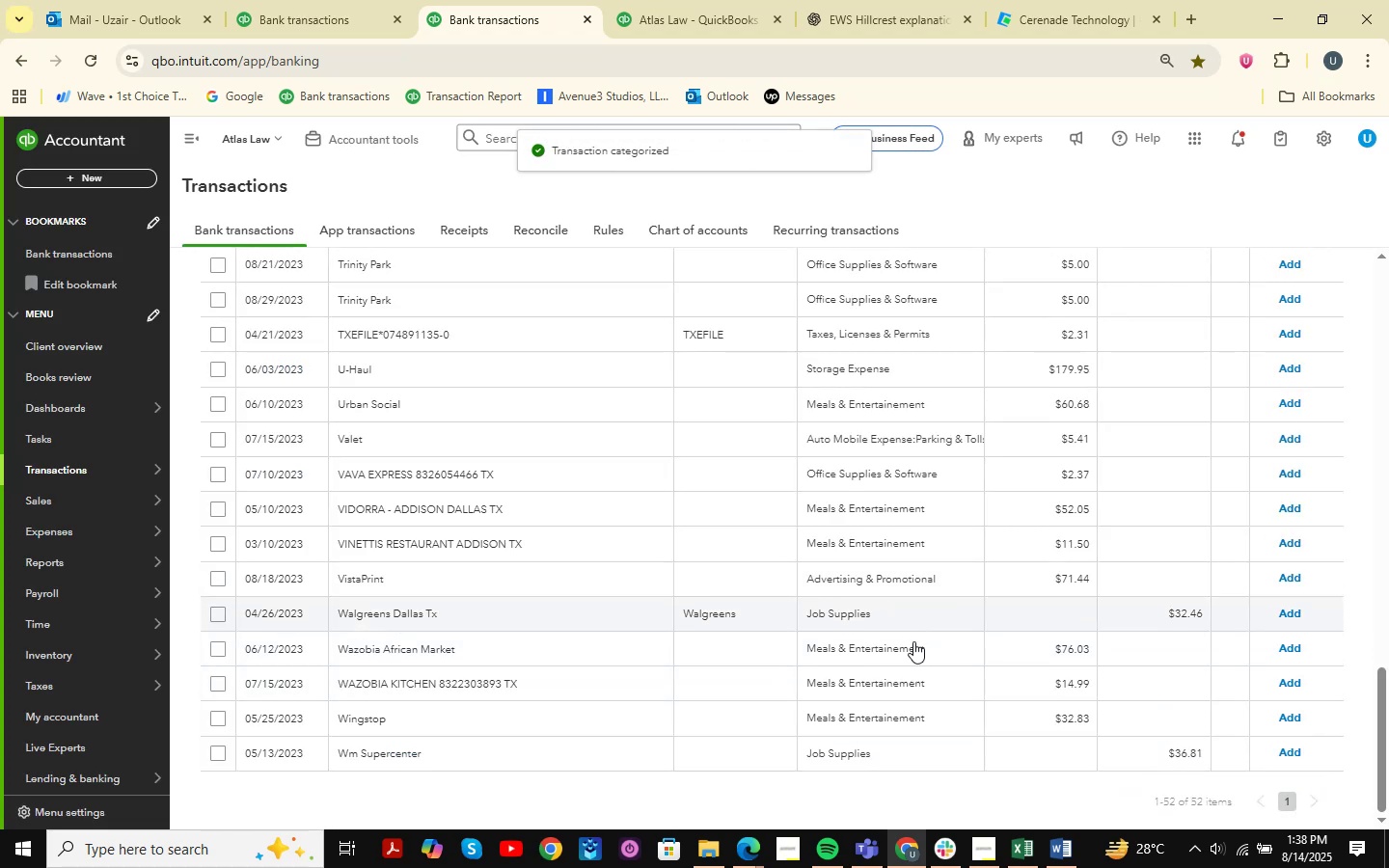 
wait(5.18)
 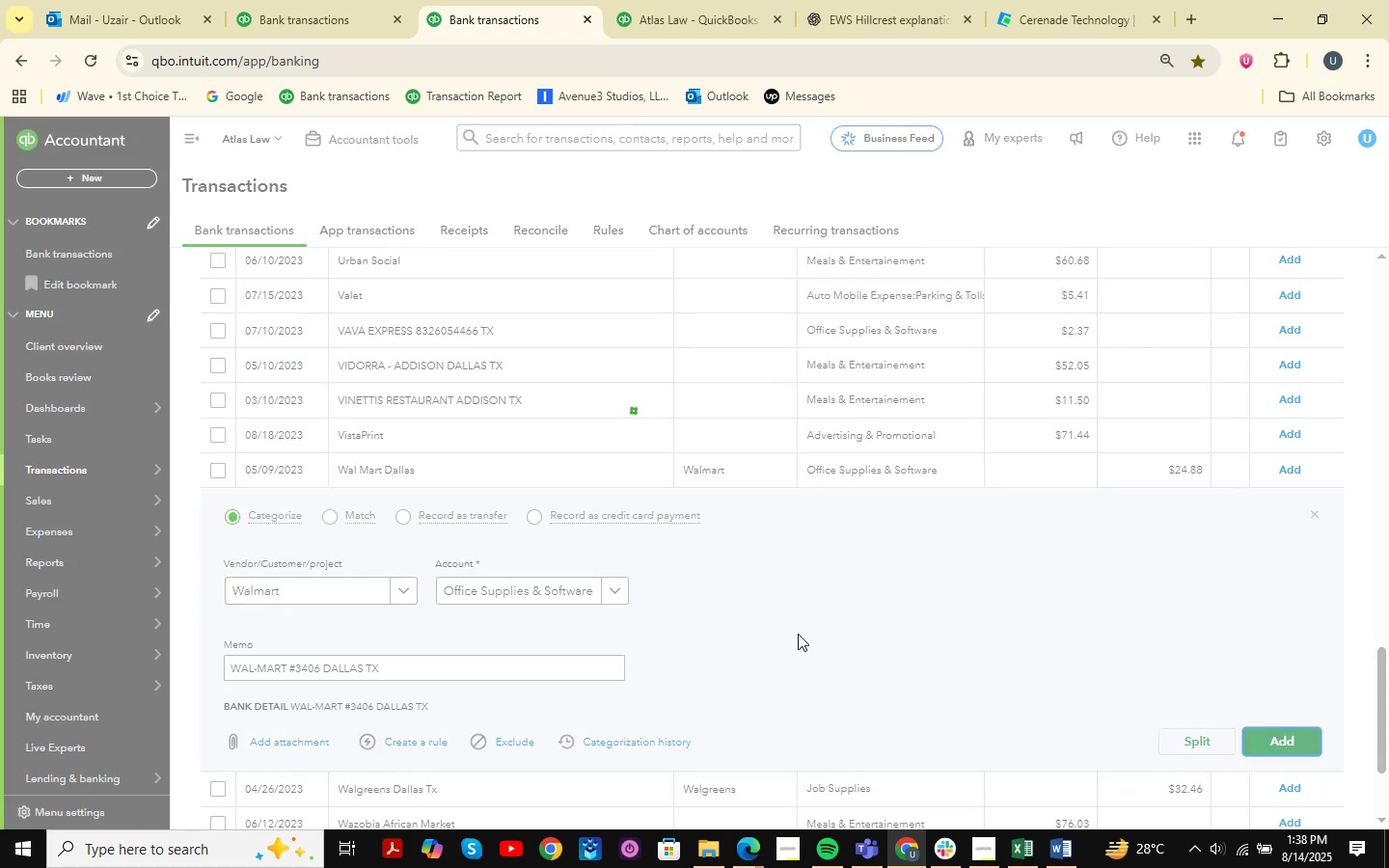 
left_click([443, 618])
 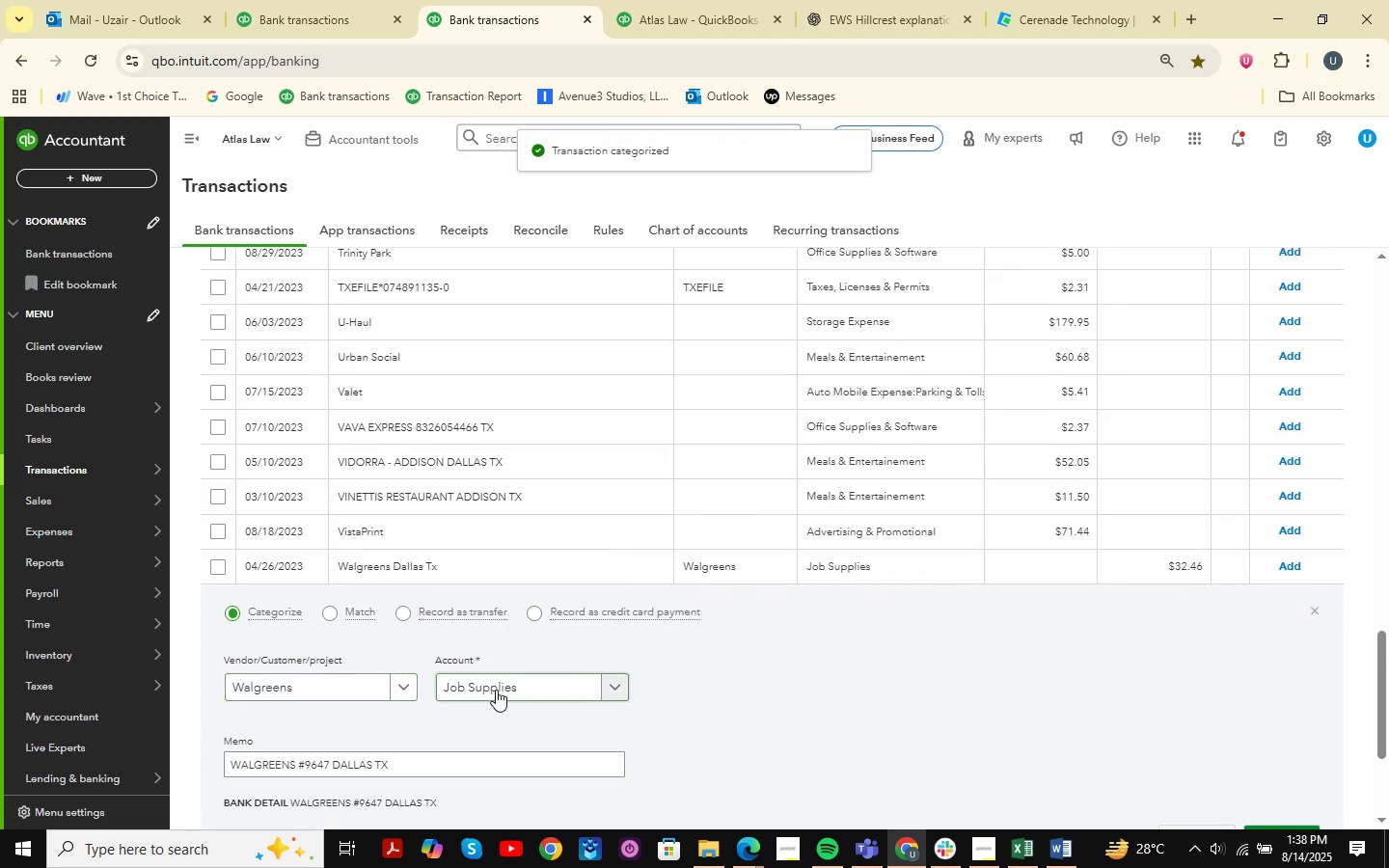 
left_click([499, 695])
 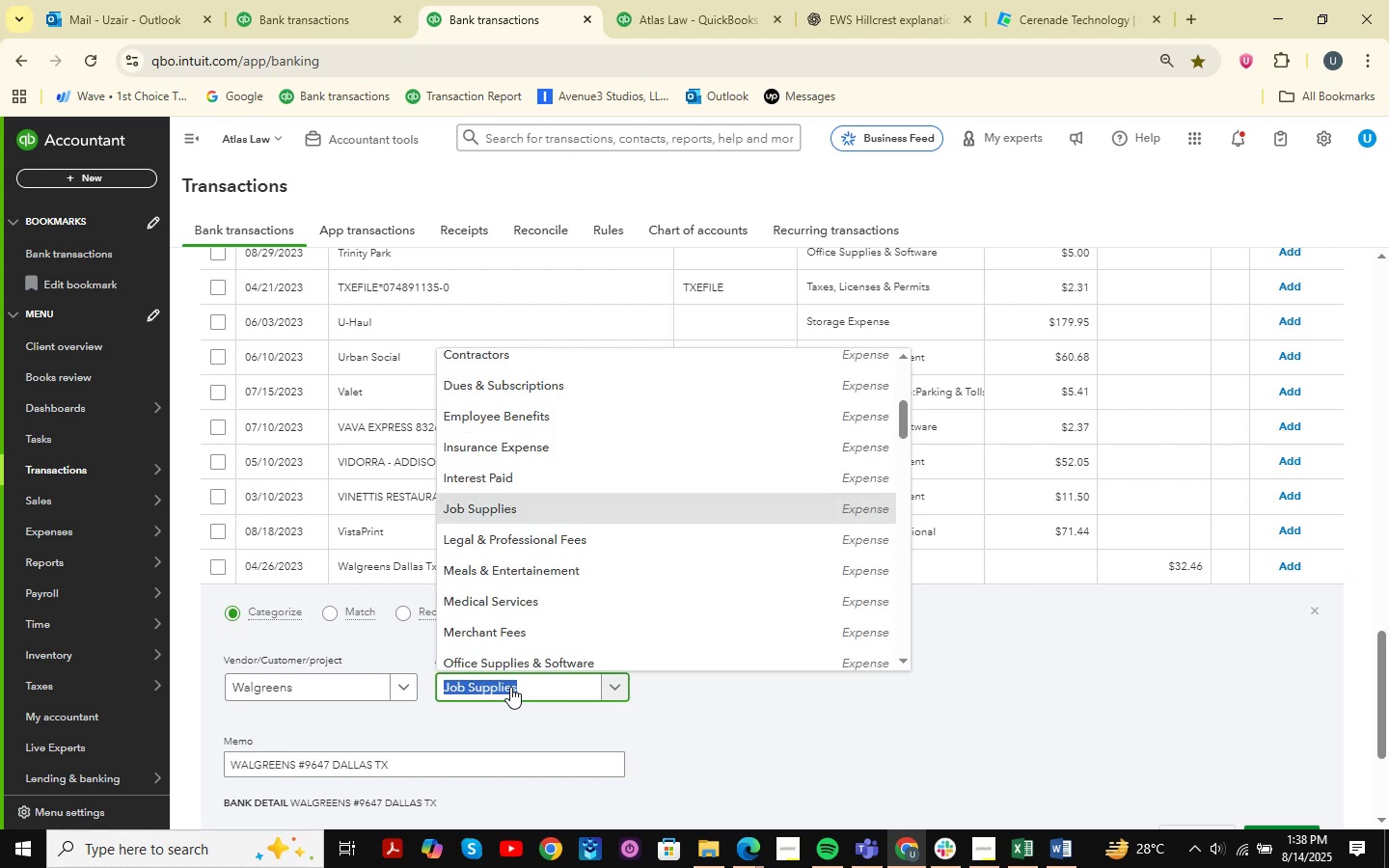 
type(office )
 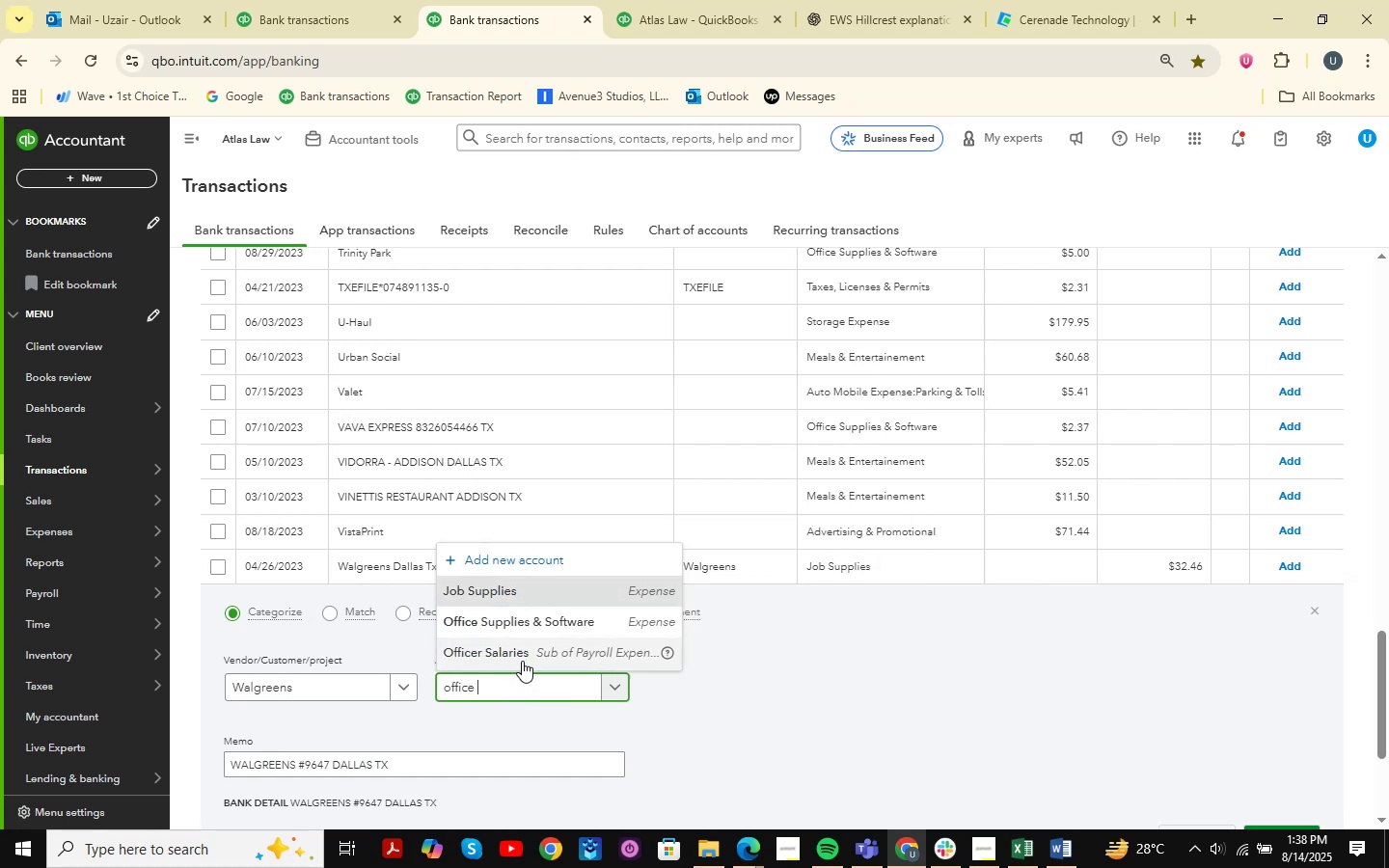 
left_click([539, 615])
 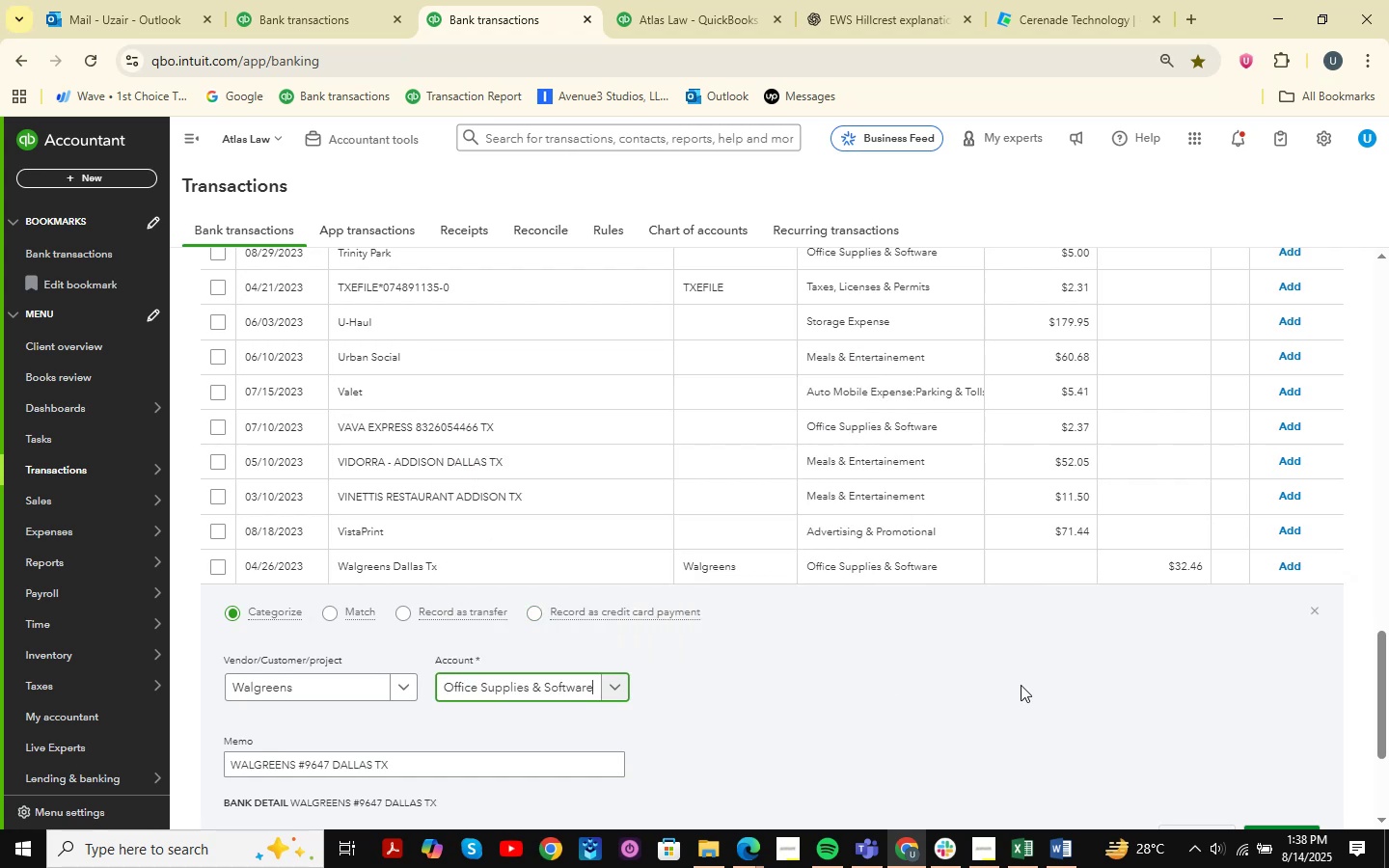 
scroll: coordinate [988, 561], scroll_direction: down, amount: 3.0
 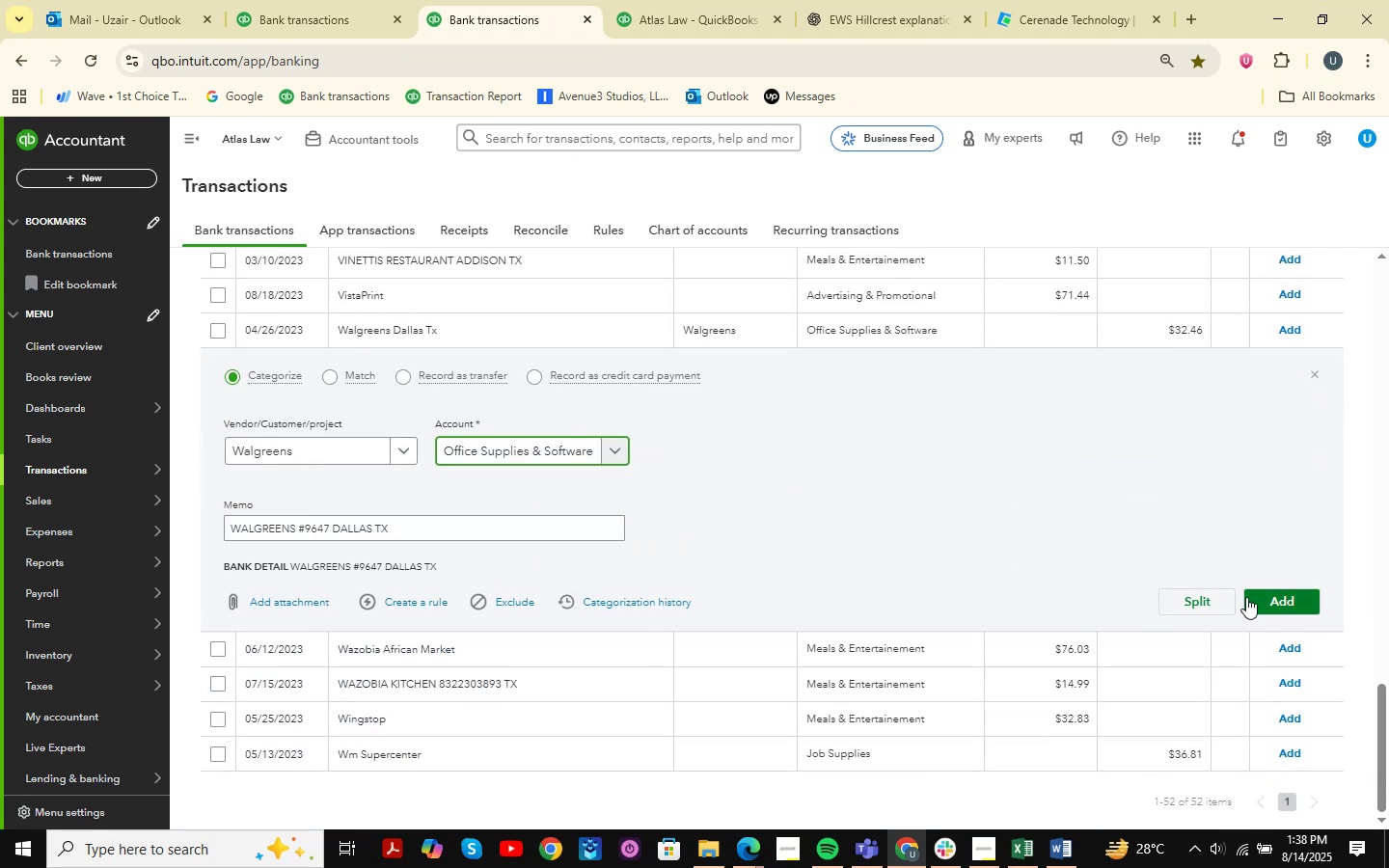 
left_click([1270, 588])
 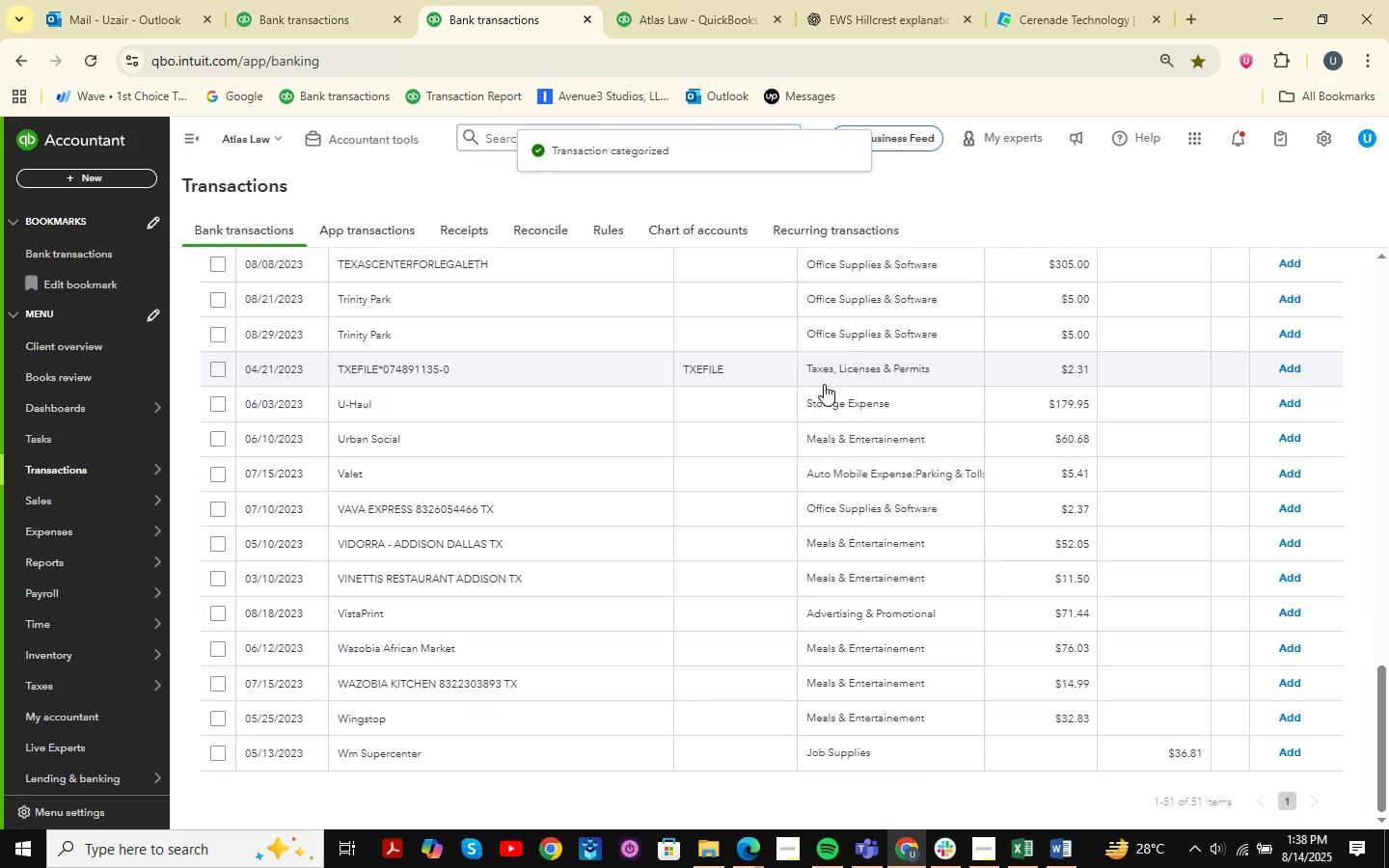 
wait(6.42)
 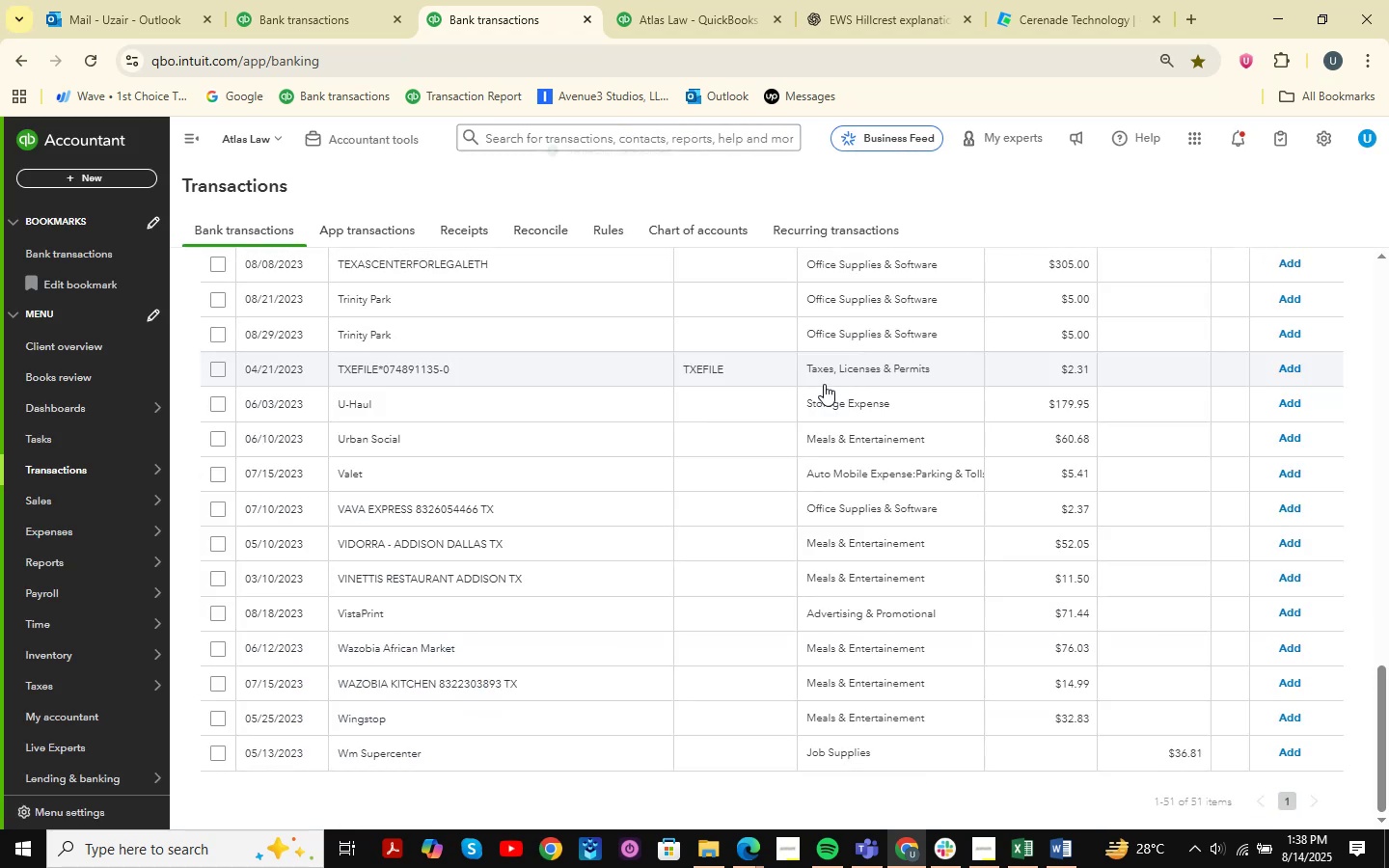 
scroll: coordinate [711, 480], scroll_direction: down, amount: 4.0
 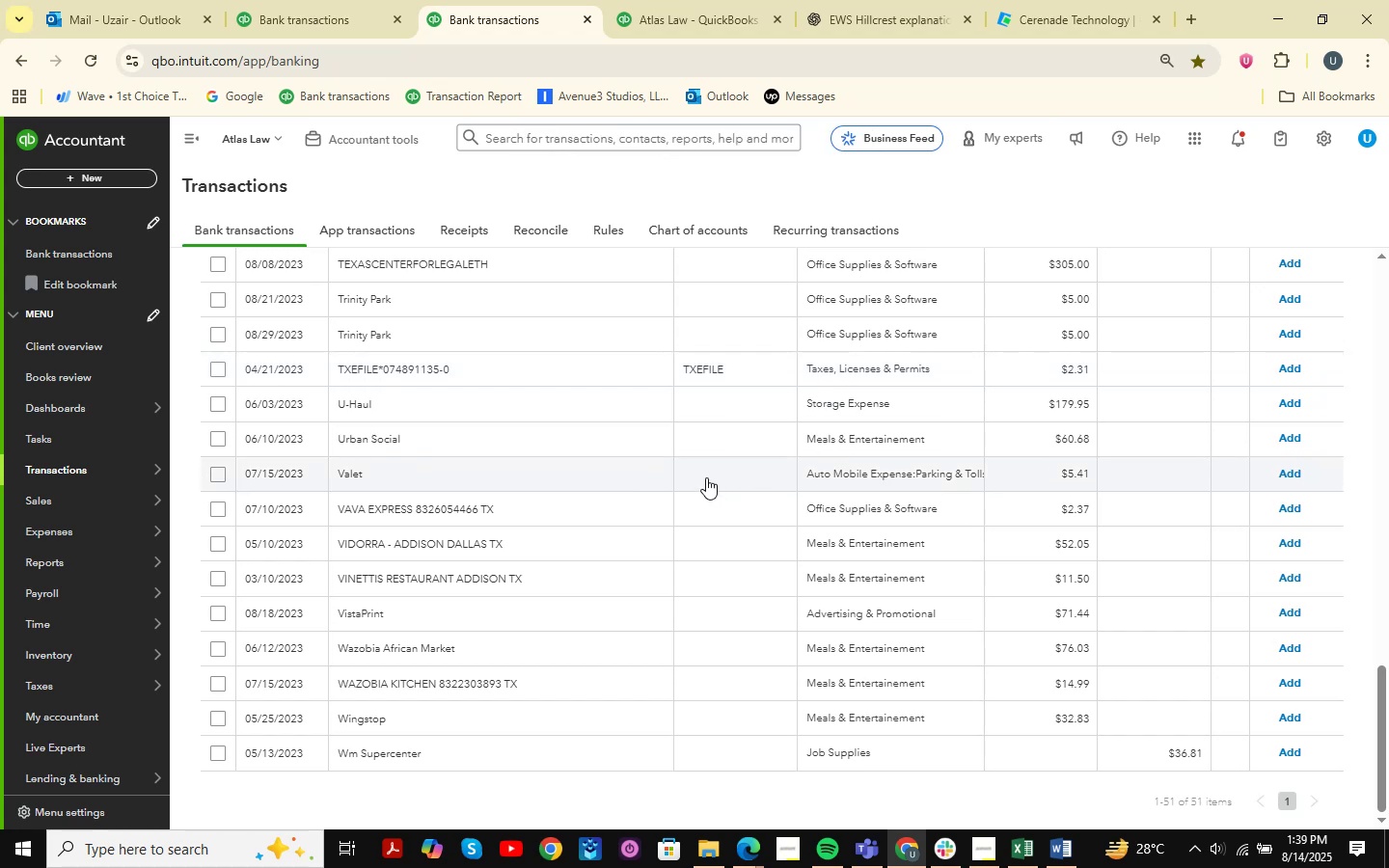 
wait(11.56)
 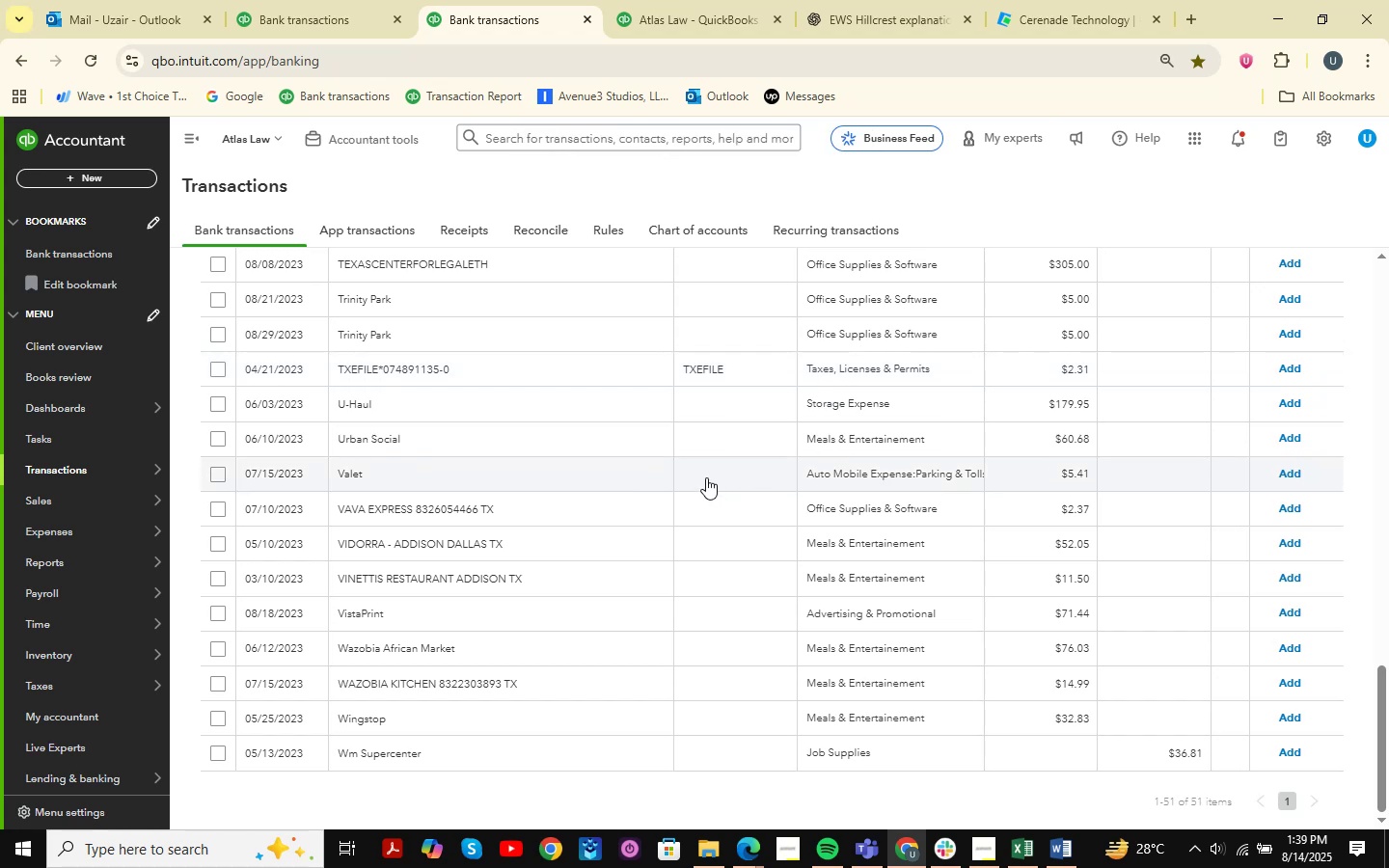 
scroll: coordinate [597, 417], scroll_direction: up, amount: 4.0
 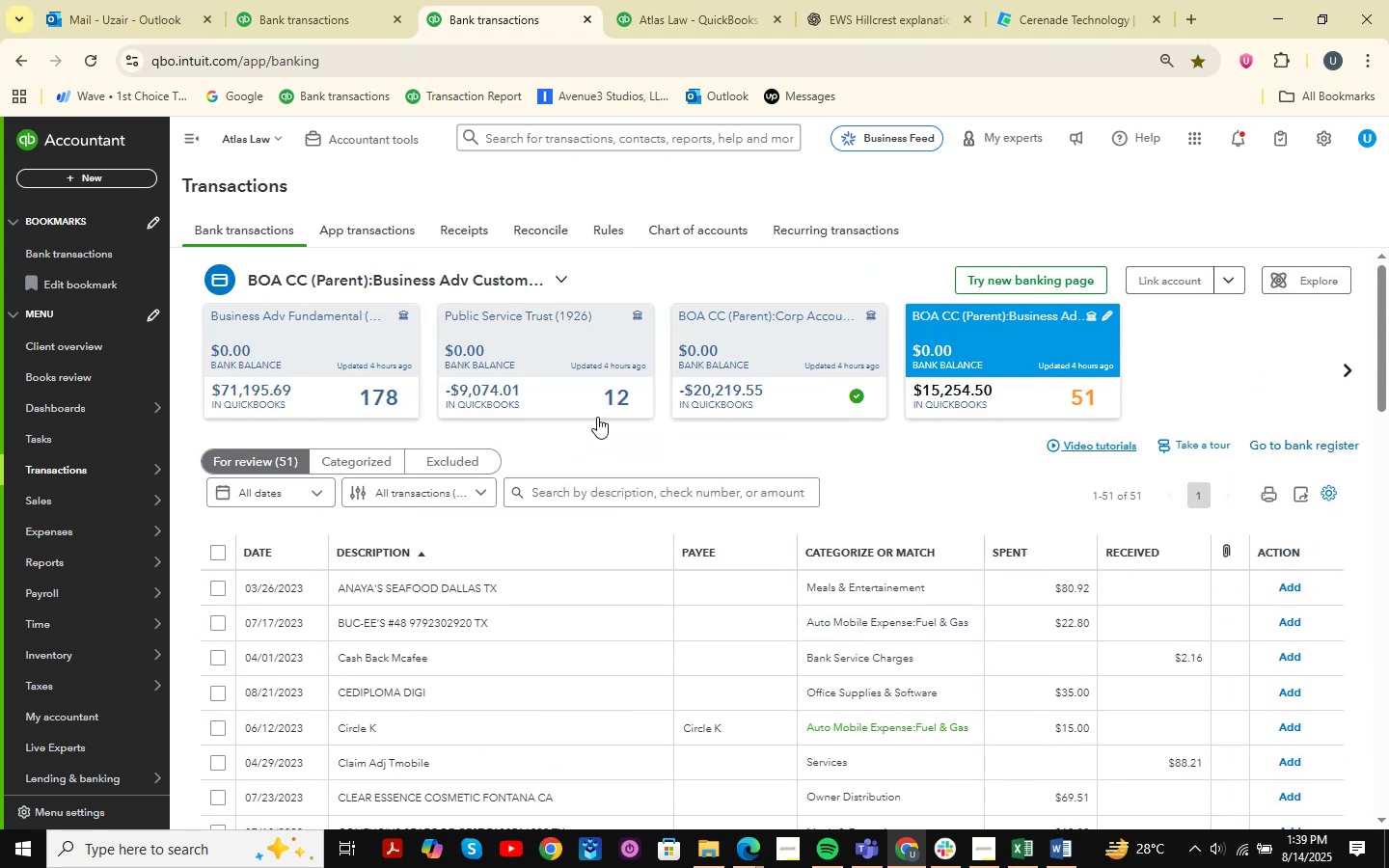 
scroll: coordinate [613, 420], scroll_direction: down, amount: 5.0
 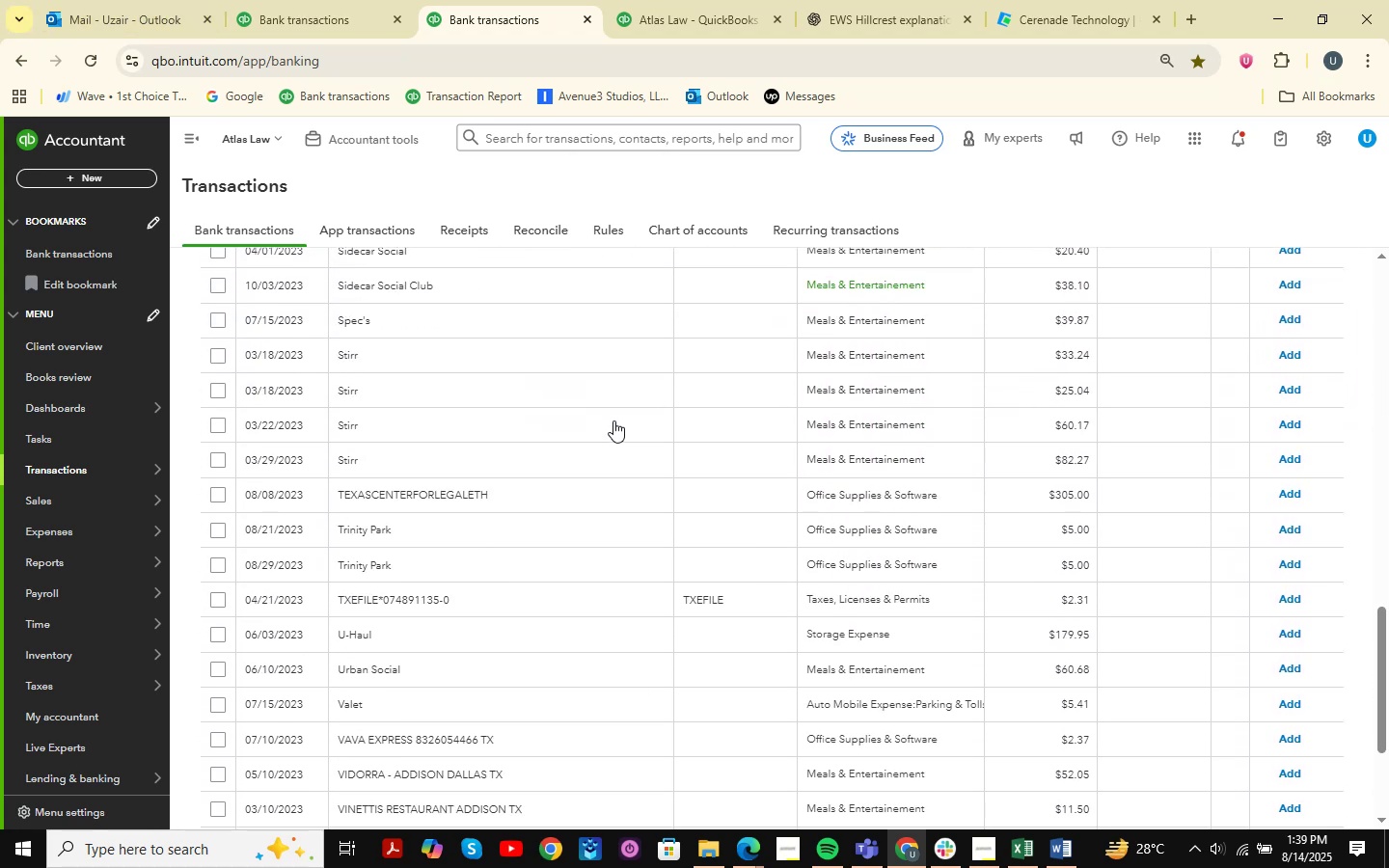 
scroll: coordinate [585, 418], scroll_direction: up, amount: 16.0
 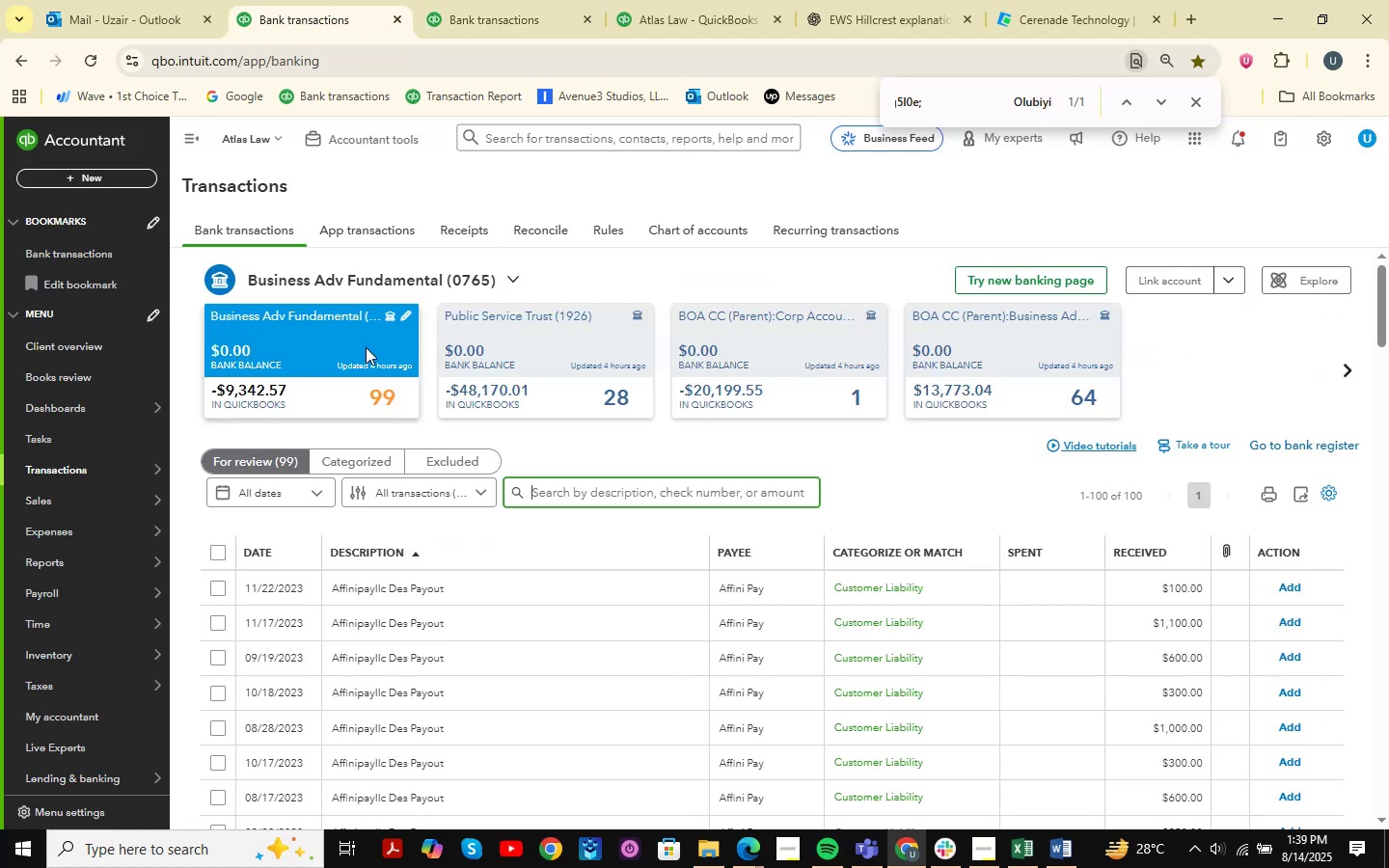 
double_click([694, 0])
 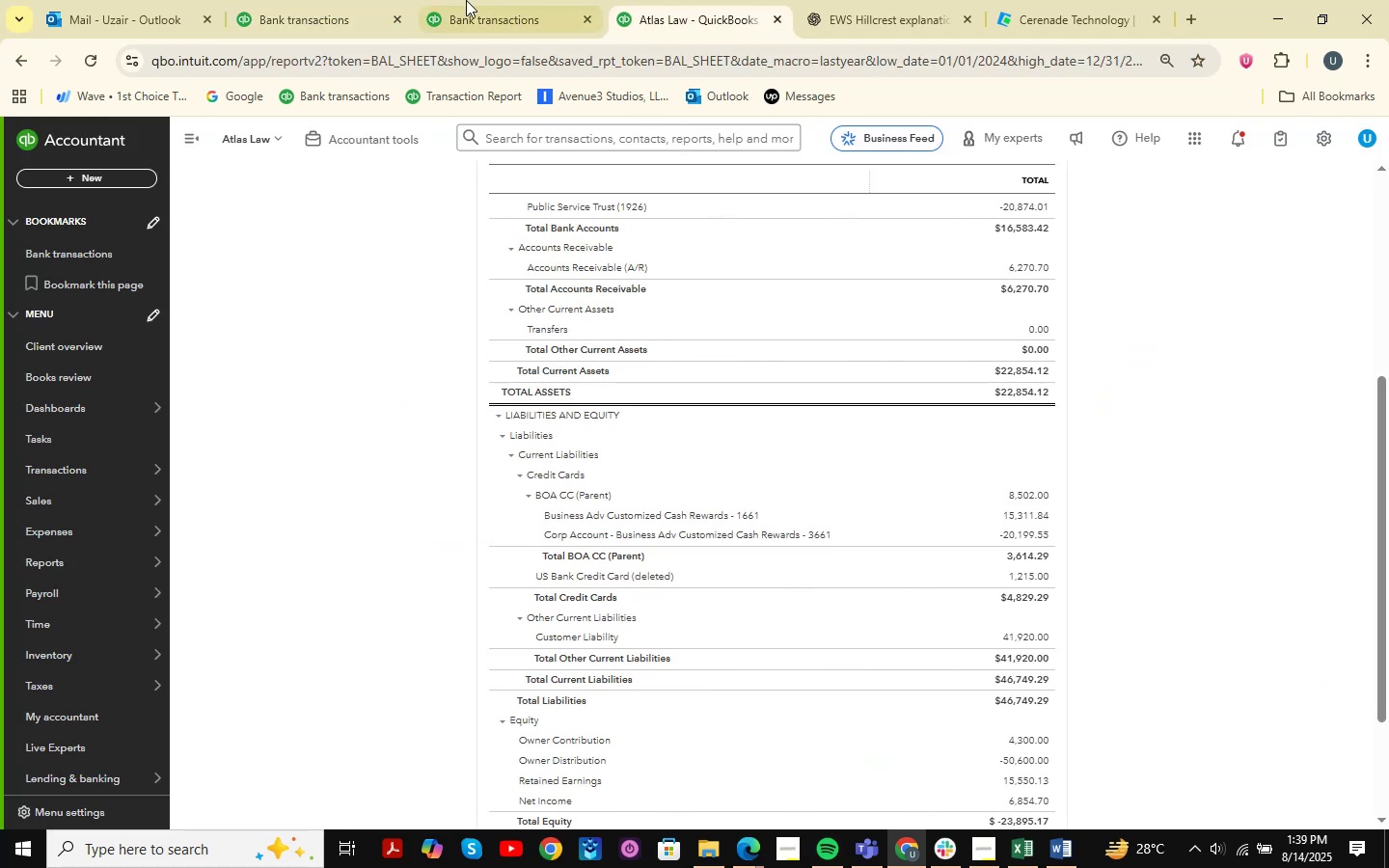 
triple_click([466, 0])
 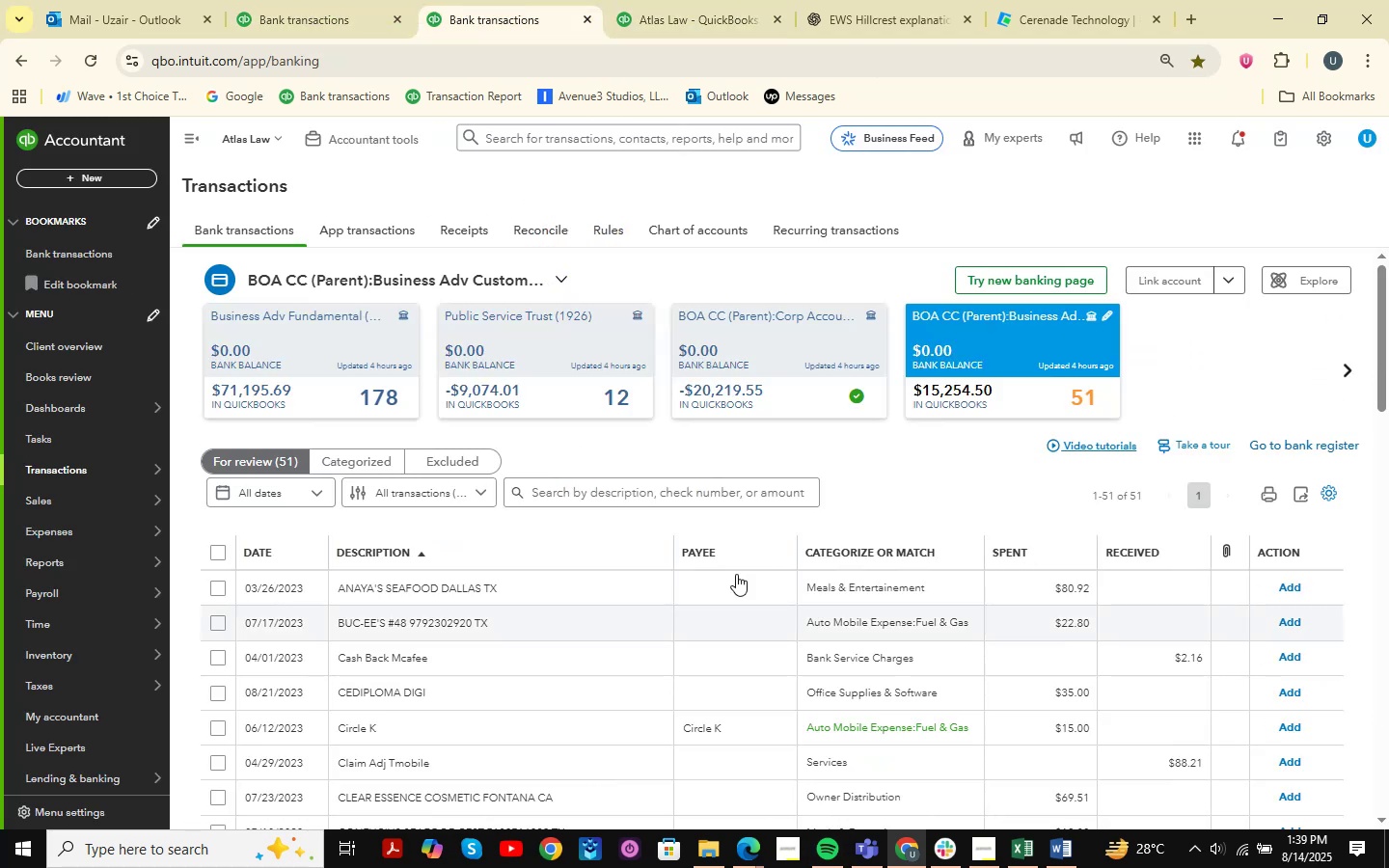 
scroll: coordinate [721, 532], scroll_direction: up, amount: 2.0
 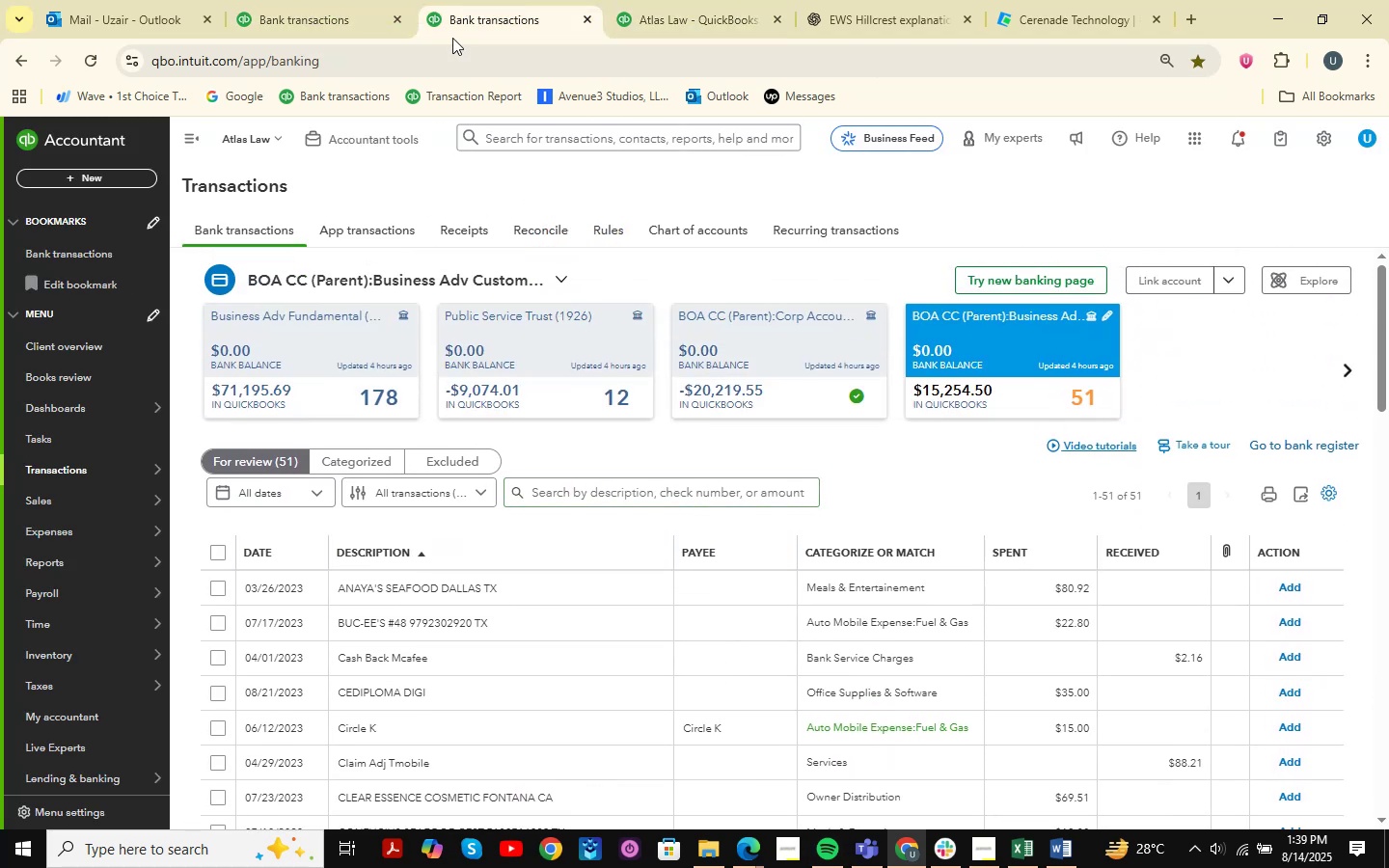 
scroll: coordinate [667, 563], scroll_direction: down, amount: 1.0
 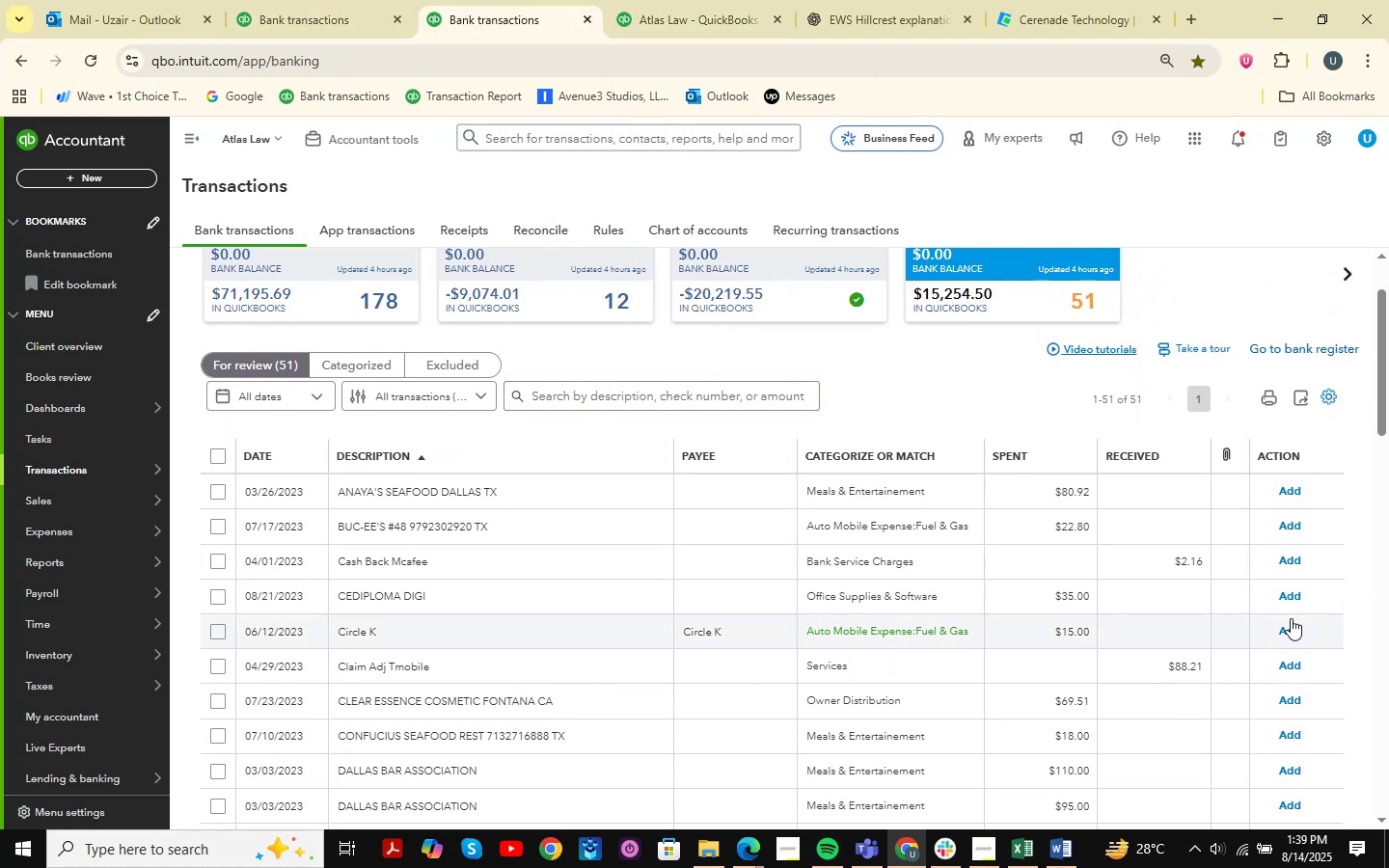 
left_click([1291, 626])
 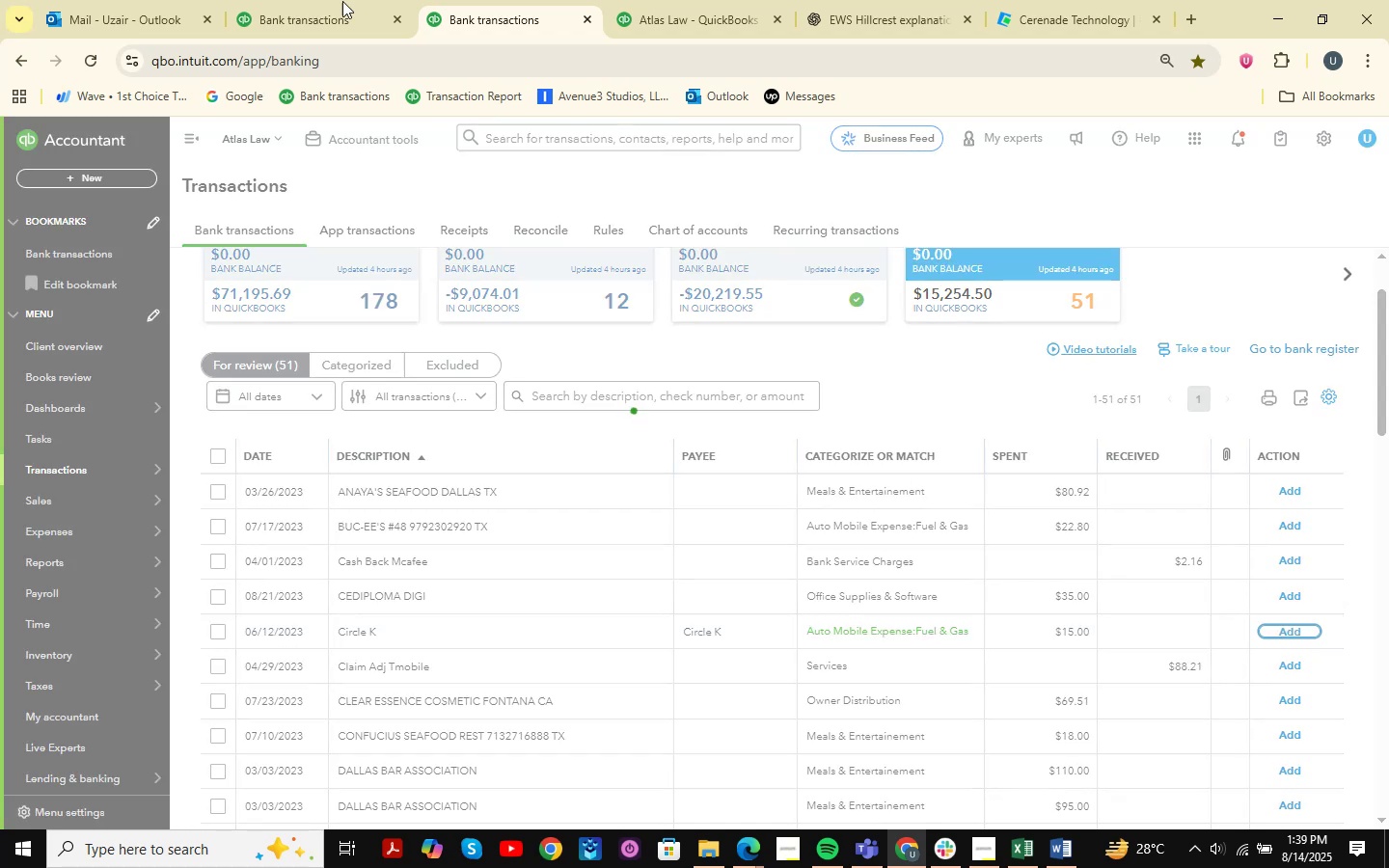 
left_click([270, 0])
 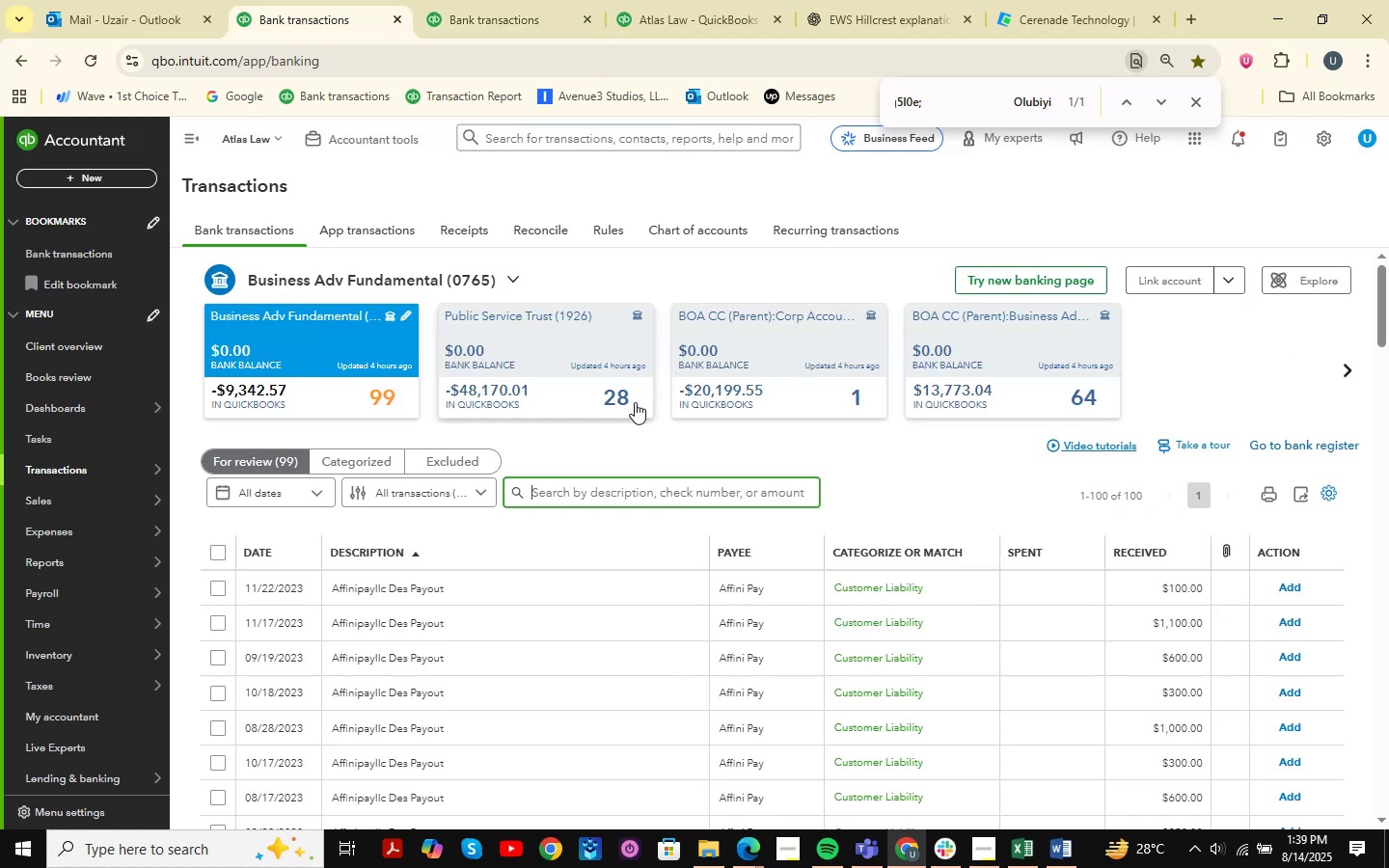 
scroll: coordinate [653, 437], scroll_direction: down, amount: 6.0
 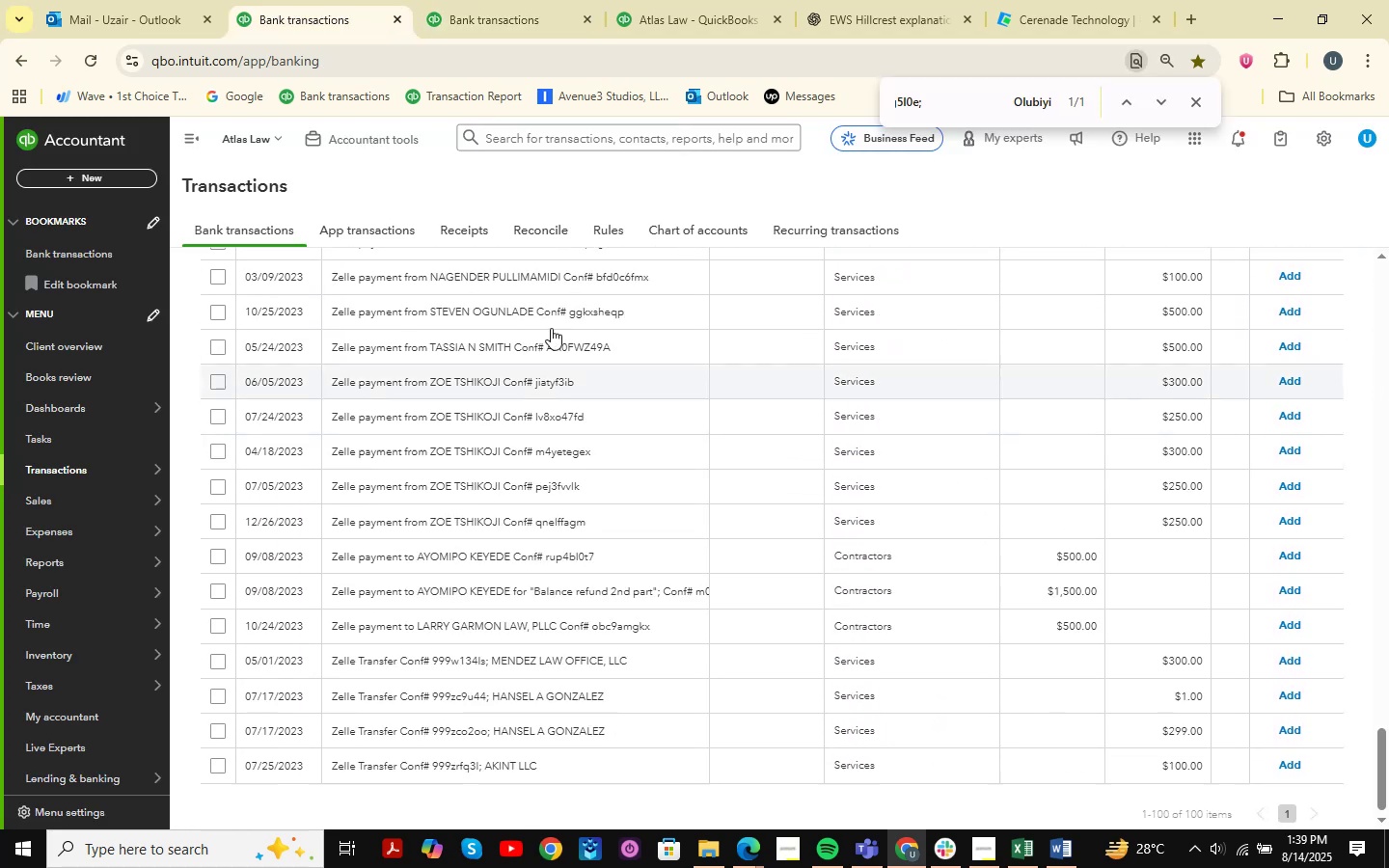 
left_click([428, 0])
 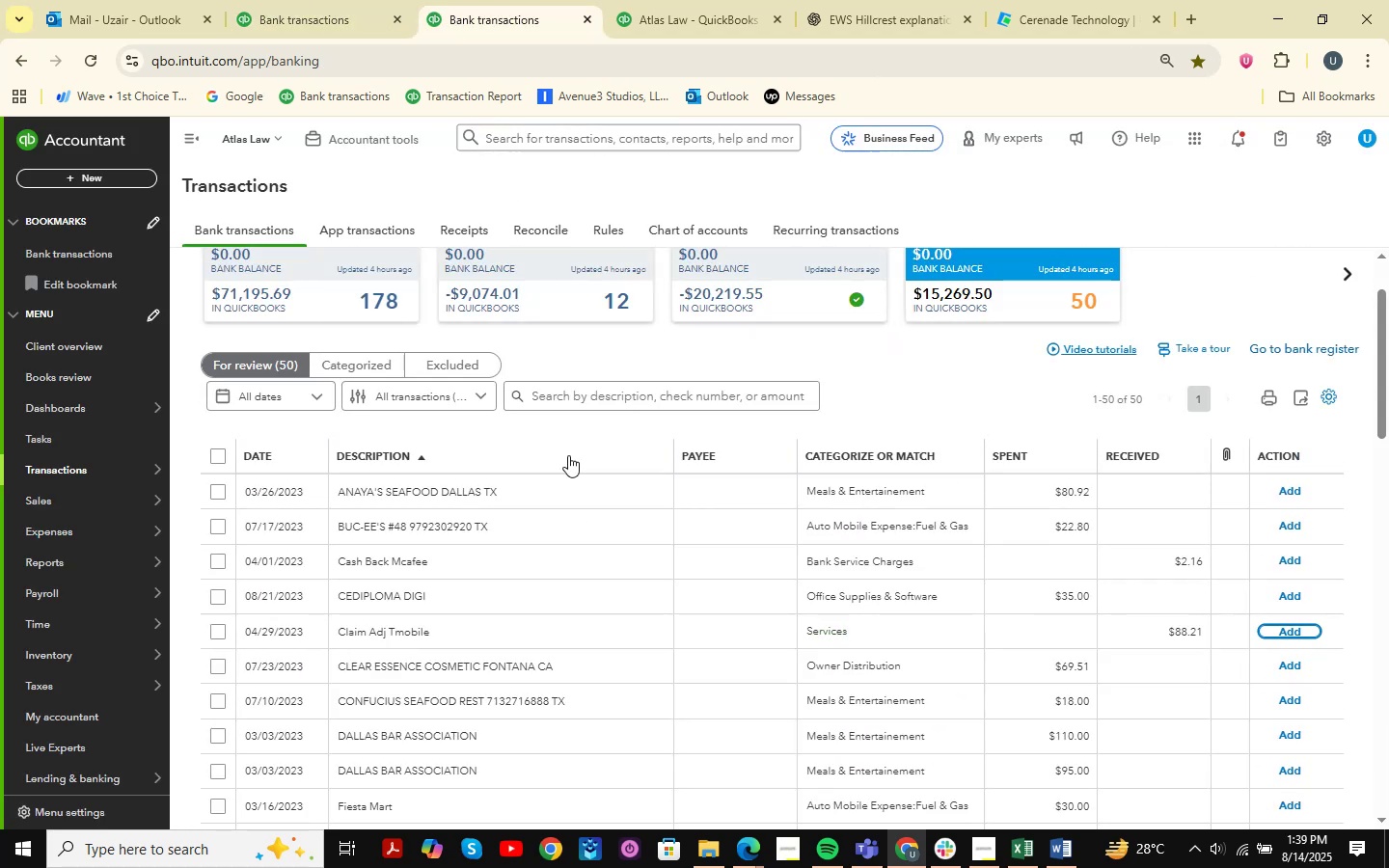 
scroll: coordinate [568, 456], scroll_direction: down, amount: 18.0
 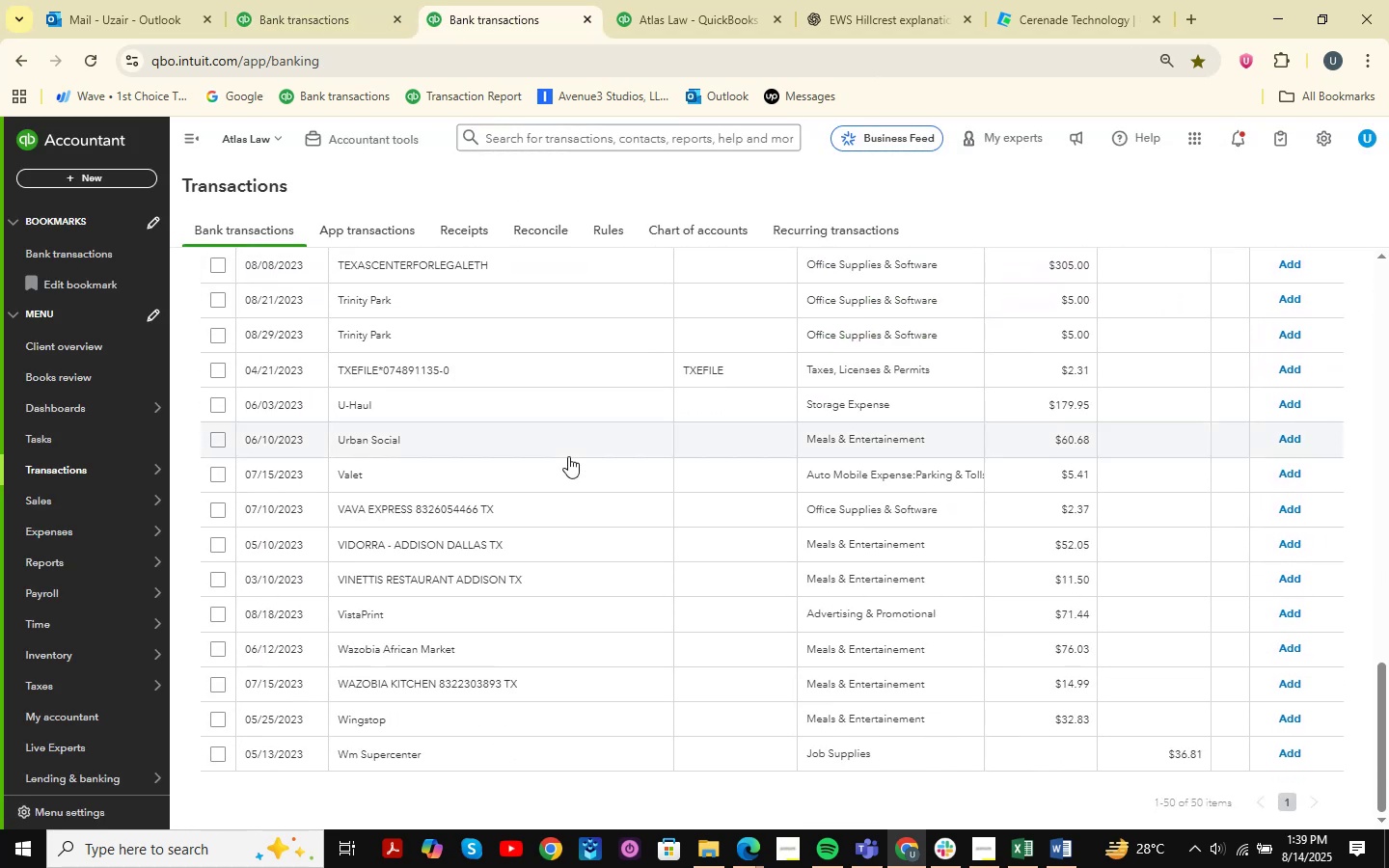 
scroll: coordinate [568, 456], scroll_direction: up, amount: 6.0
 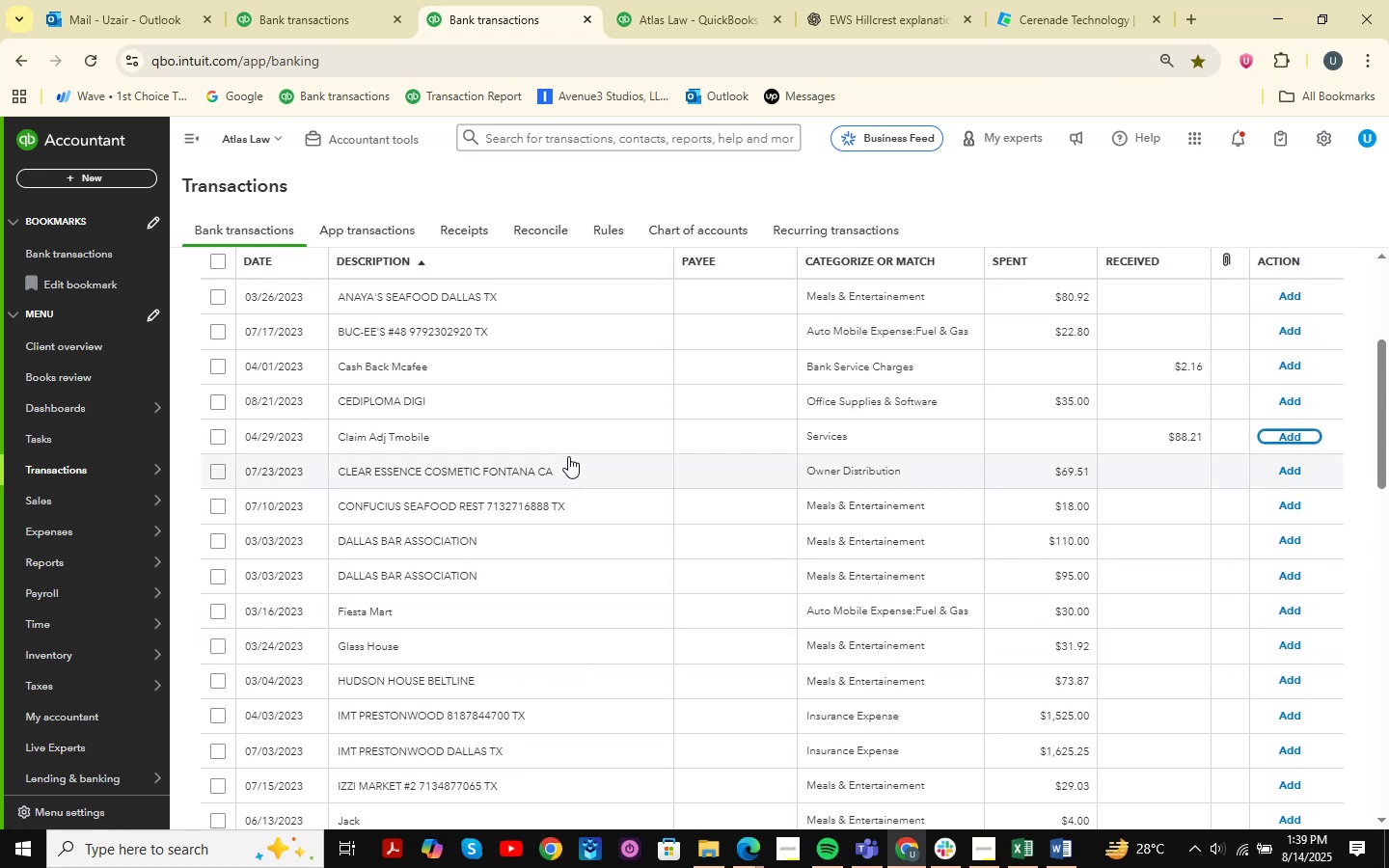 
scroll: coordinate [568, 456], scroll_direction: down, amount: 22.0
 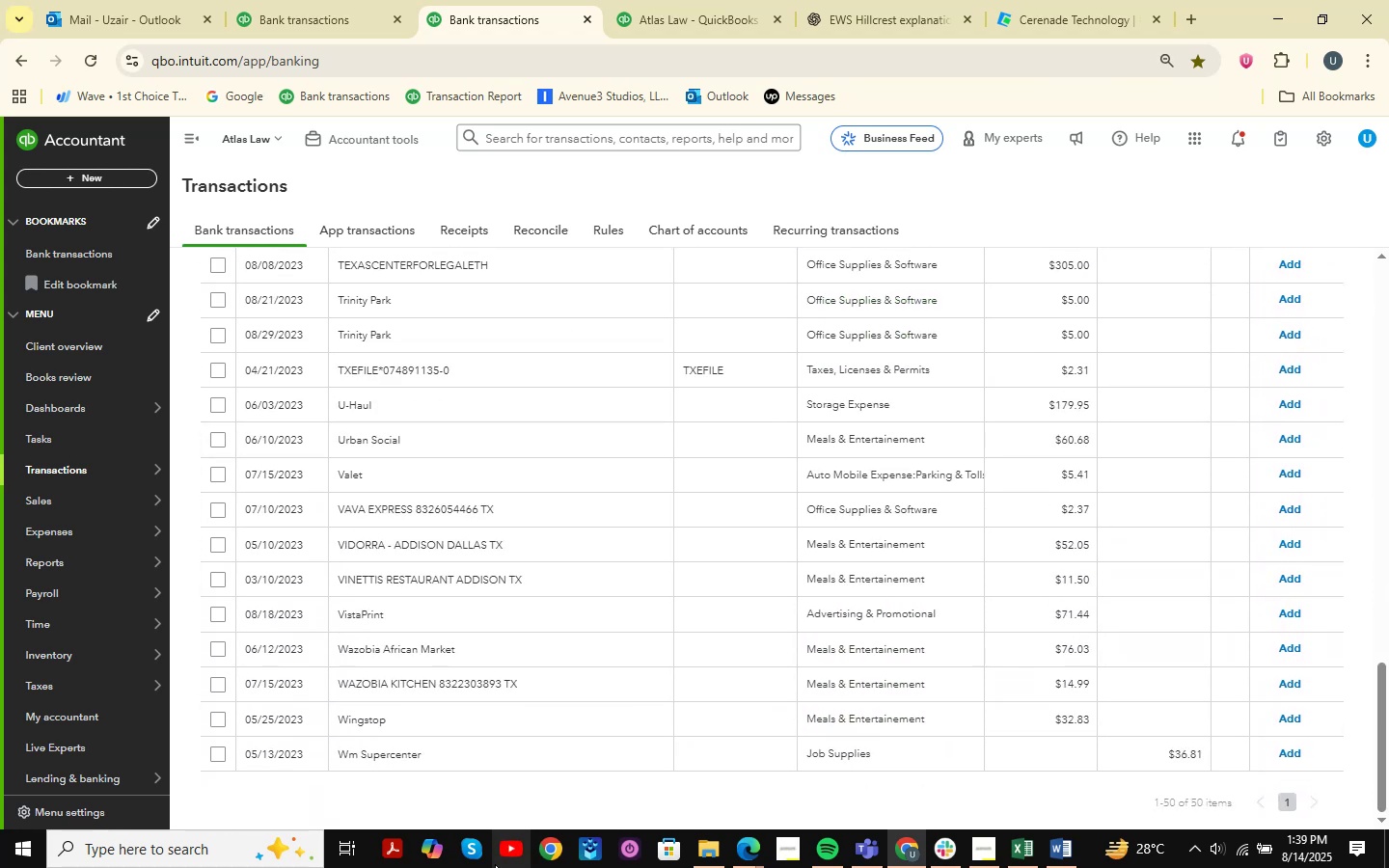 
left_click([481, 764])
 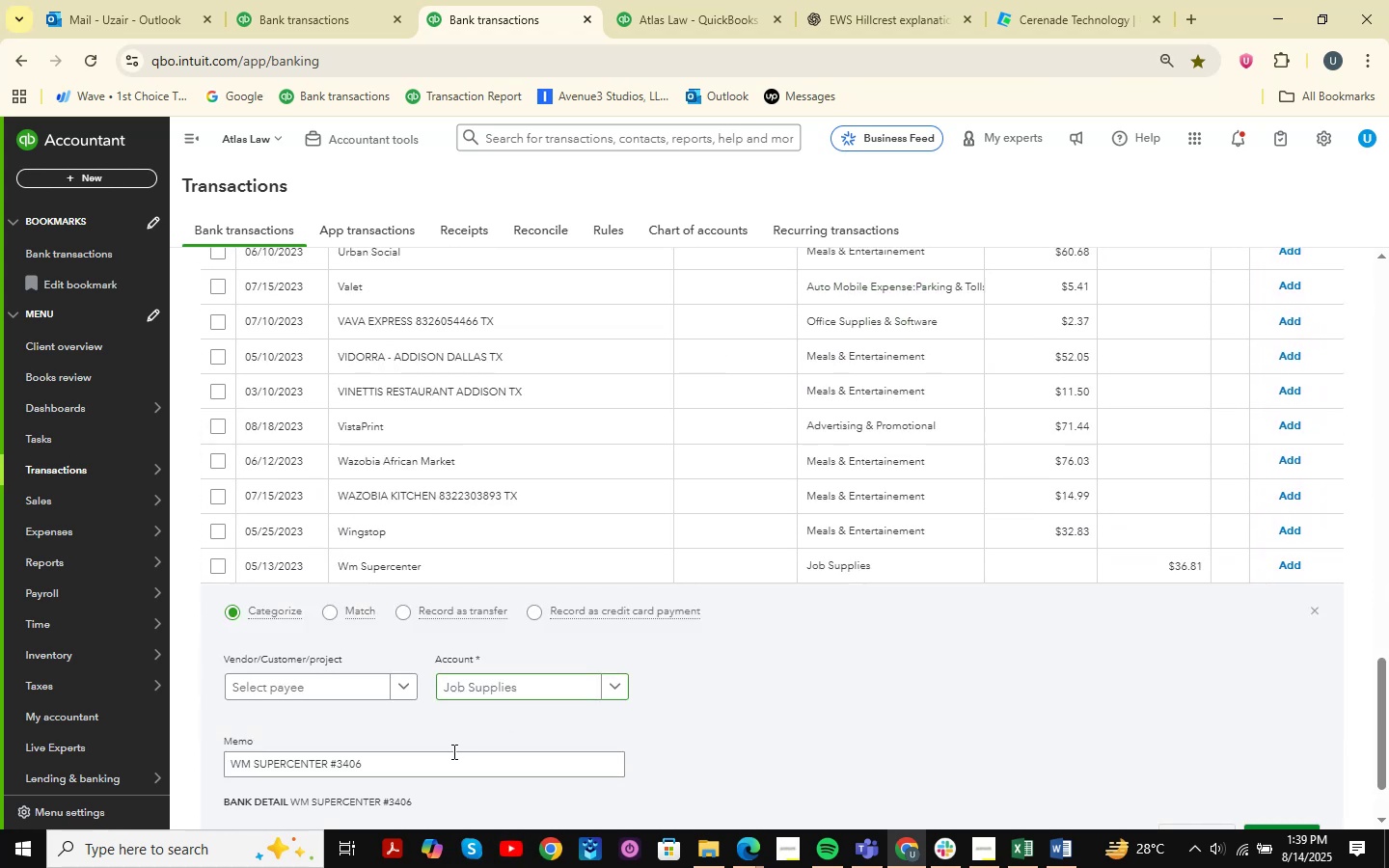 
left_click_drag(start_coordinate=[426, 760], to_coordinate=[211, 743])
 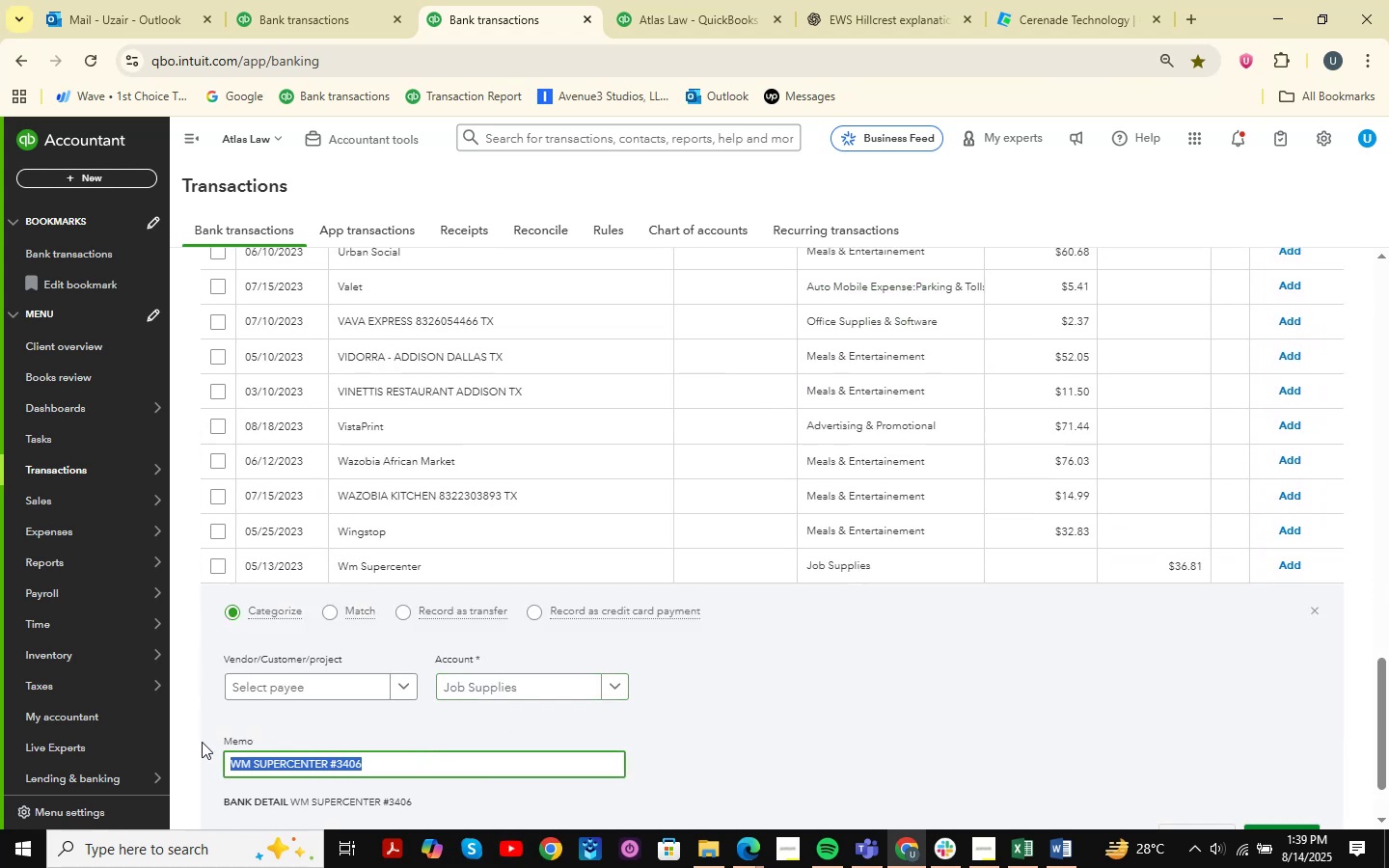 
key(Control+C)
 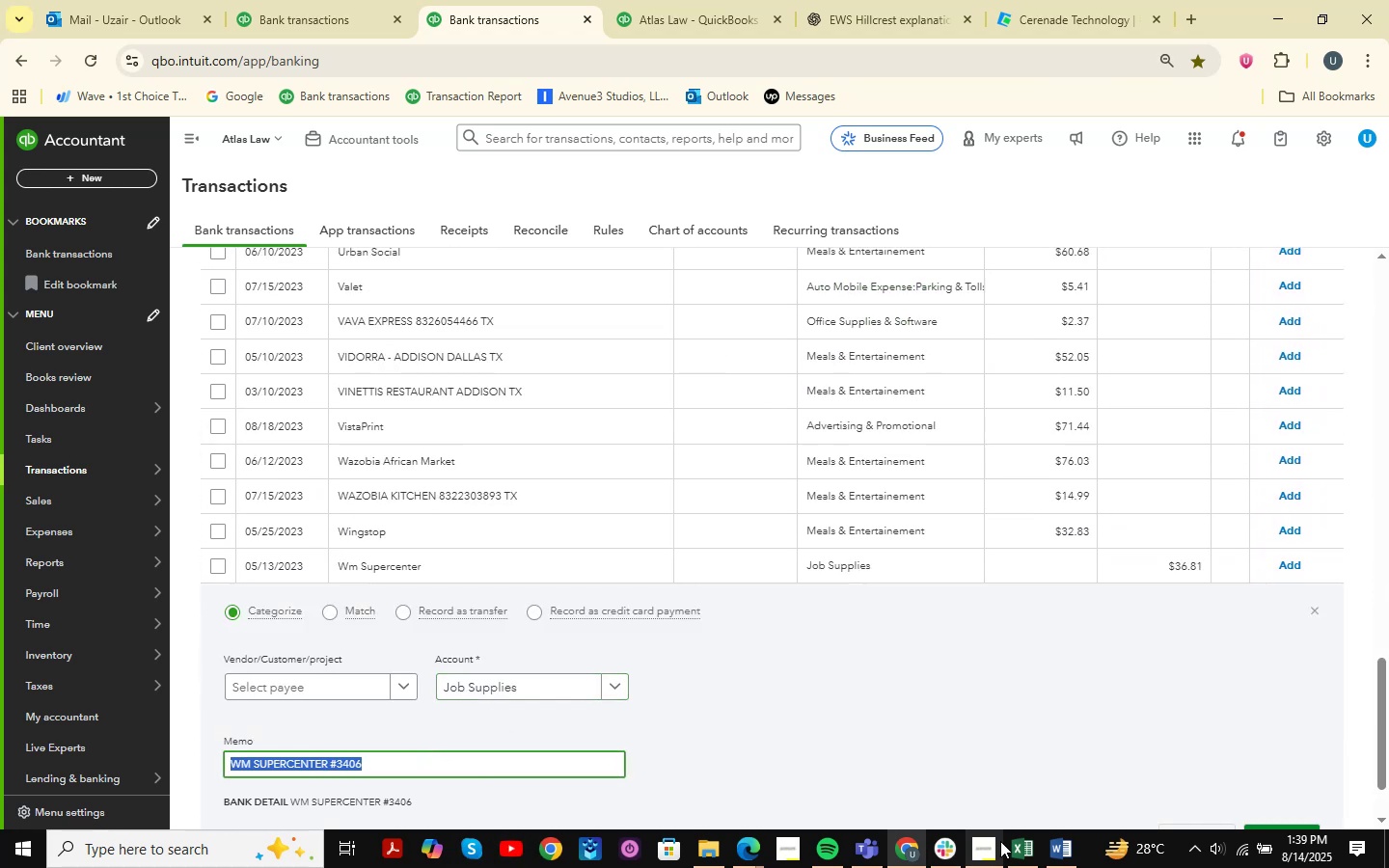 
left_click([1031, 840])
 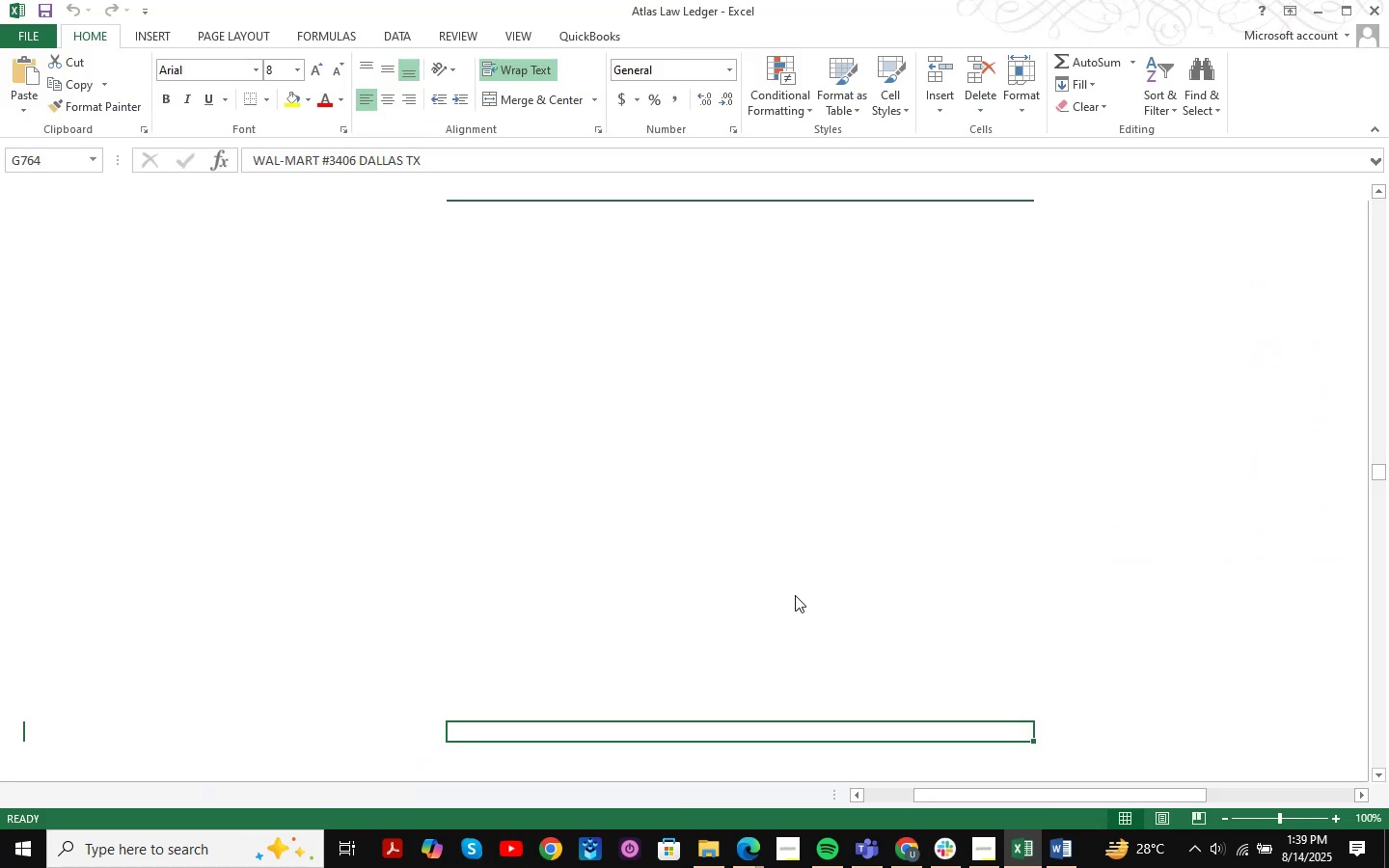 
key(Control+ControlLeft)
 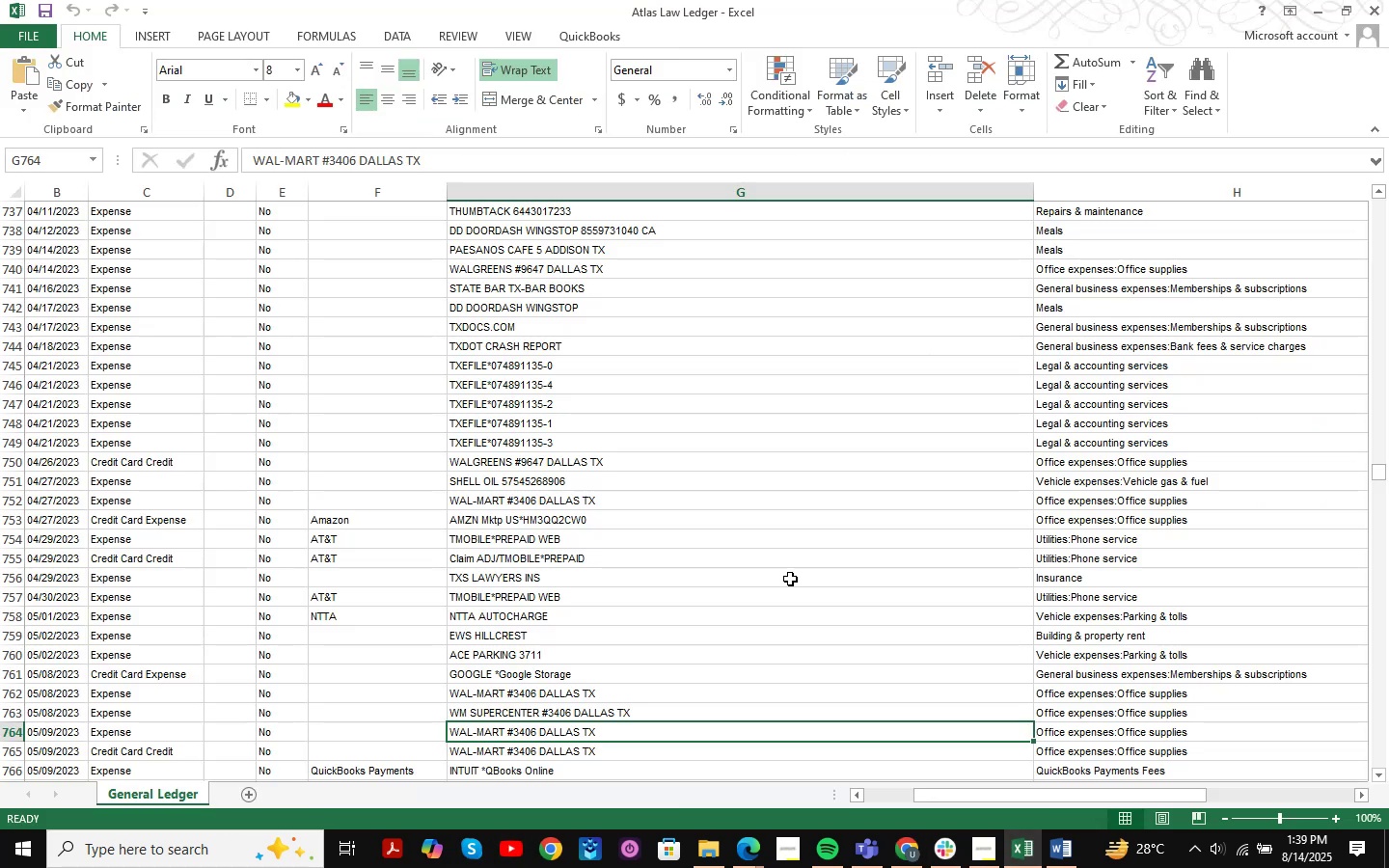 
key(Control+F)
 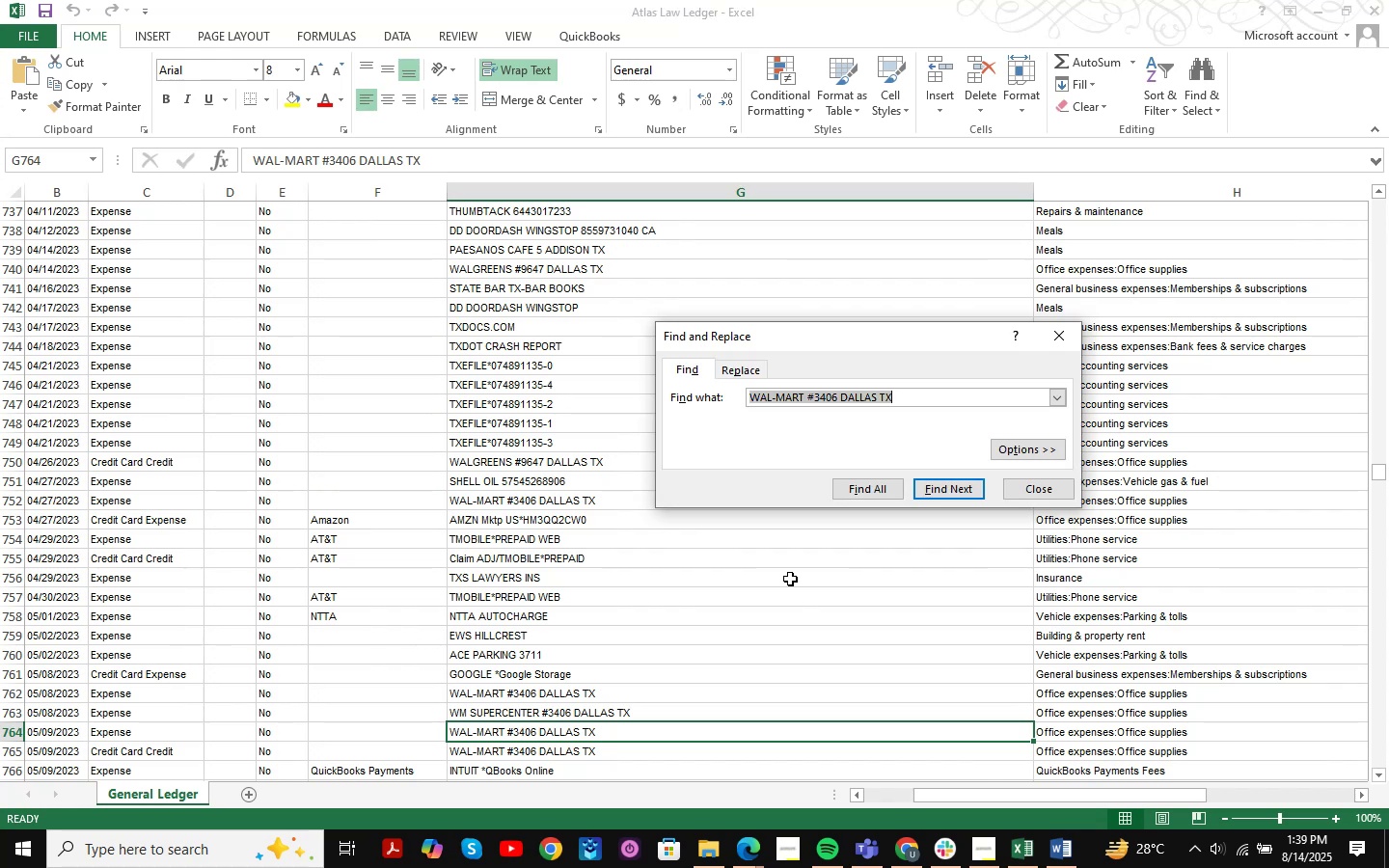 
key(Control+ControlLeft)
 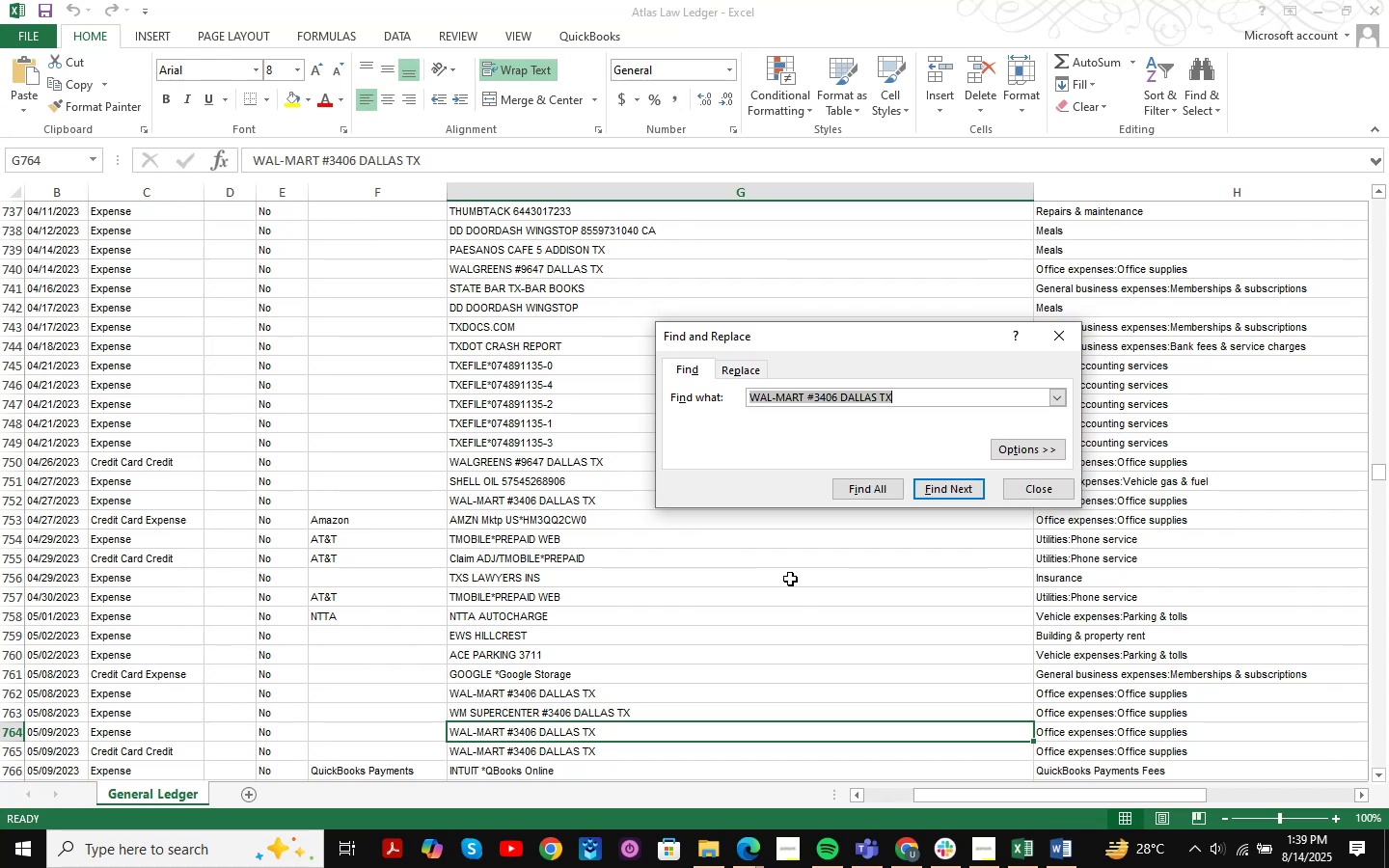 
key(Control+V)
 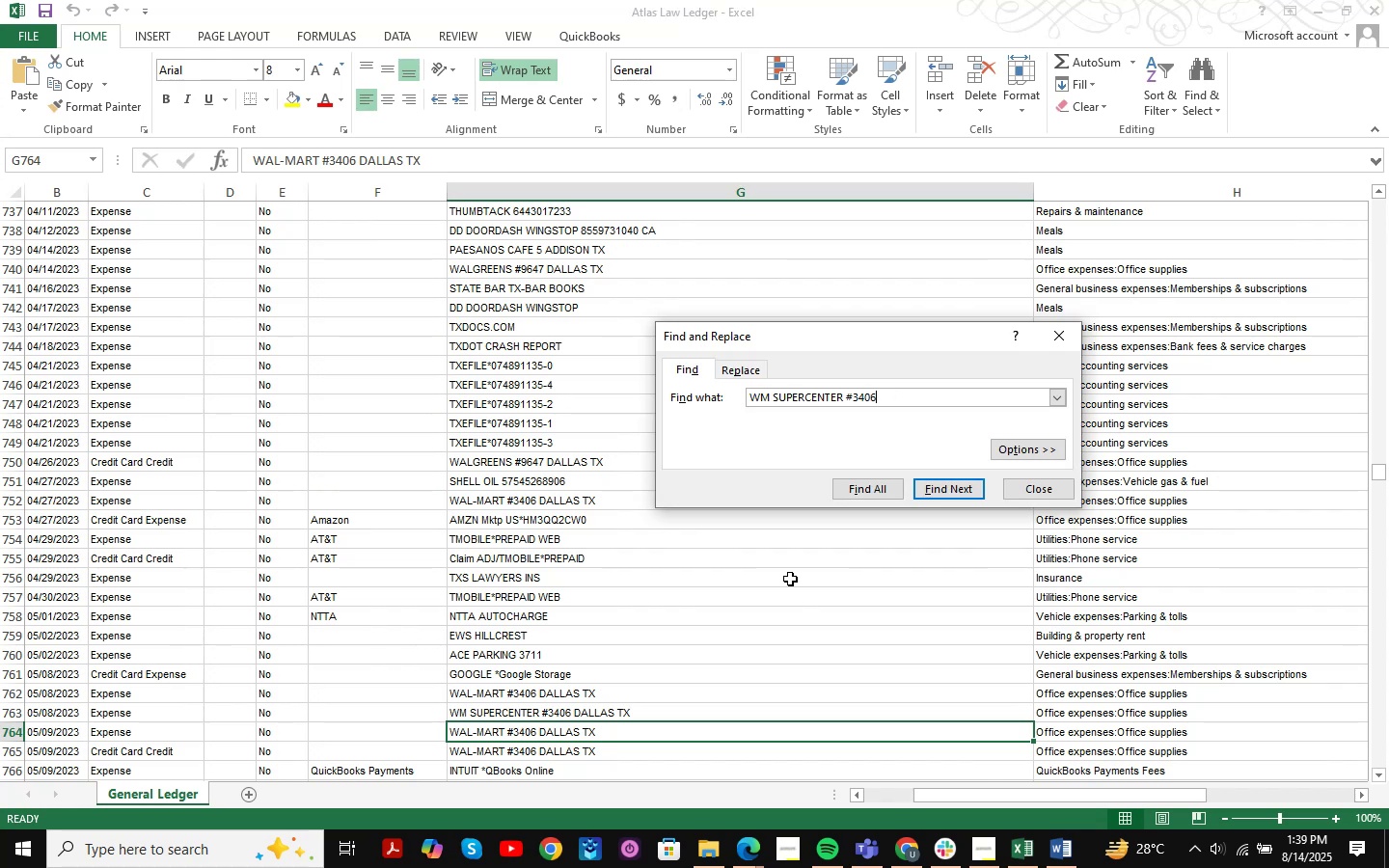 
key(NumpadEnter)
 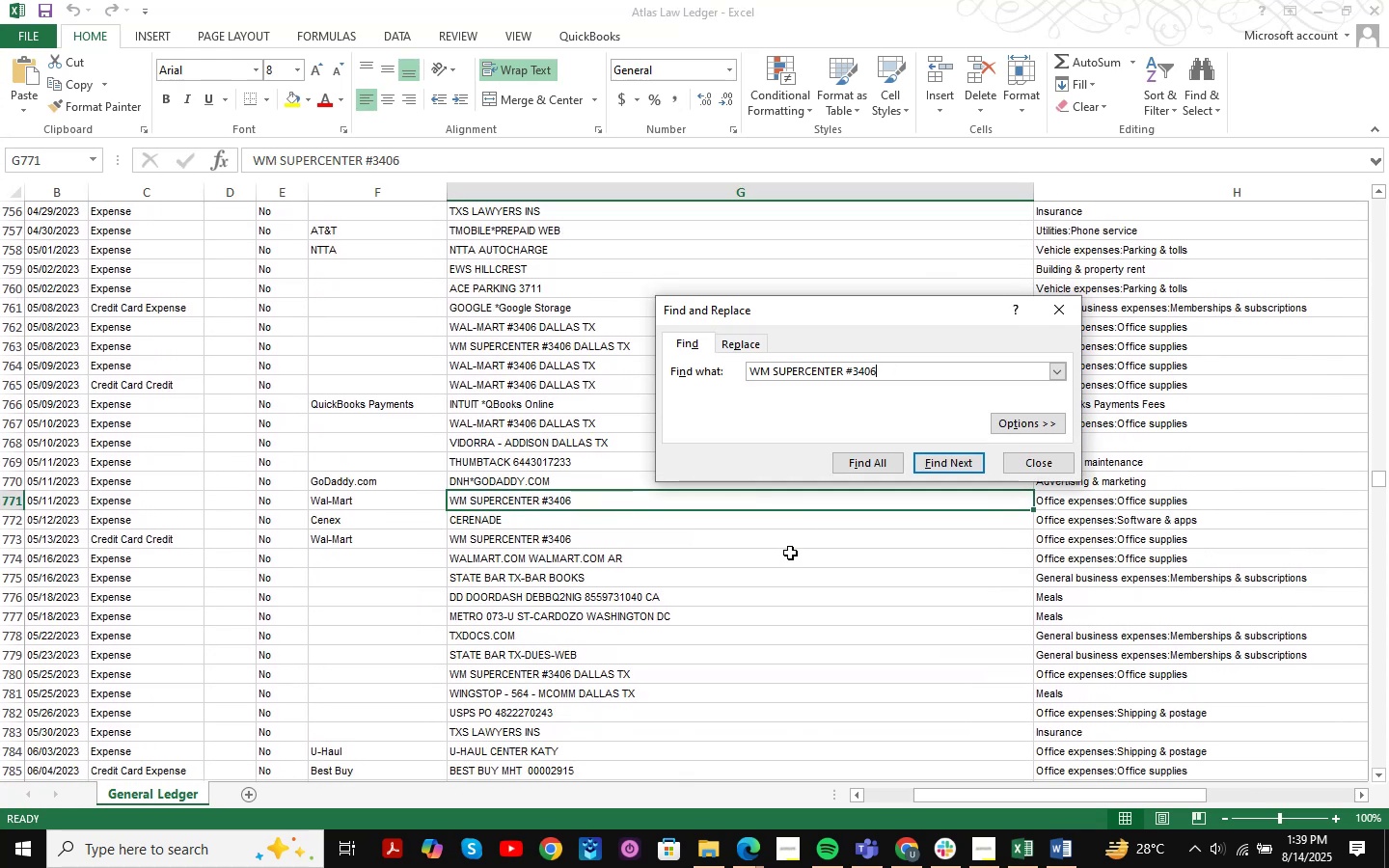 
key(NumpadEnter)
 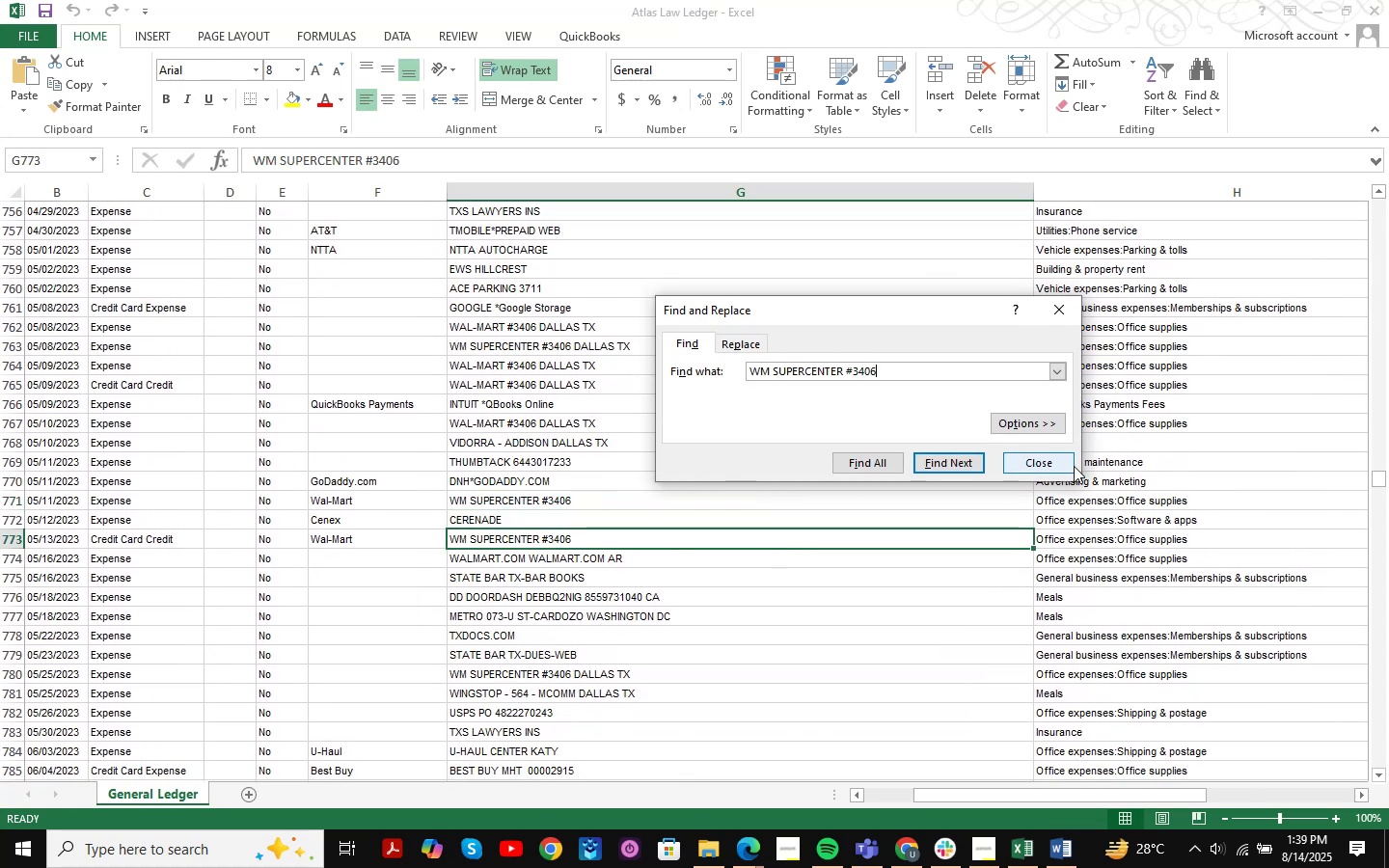 
left_click([1050, 468])
 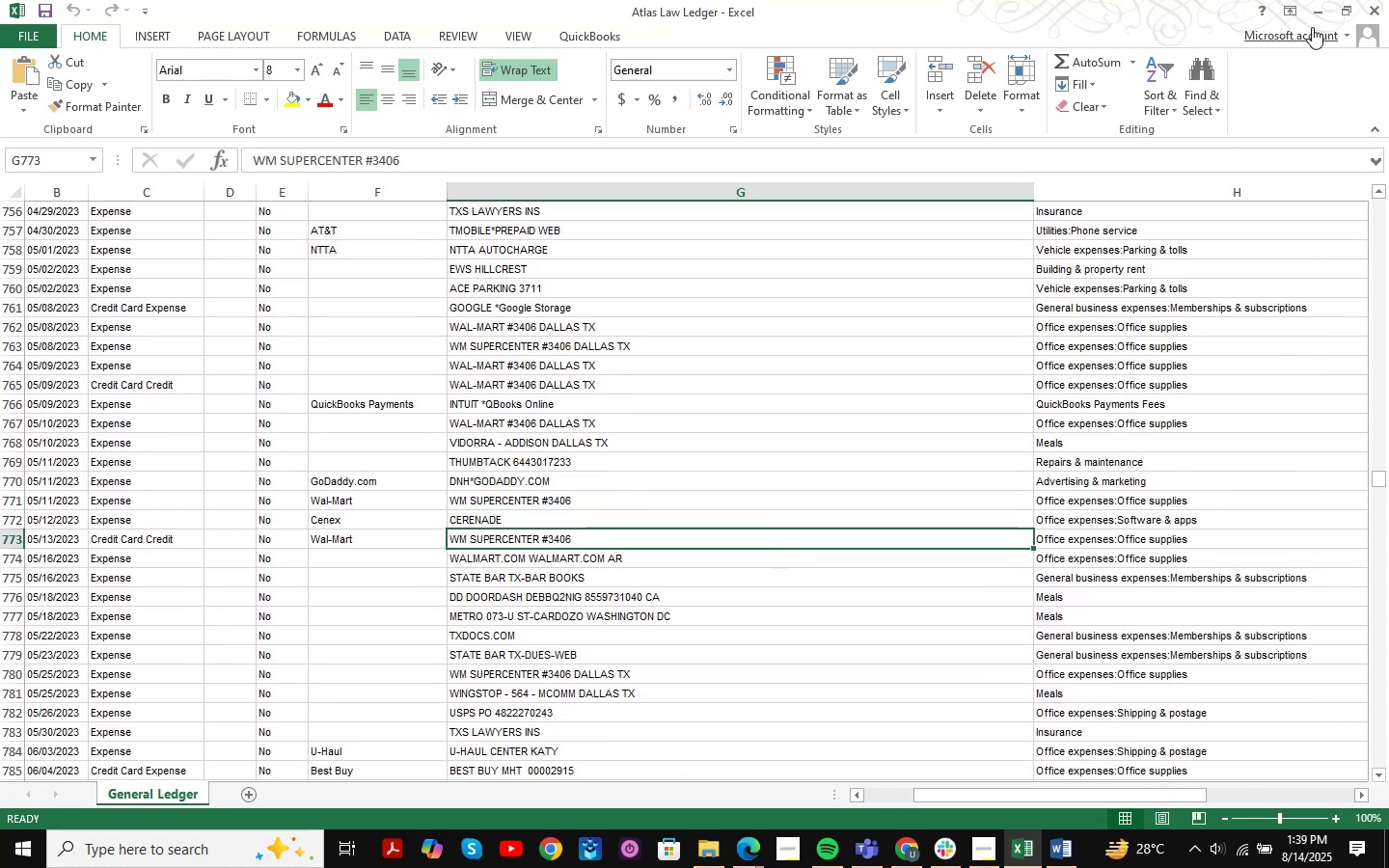 
left_click([1317, 13])
 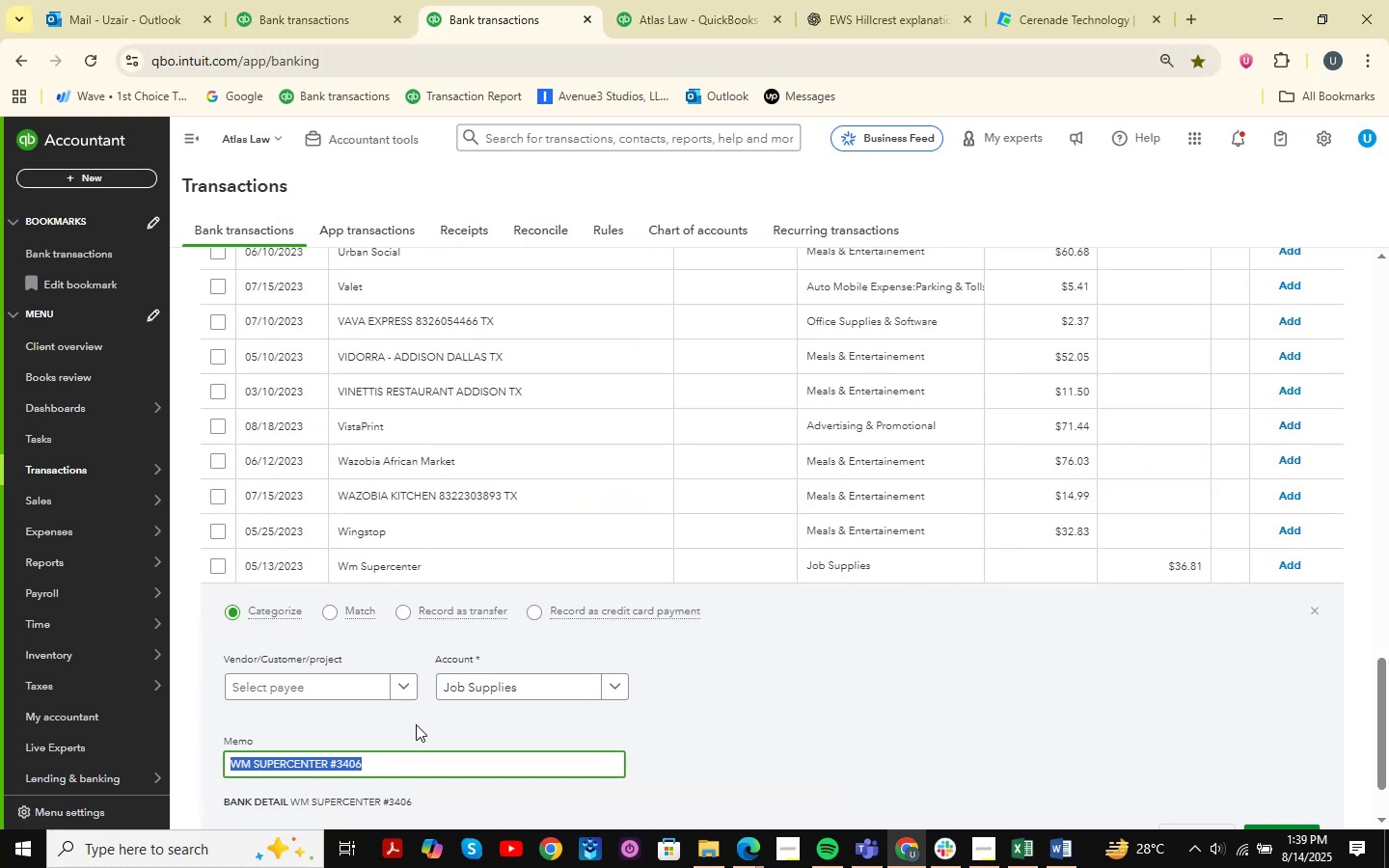 
left_click([486, 674])
 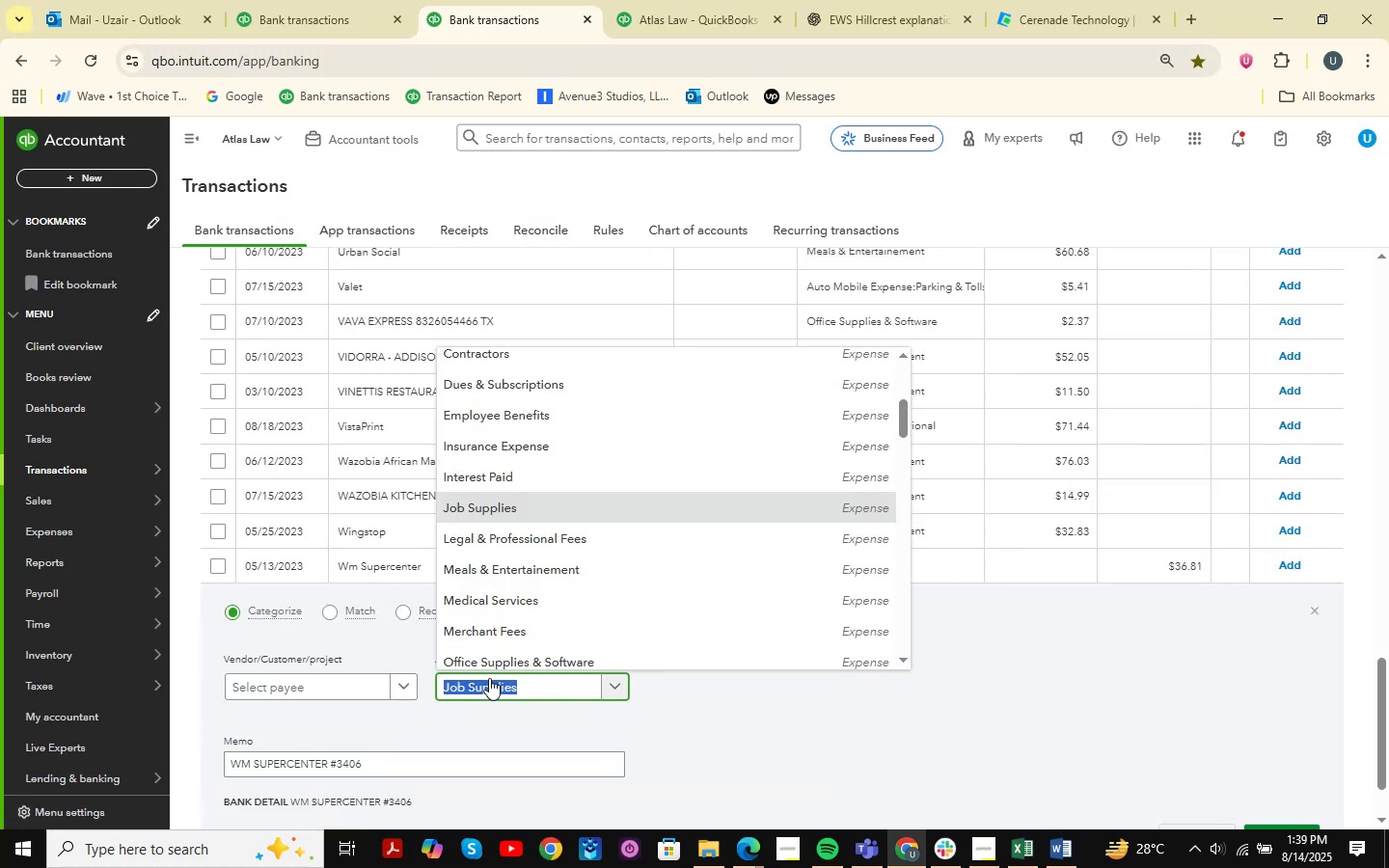 
type(off)
 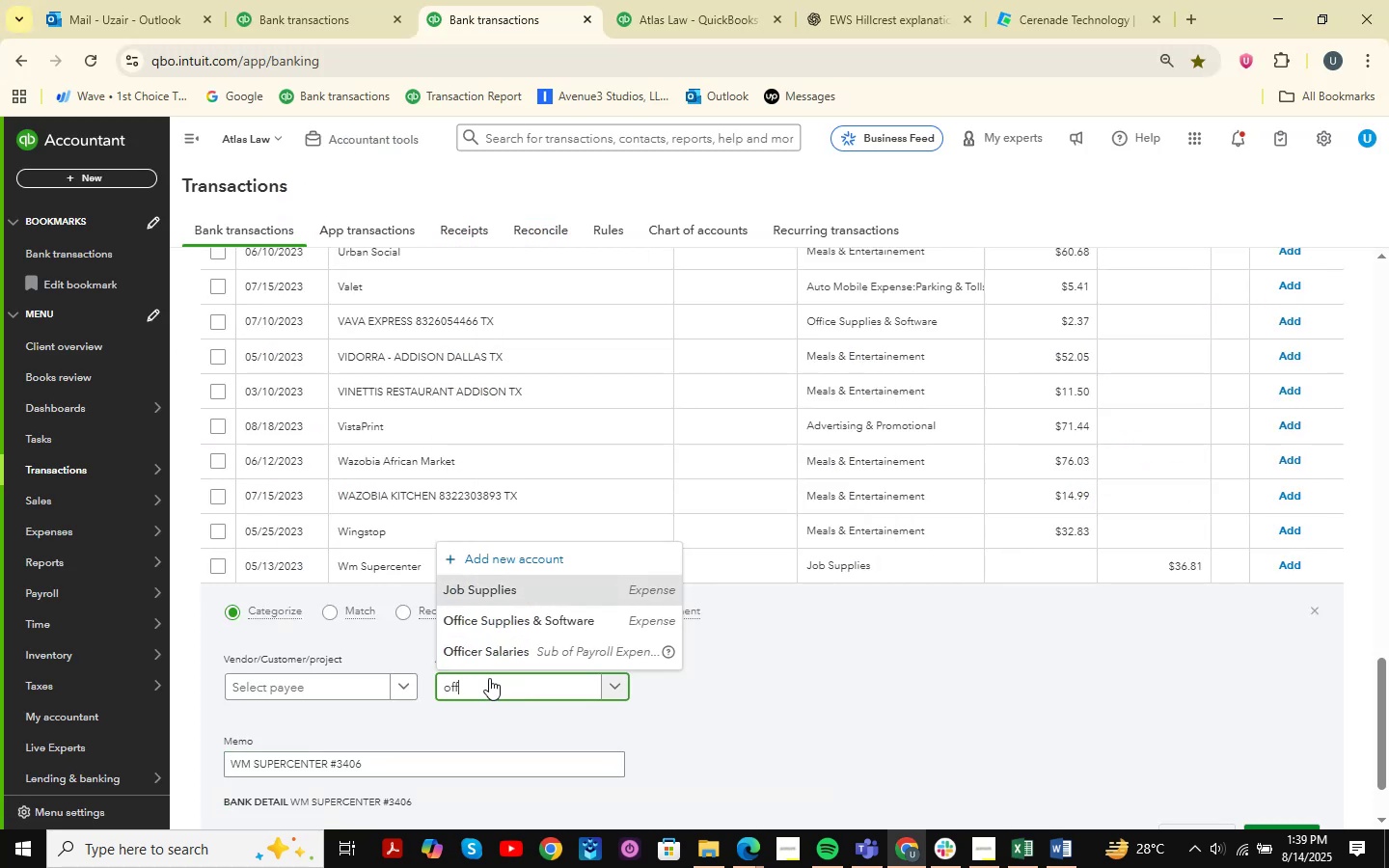 
key(ArrowDown)
 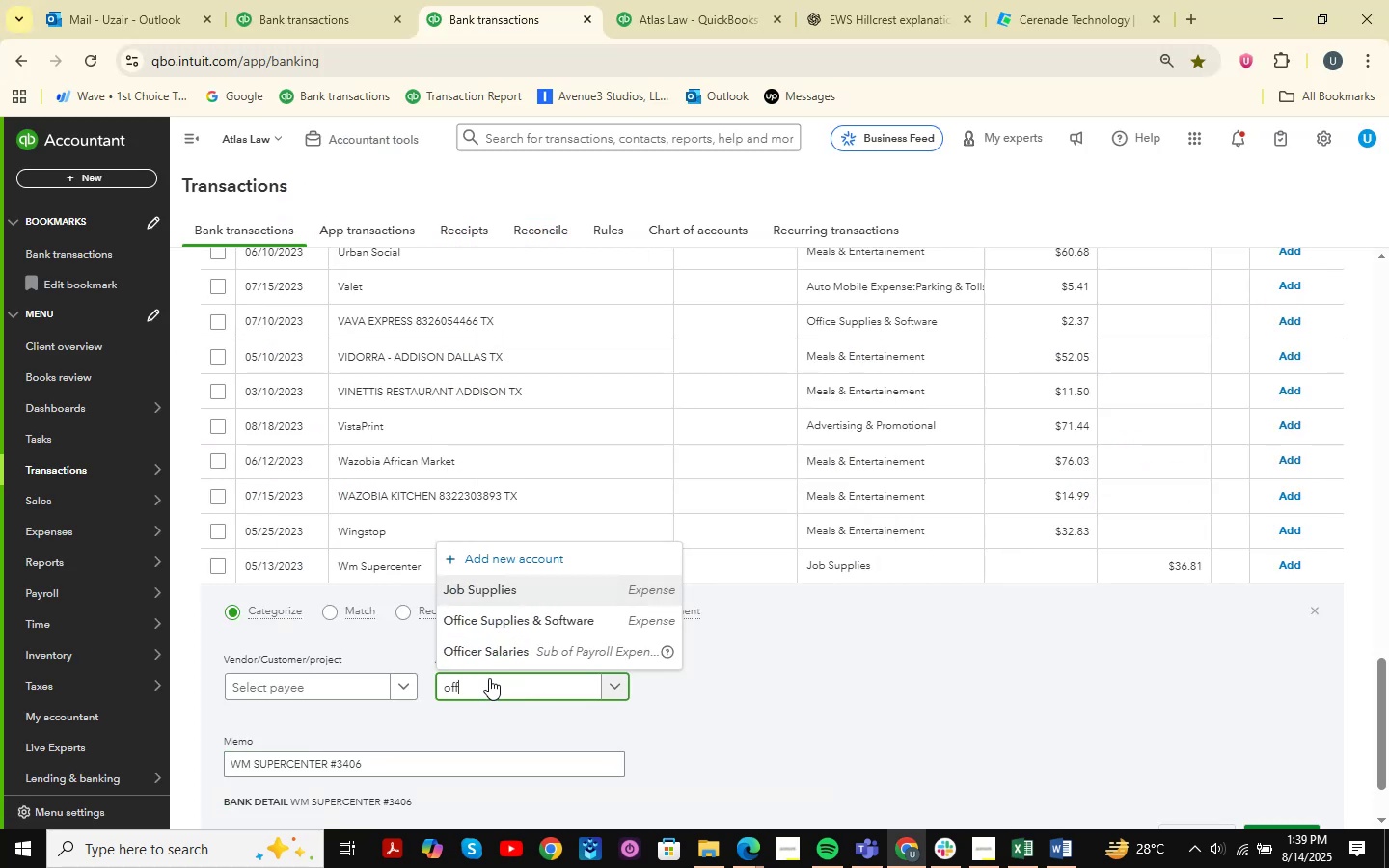 
key(ArrowDown)
 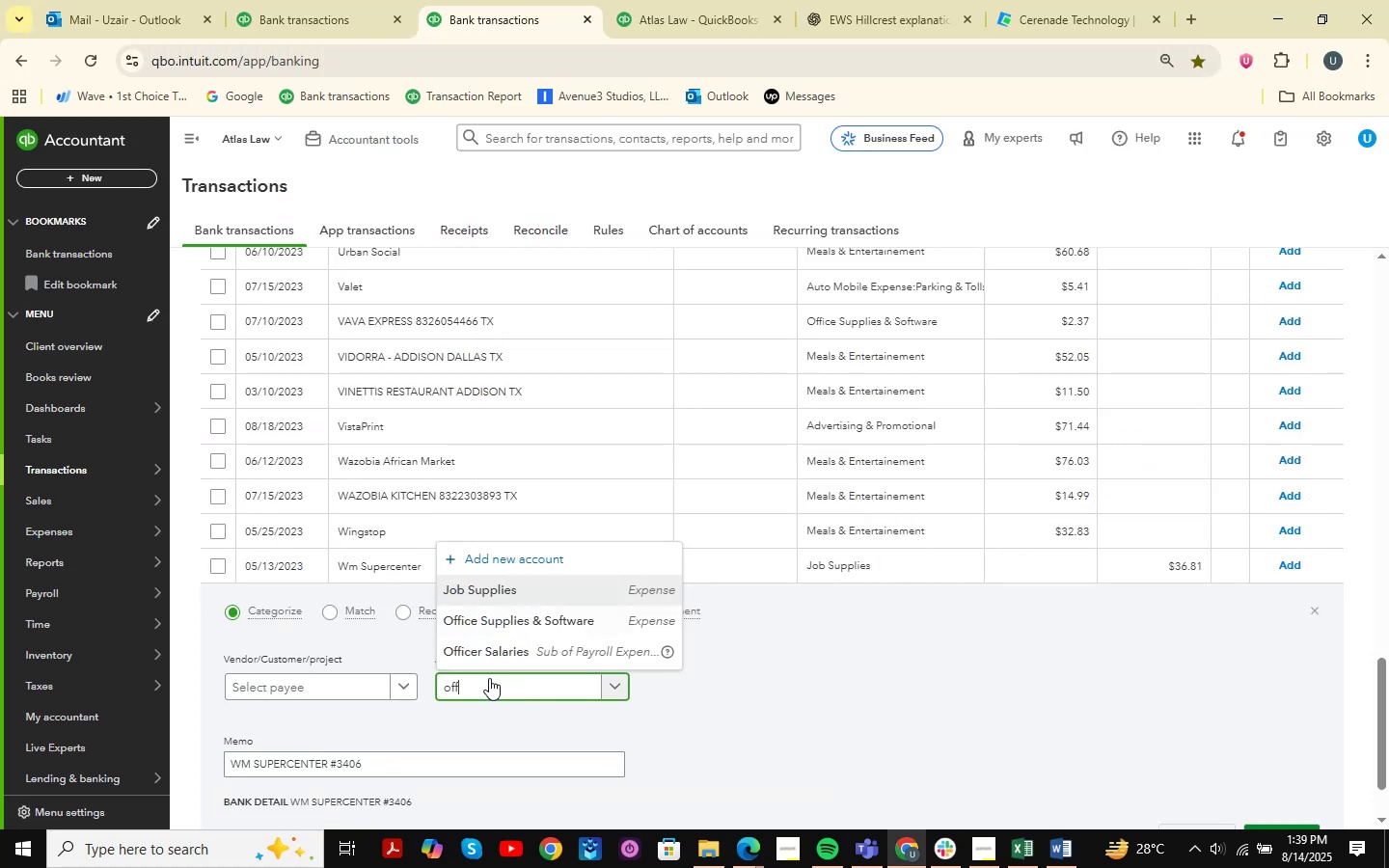 
key(Enter)
 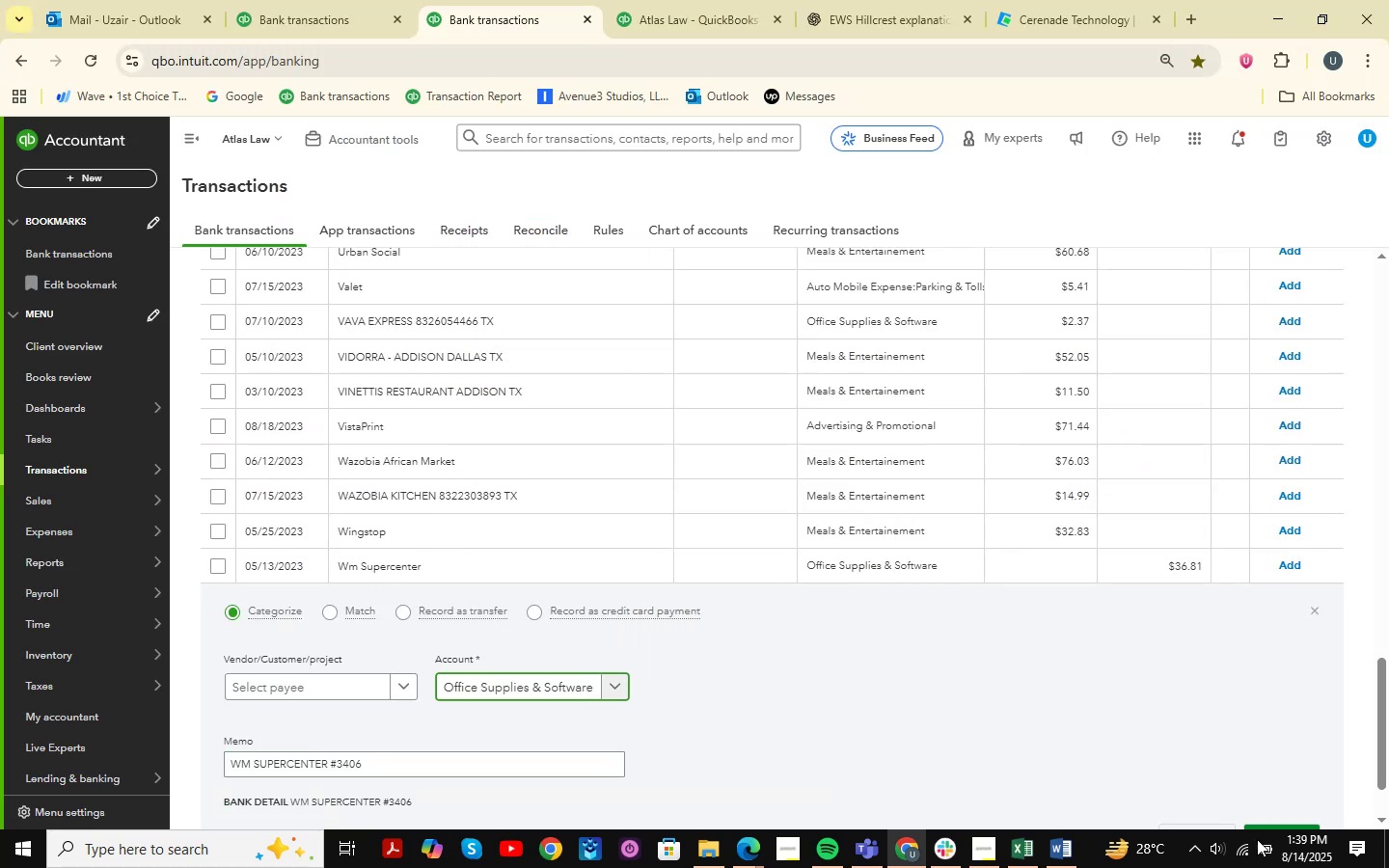 
scroll: coordinate [1350, 768], scroll_direction: down, amount: 2.0
 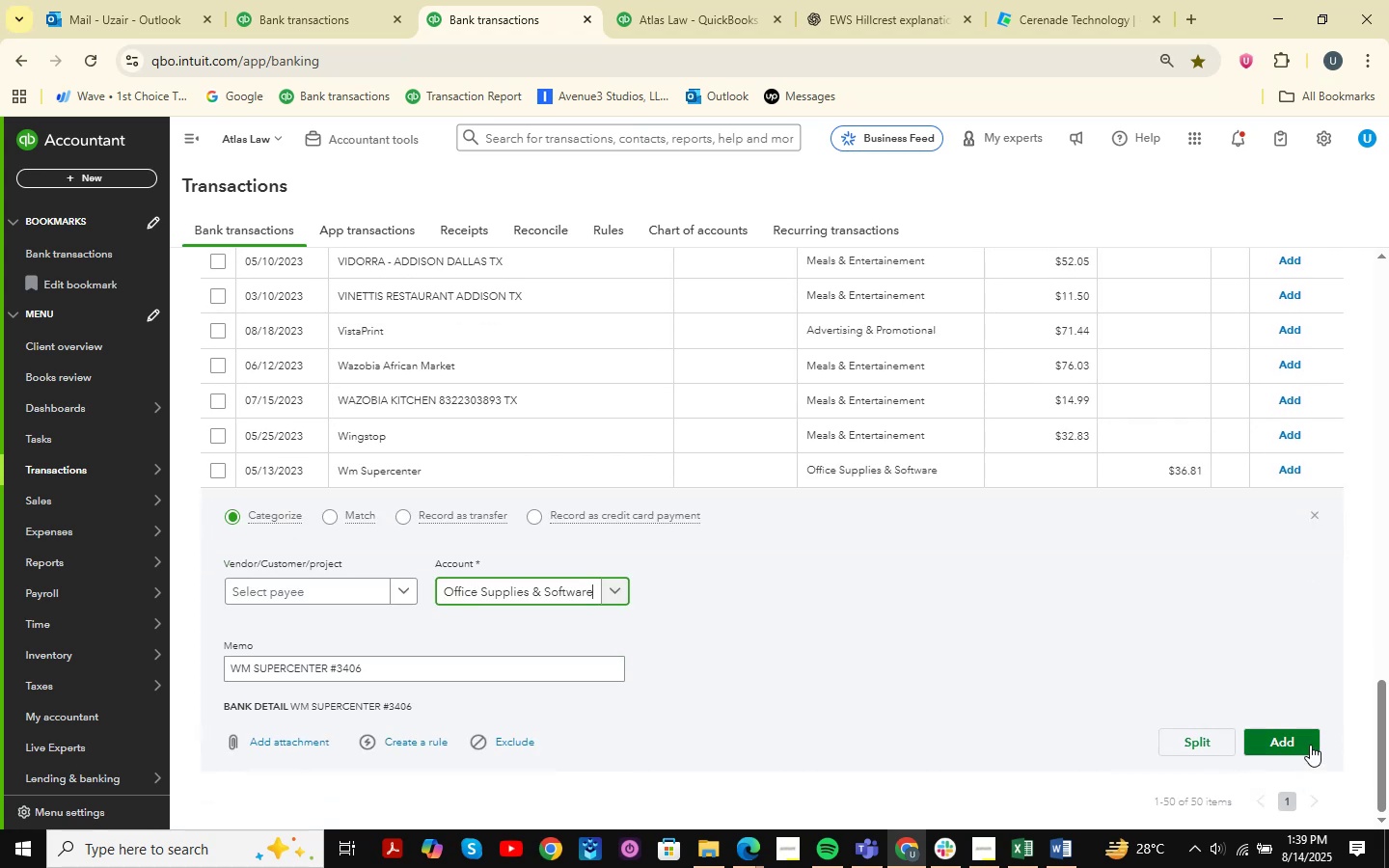 
left_click([1310, 745])
 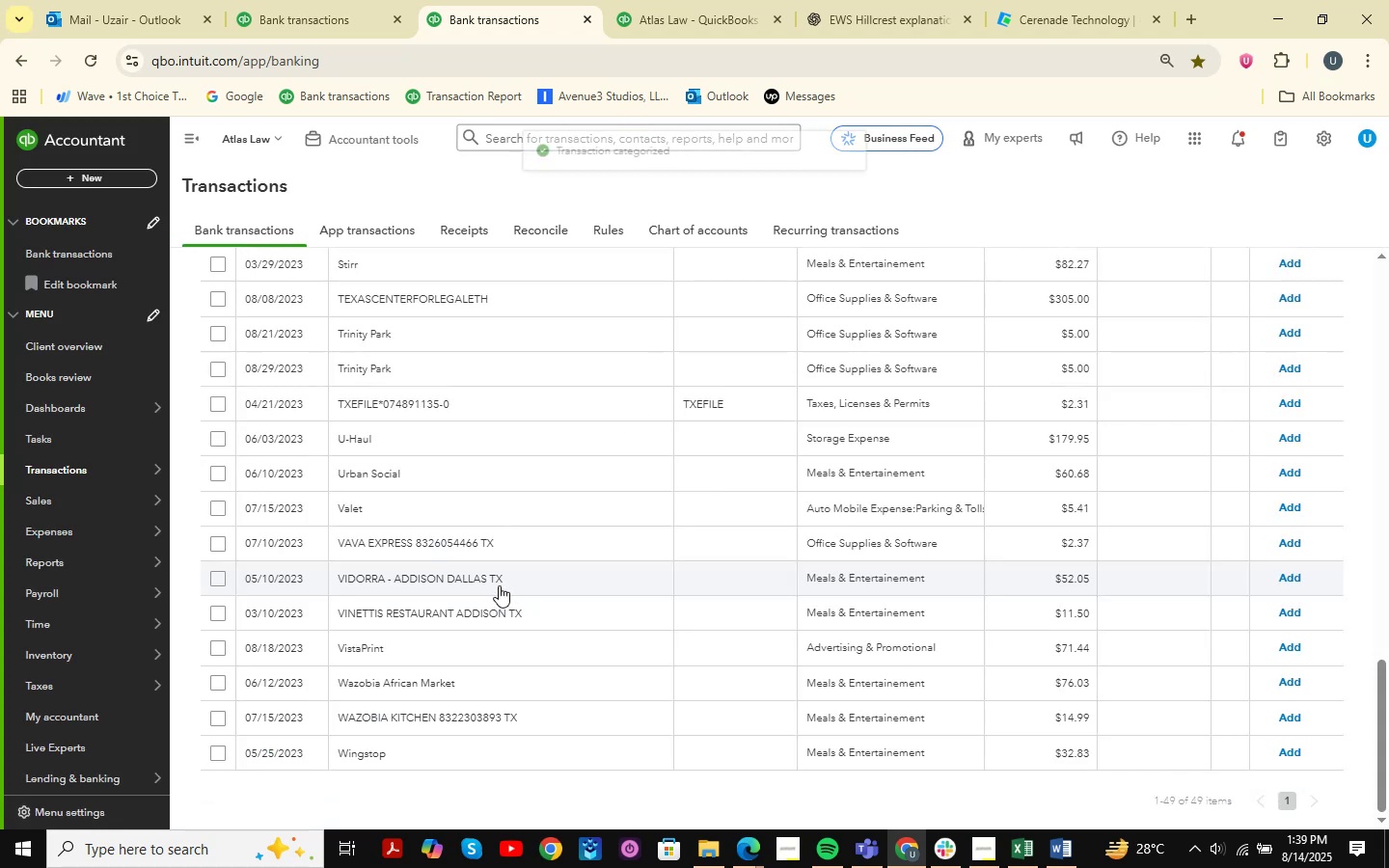 
left_click([385, 335])
 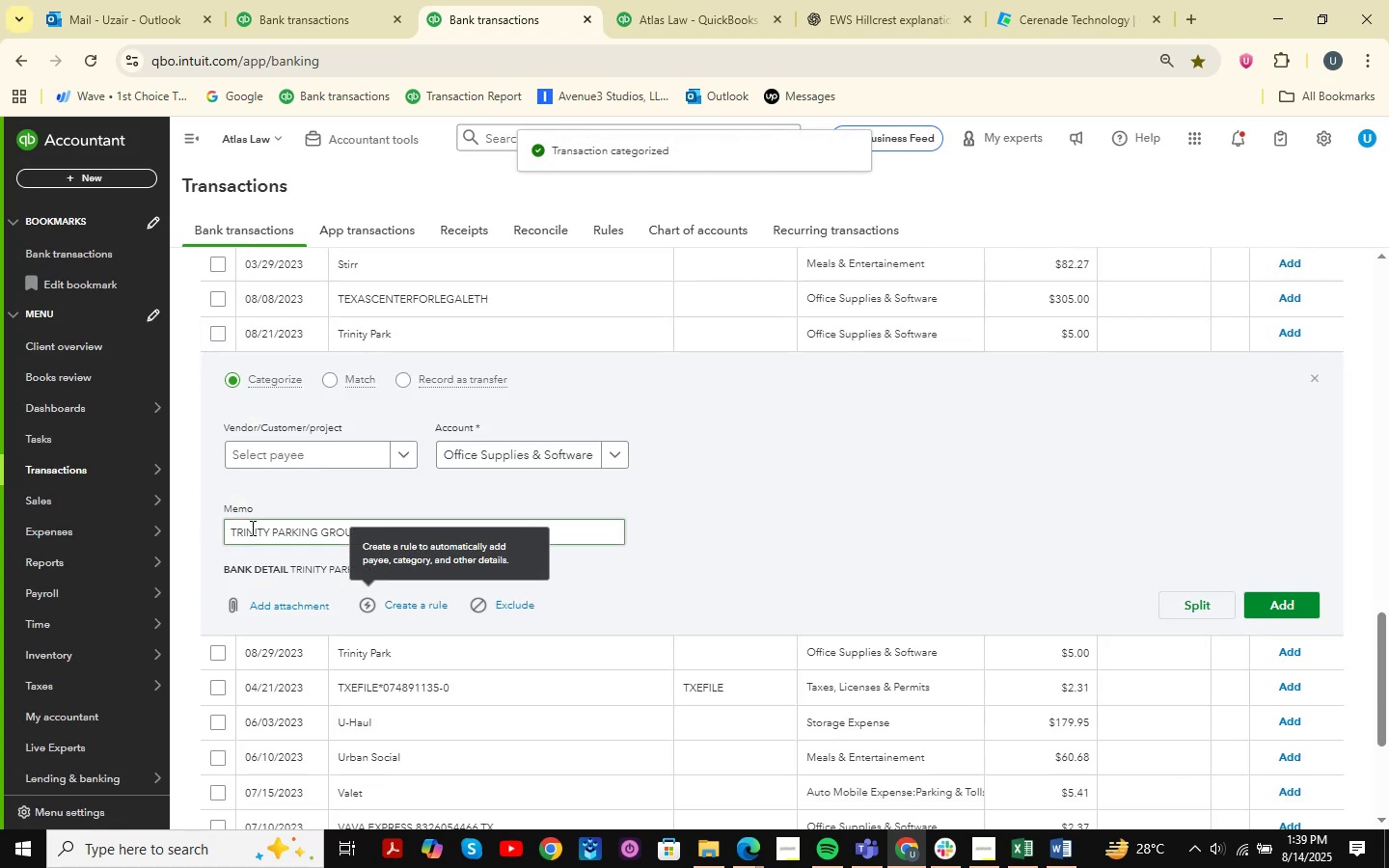 
left_click_drag(start_coordinate=[384, 529], to_coordinate=[155, 513])
 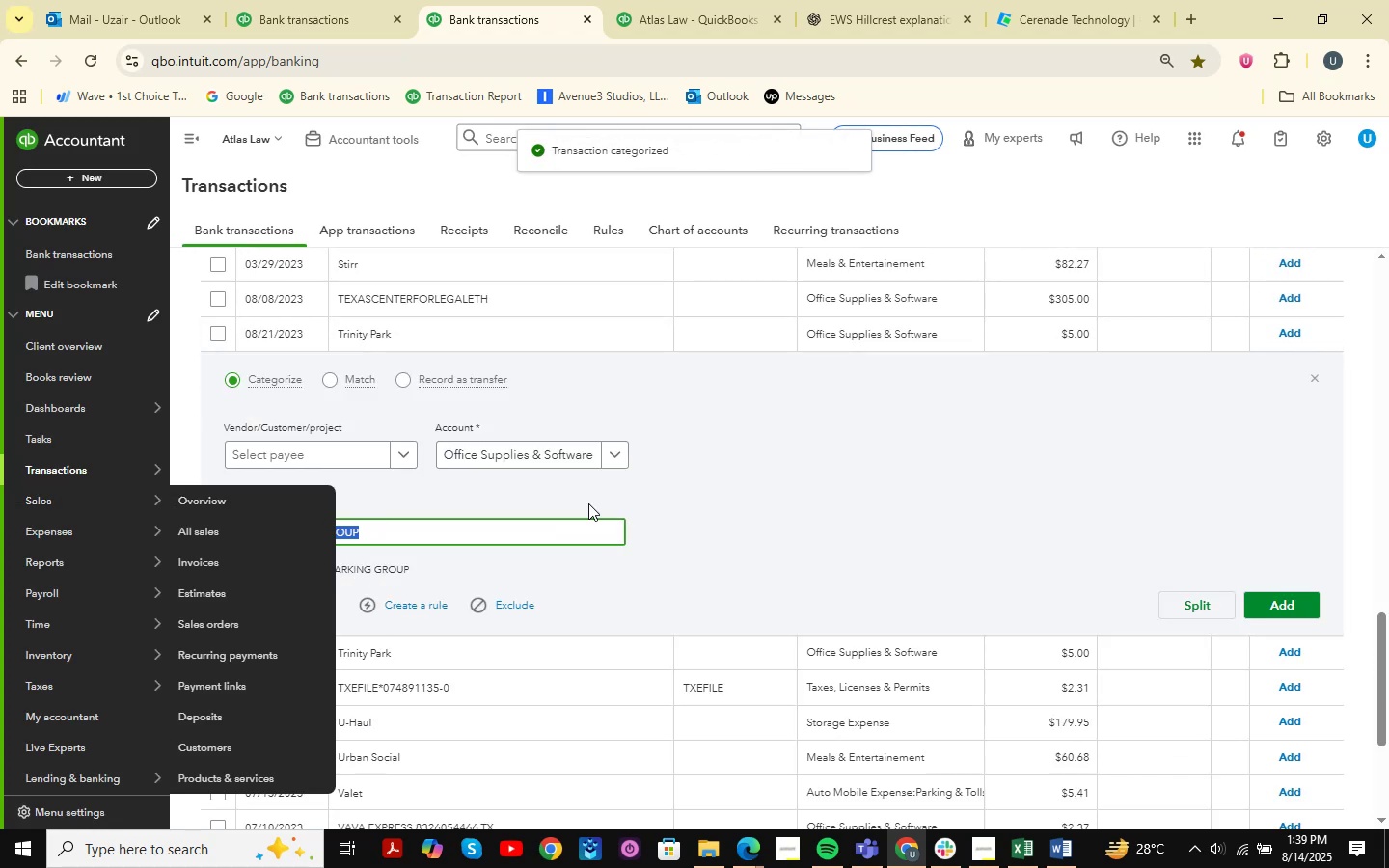 
key(Control+C)
 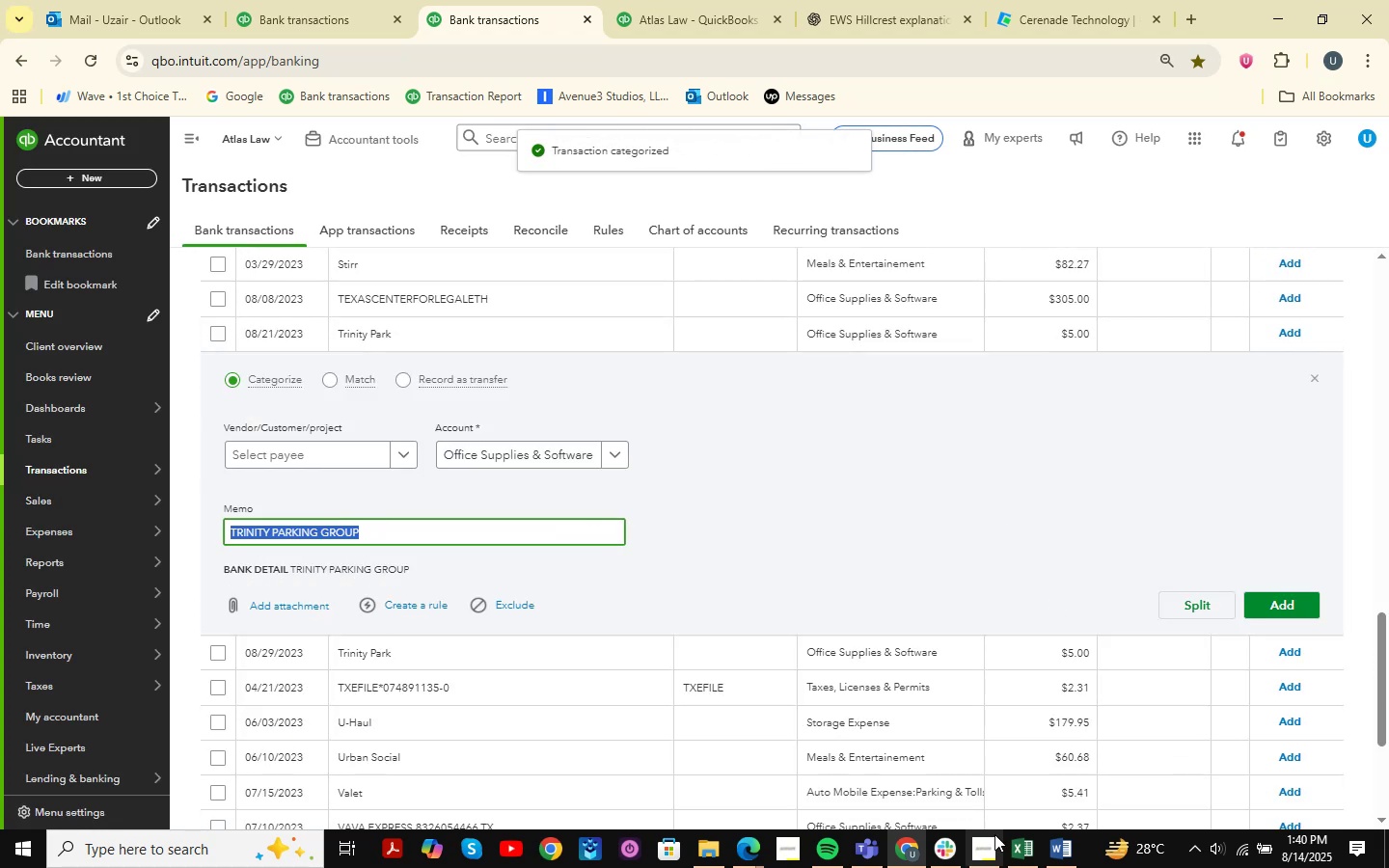 
left_click([1014, 848])
 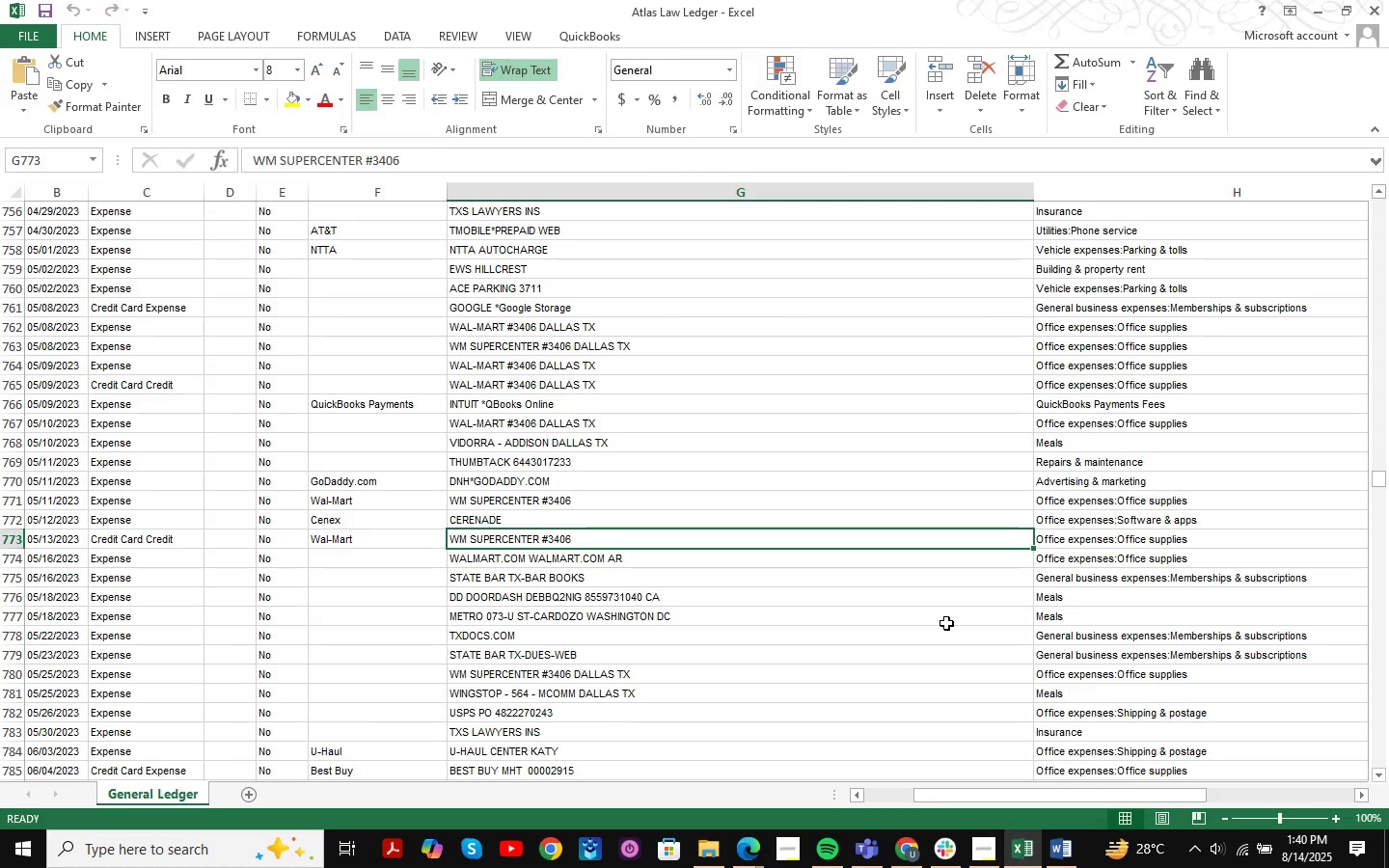 
key(Control+F)
 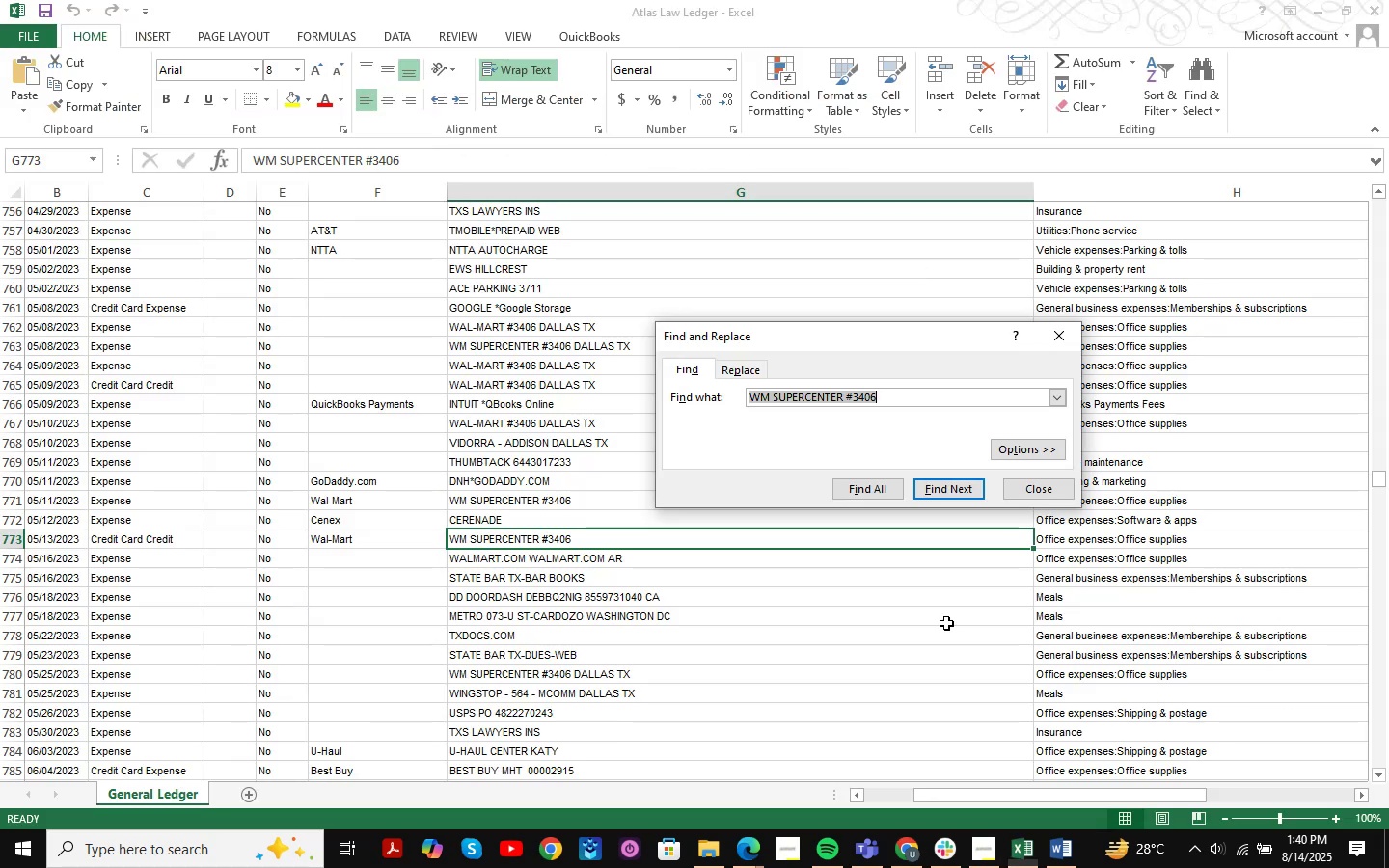 
key(Control+ControlLeft)
 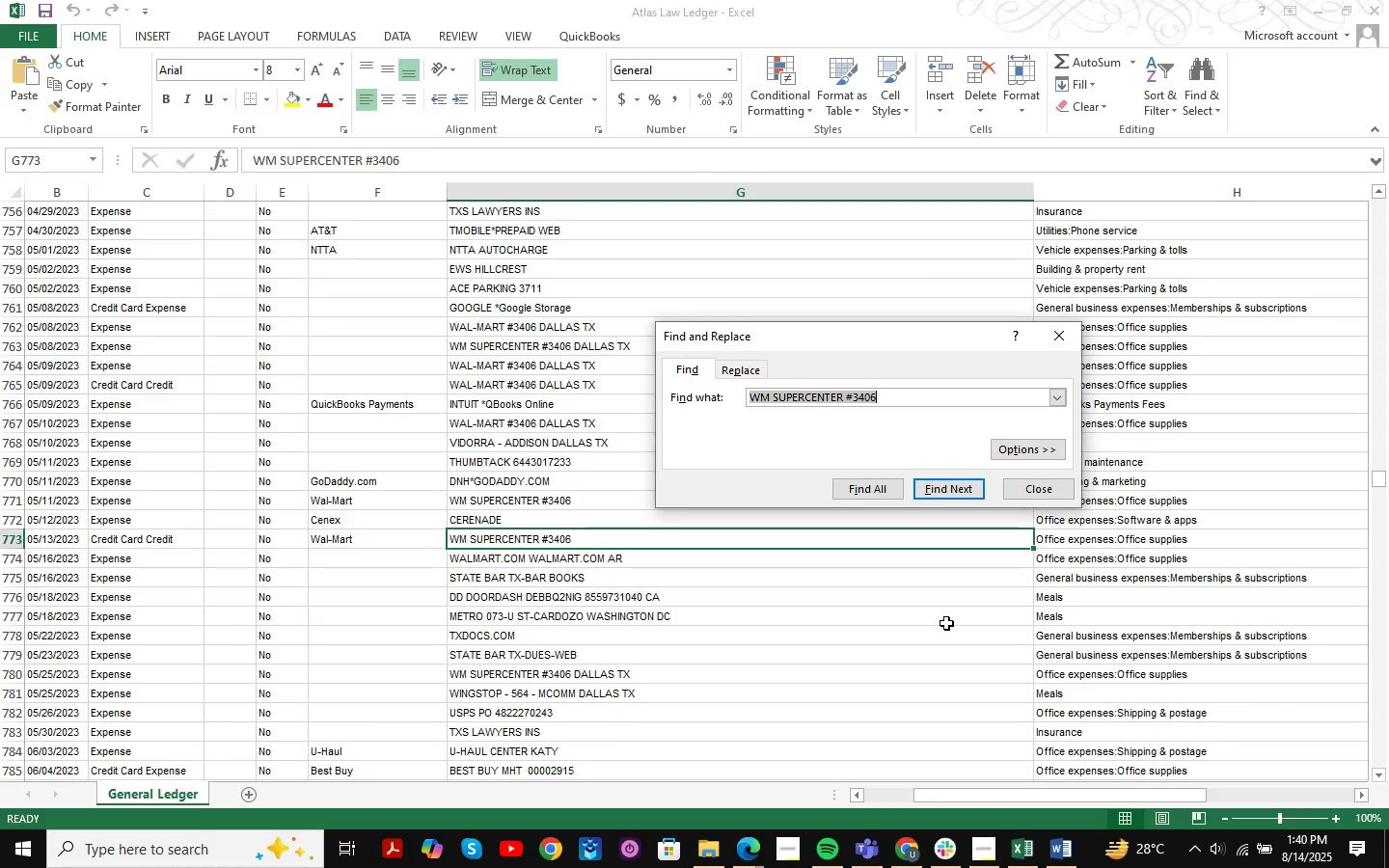 
key(Control+V)
 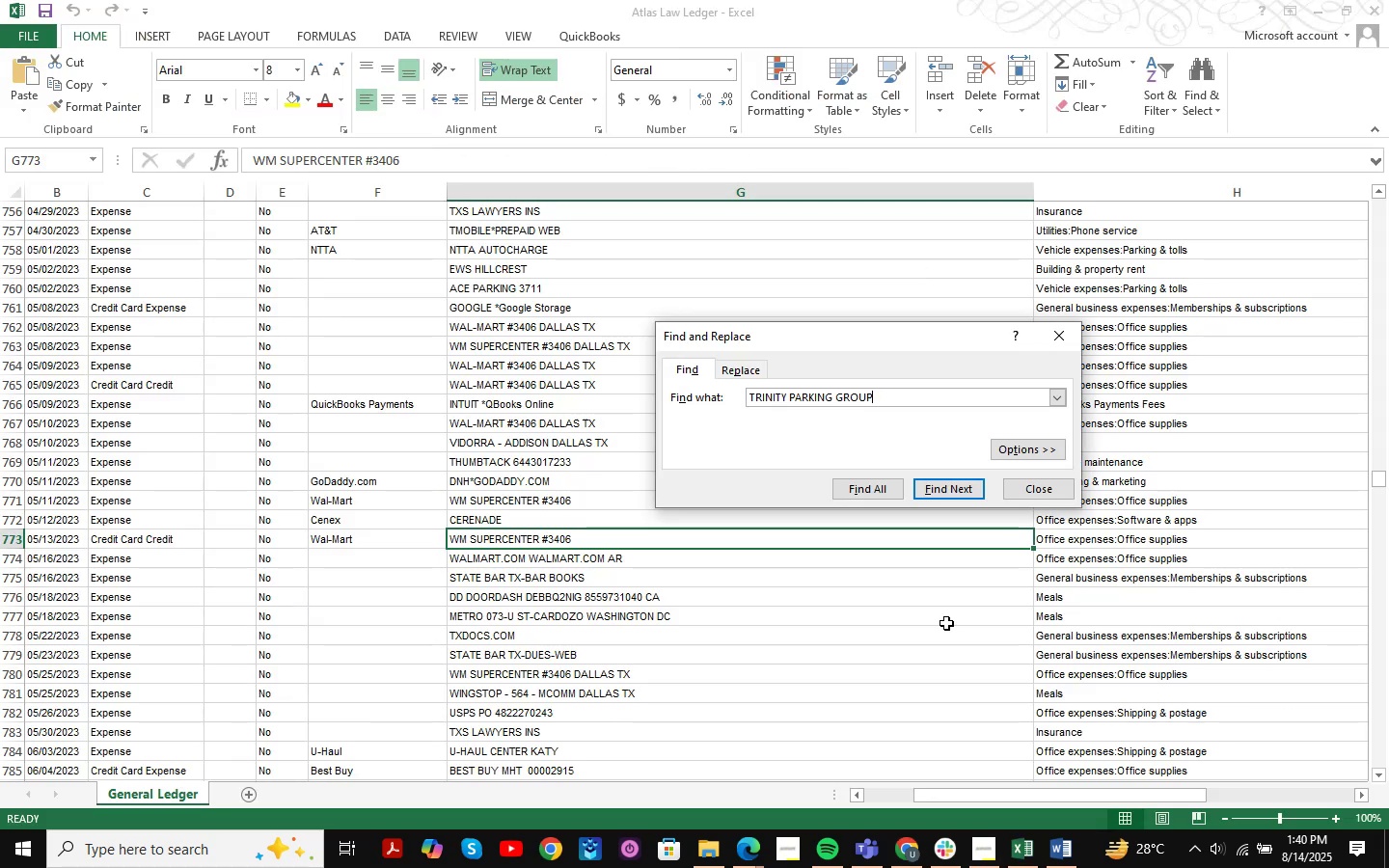 
key(NumpadEnter)
 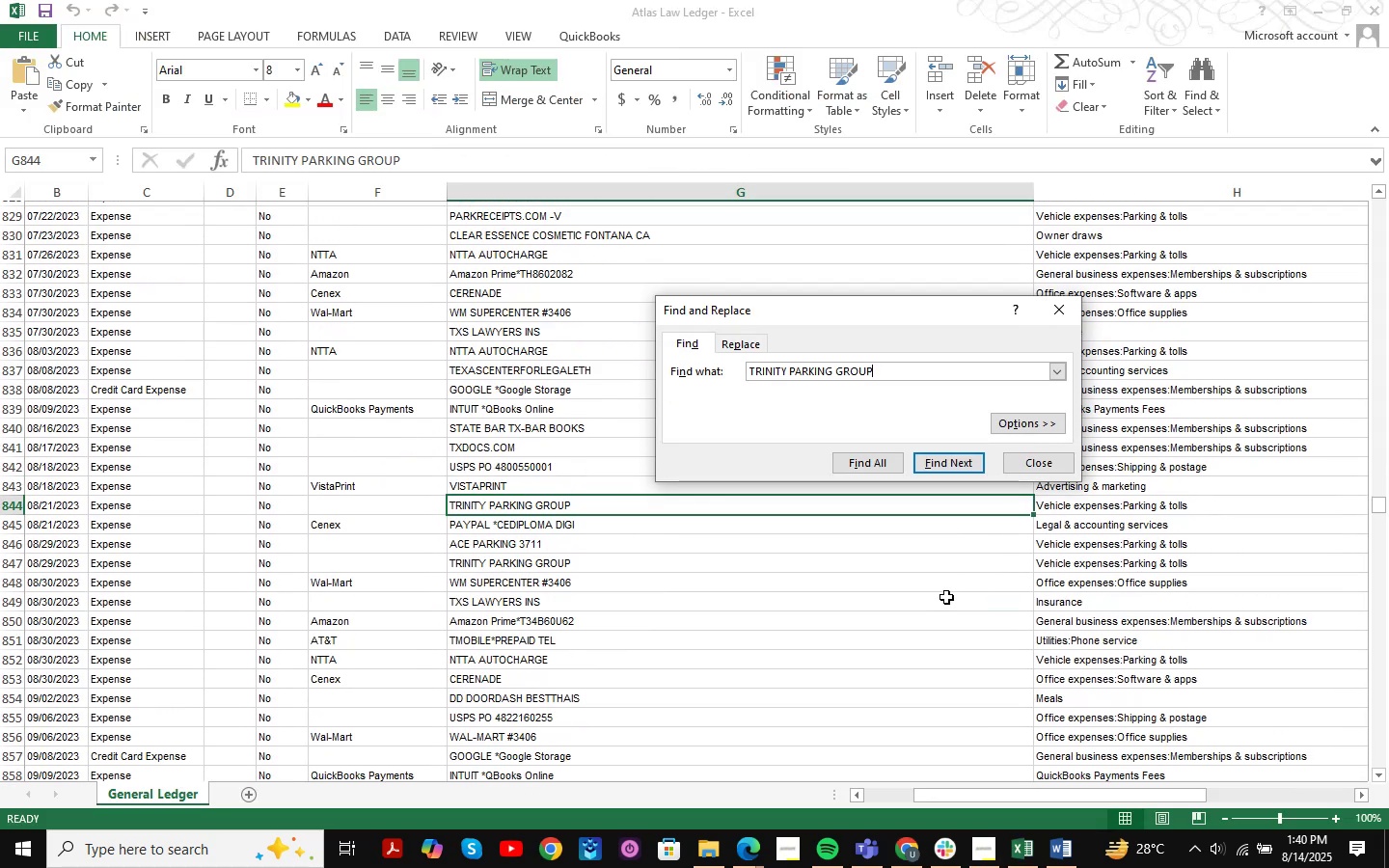 
key(NumpadEnter)
 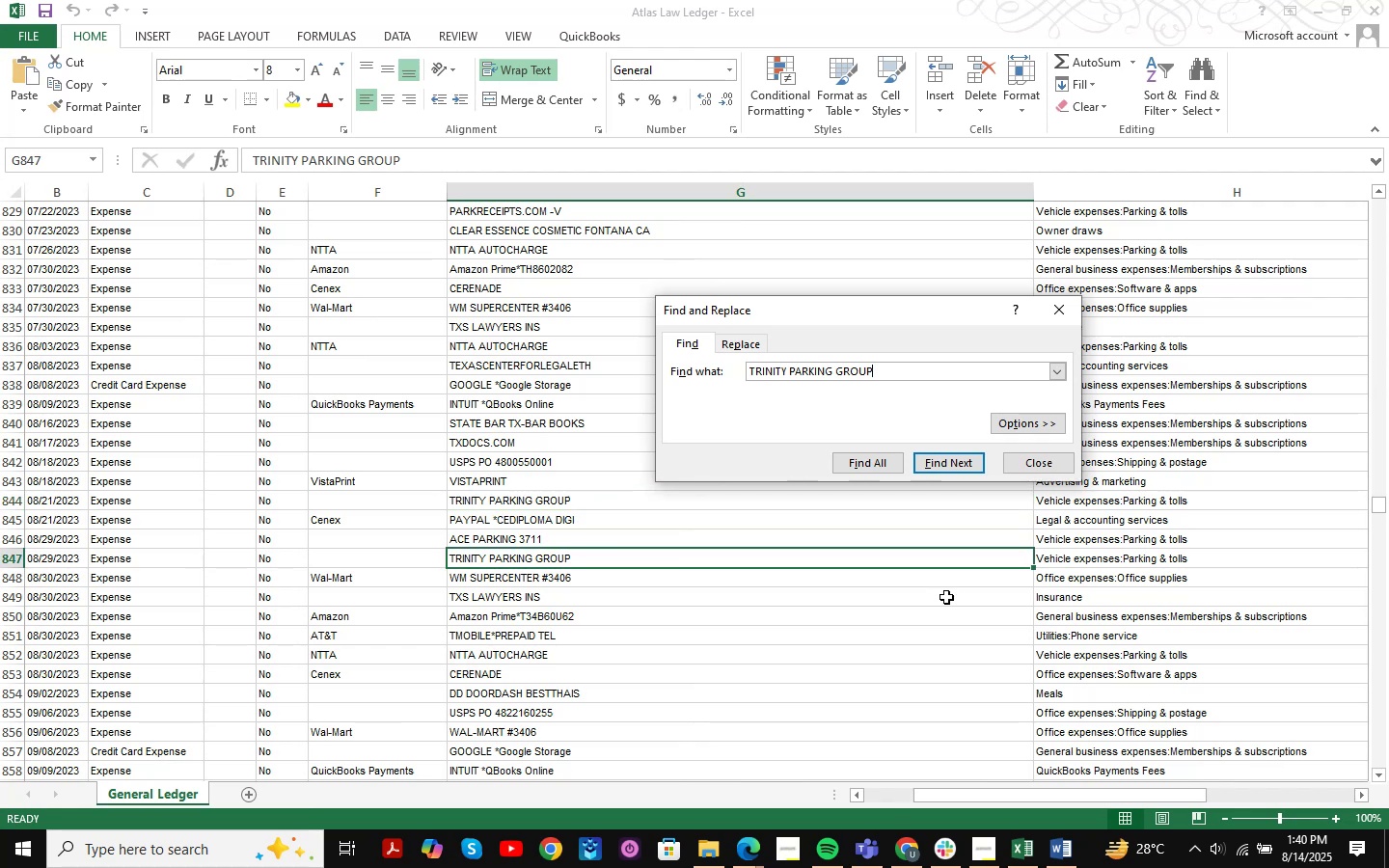 
key(NumpadEnter)
 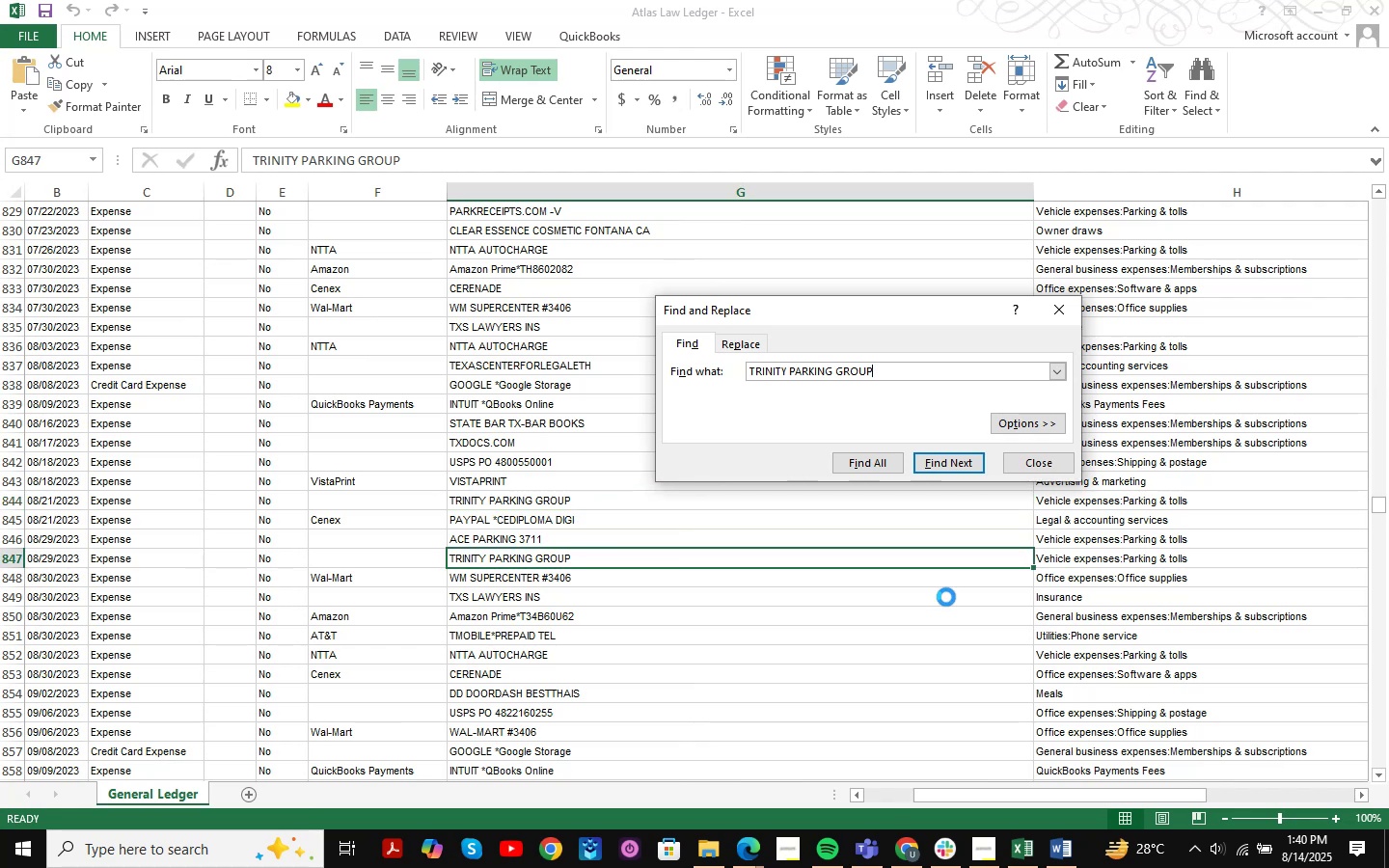 
key(NumpadEnter)
 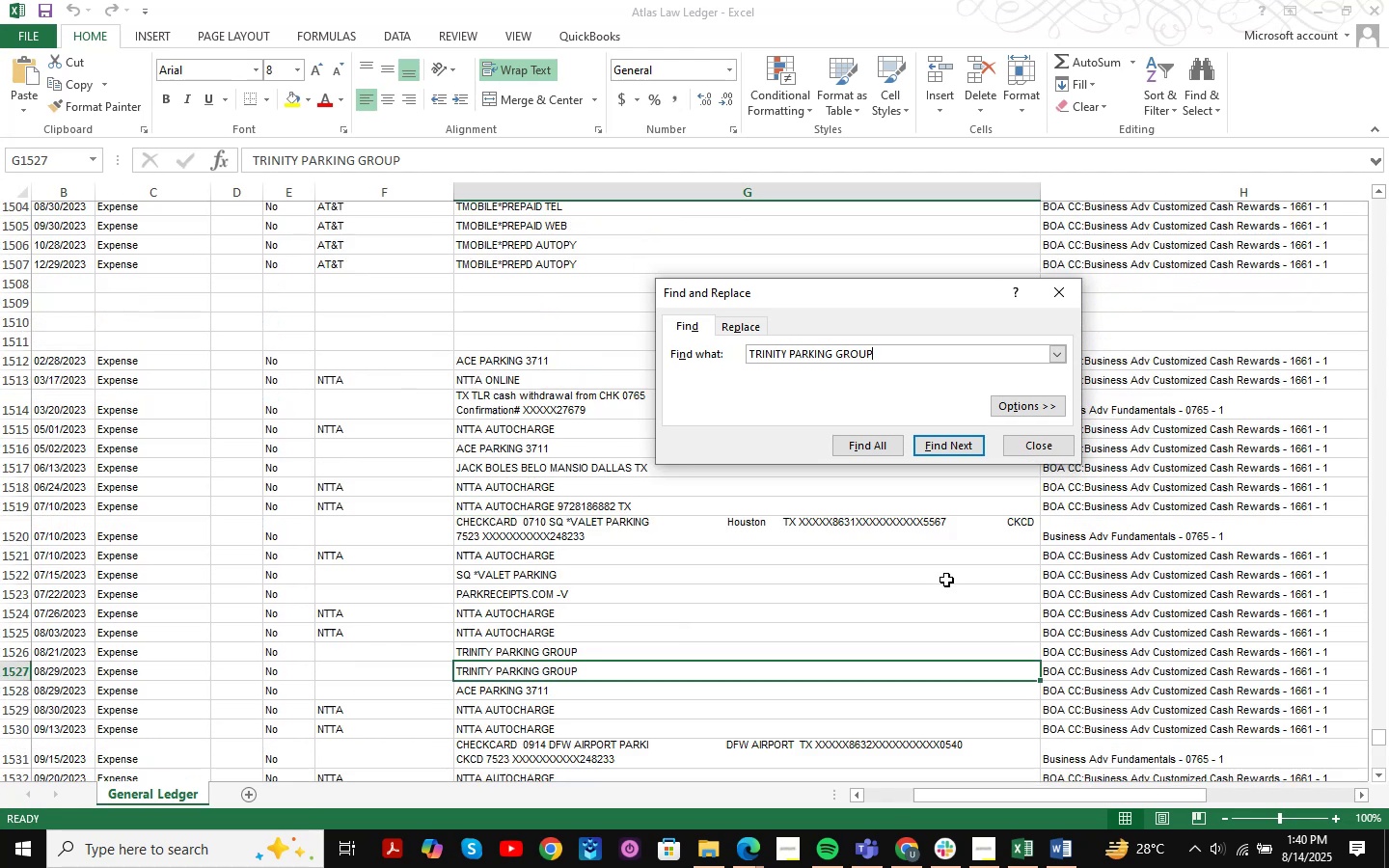 
key(NumpadEnter)
 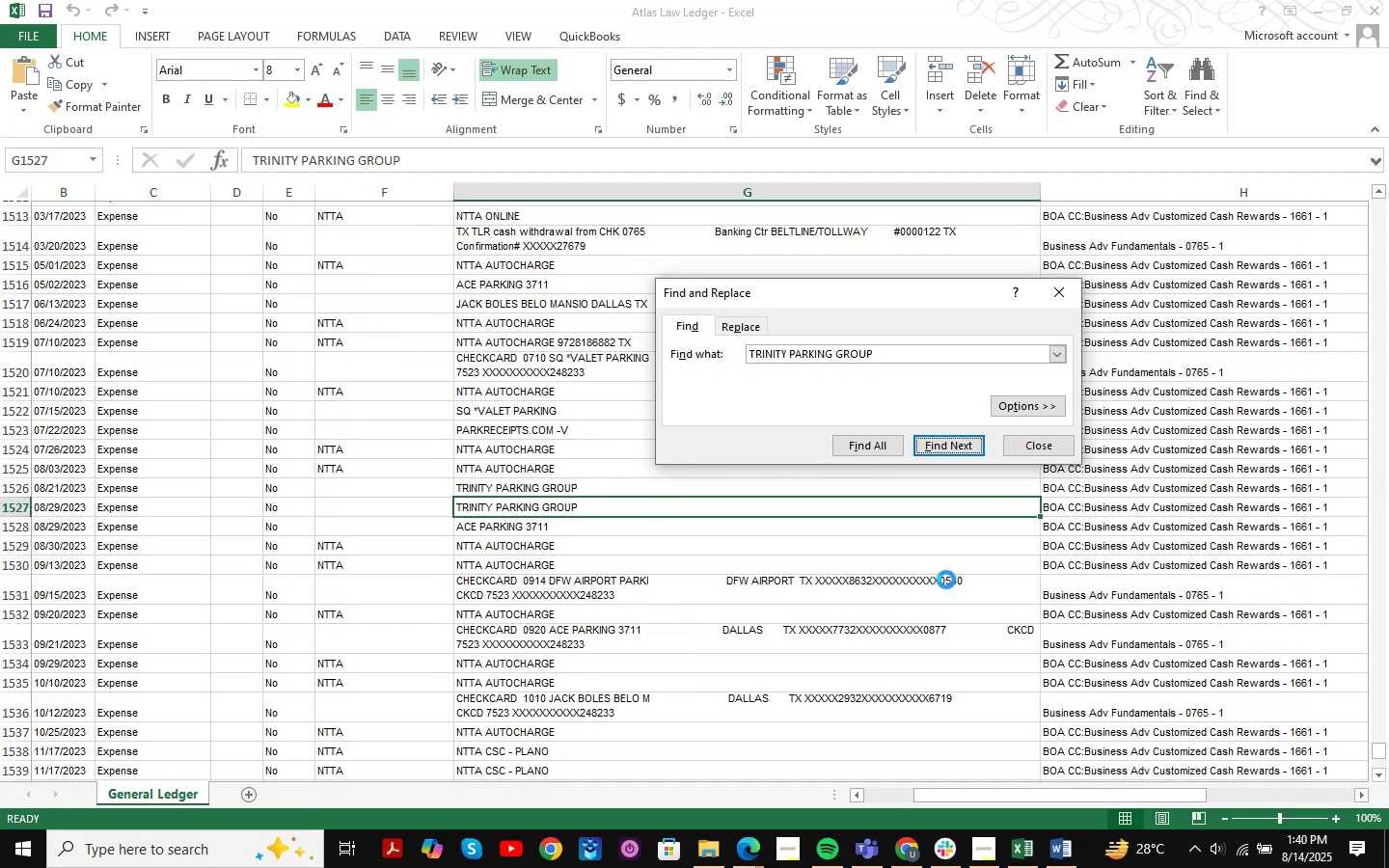 
key(NumpadEnter)
 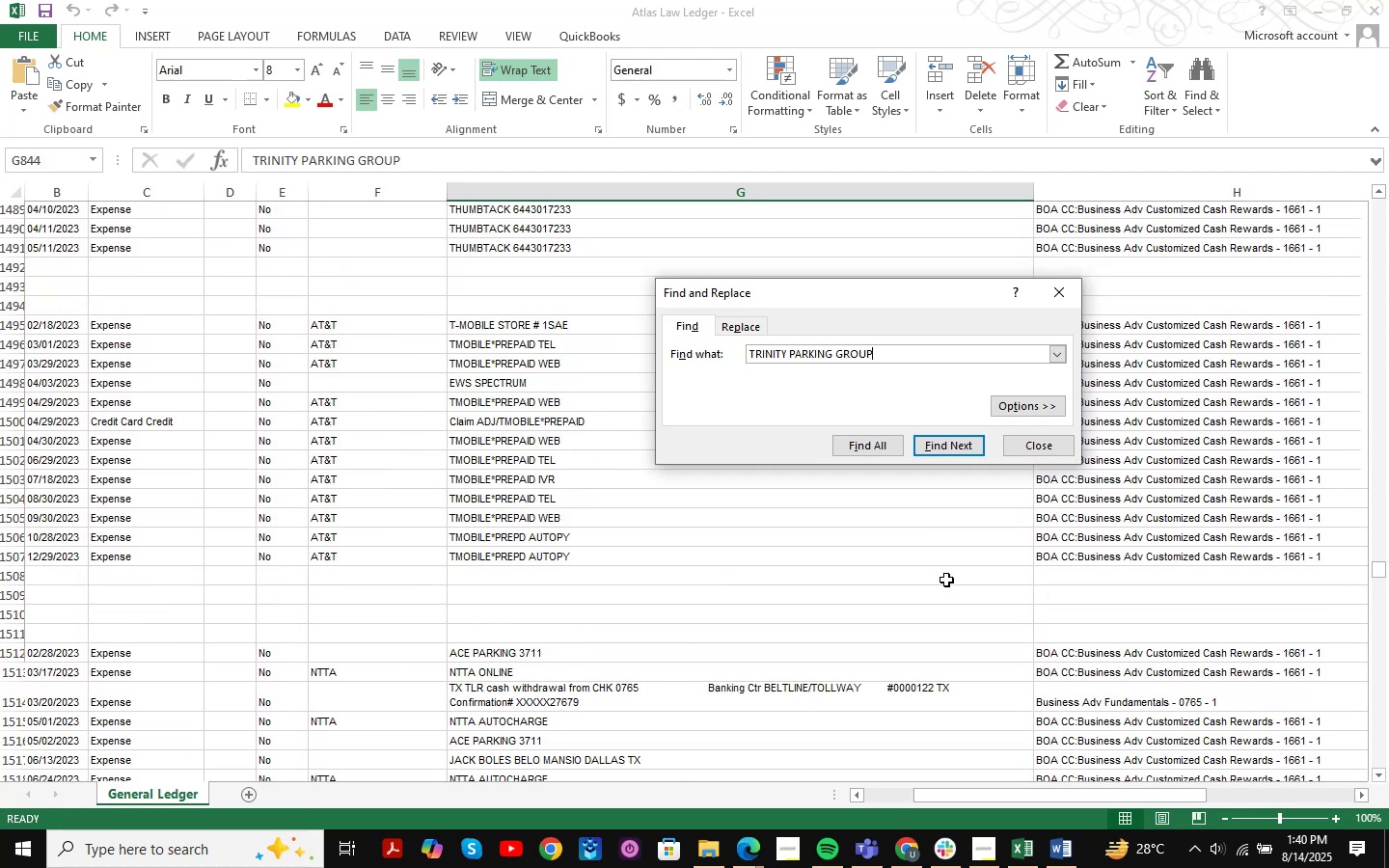 
key(NumpadEnter)
 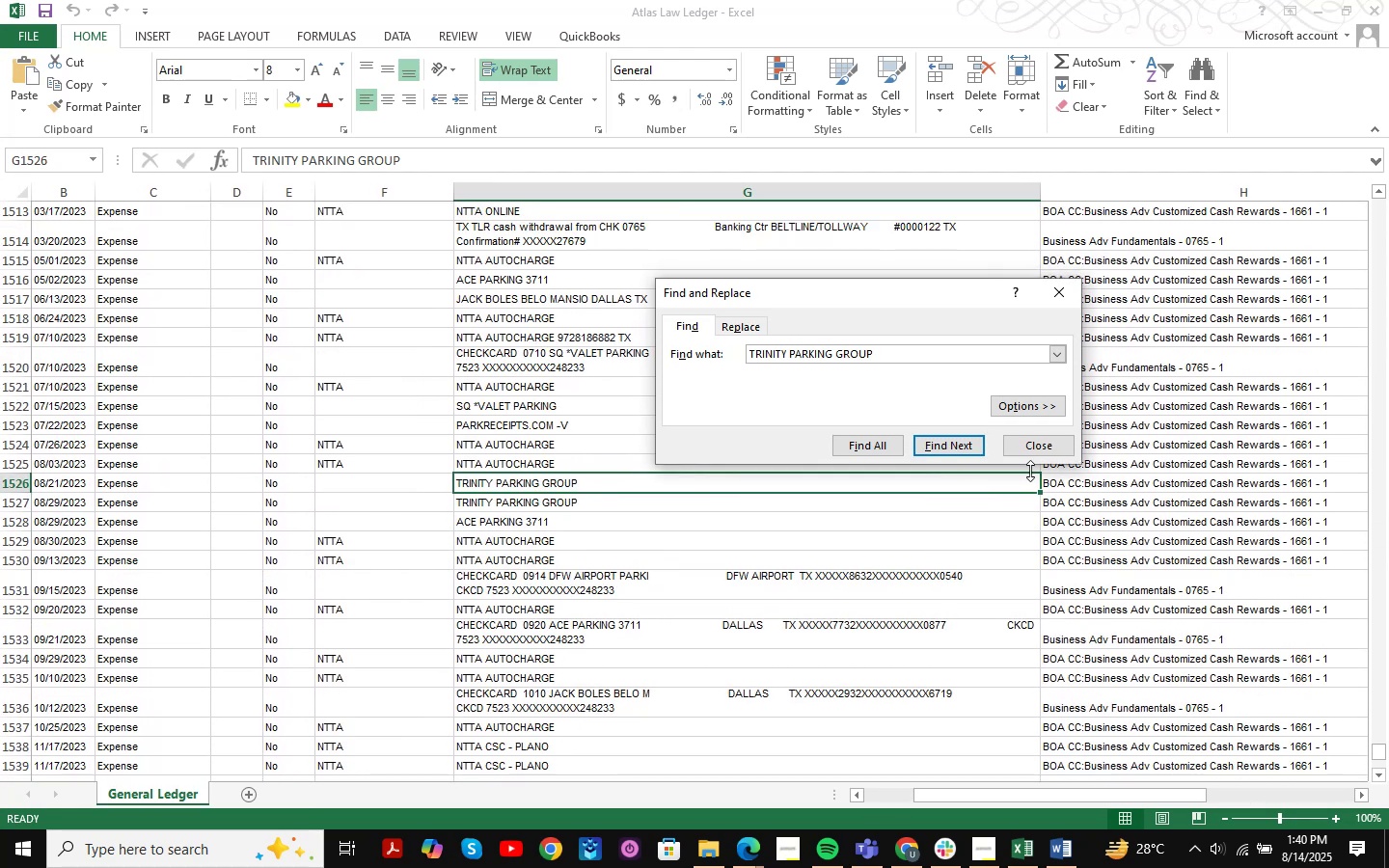 
left_click([1052, 444])
 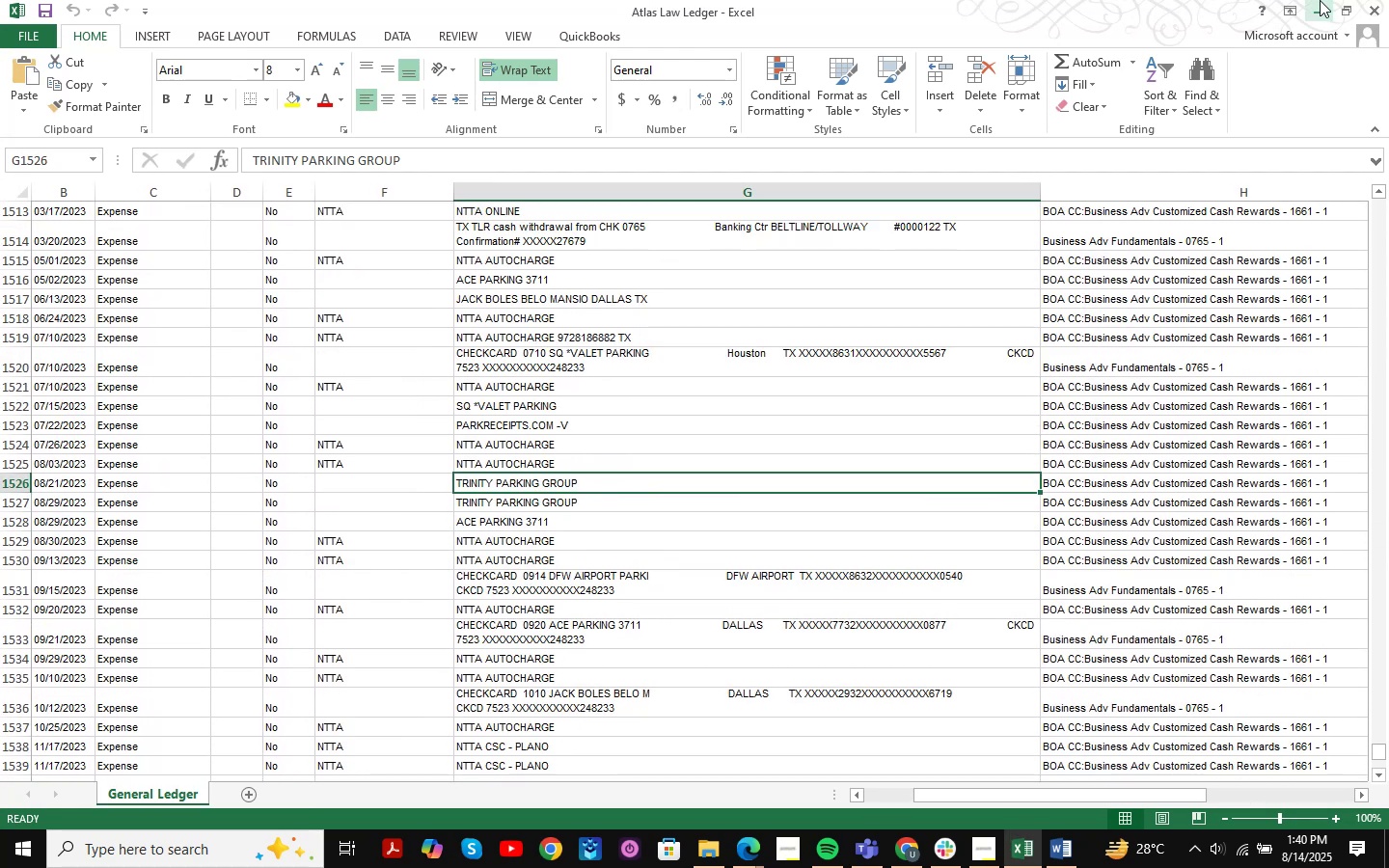 
left_click([1321, 0])
 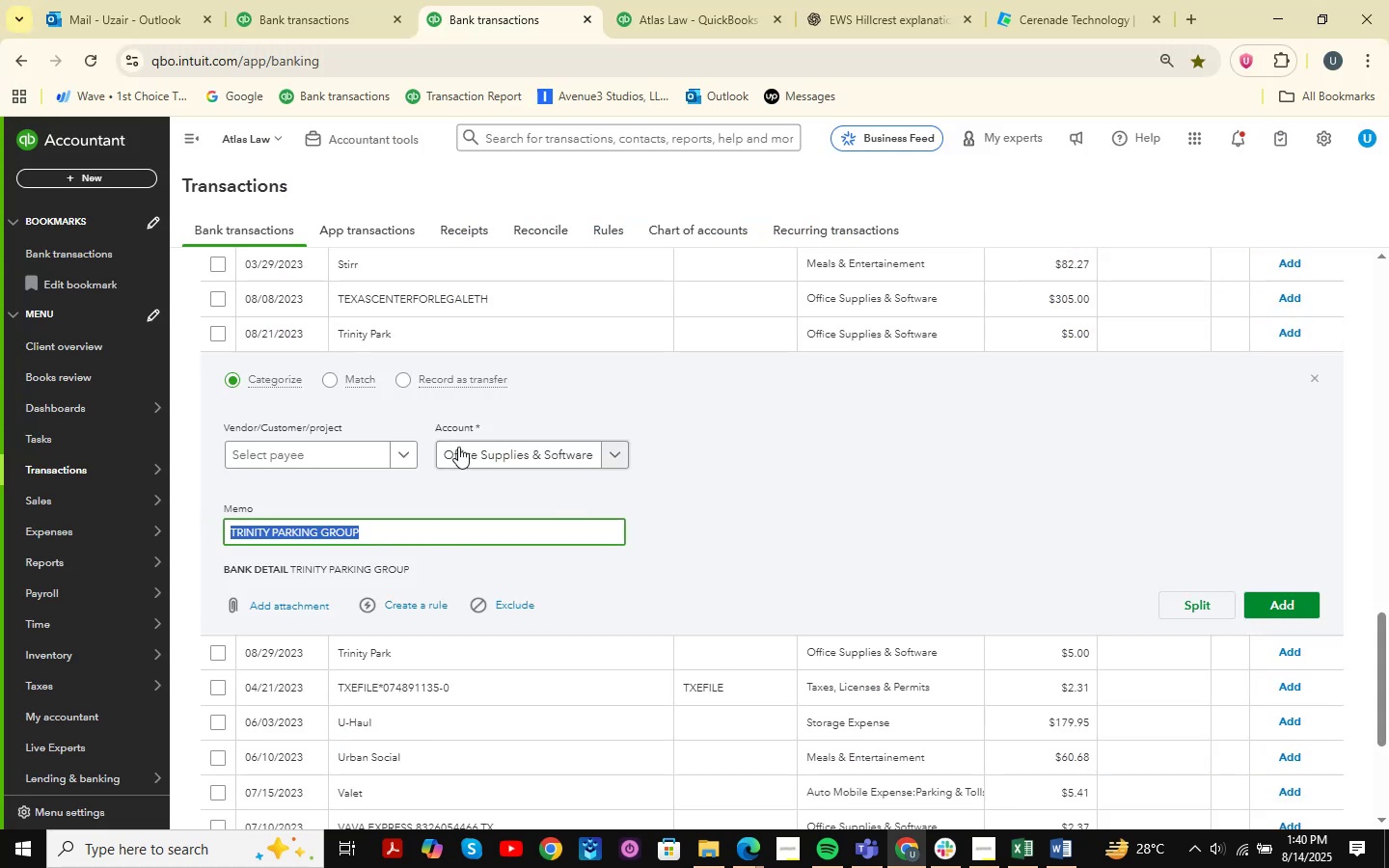 
left_click([470, 450])
 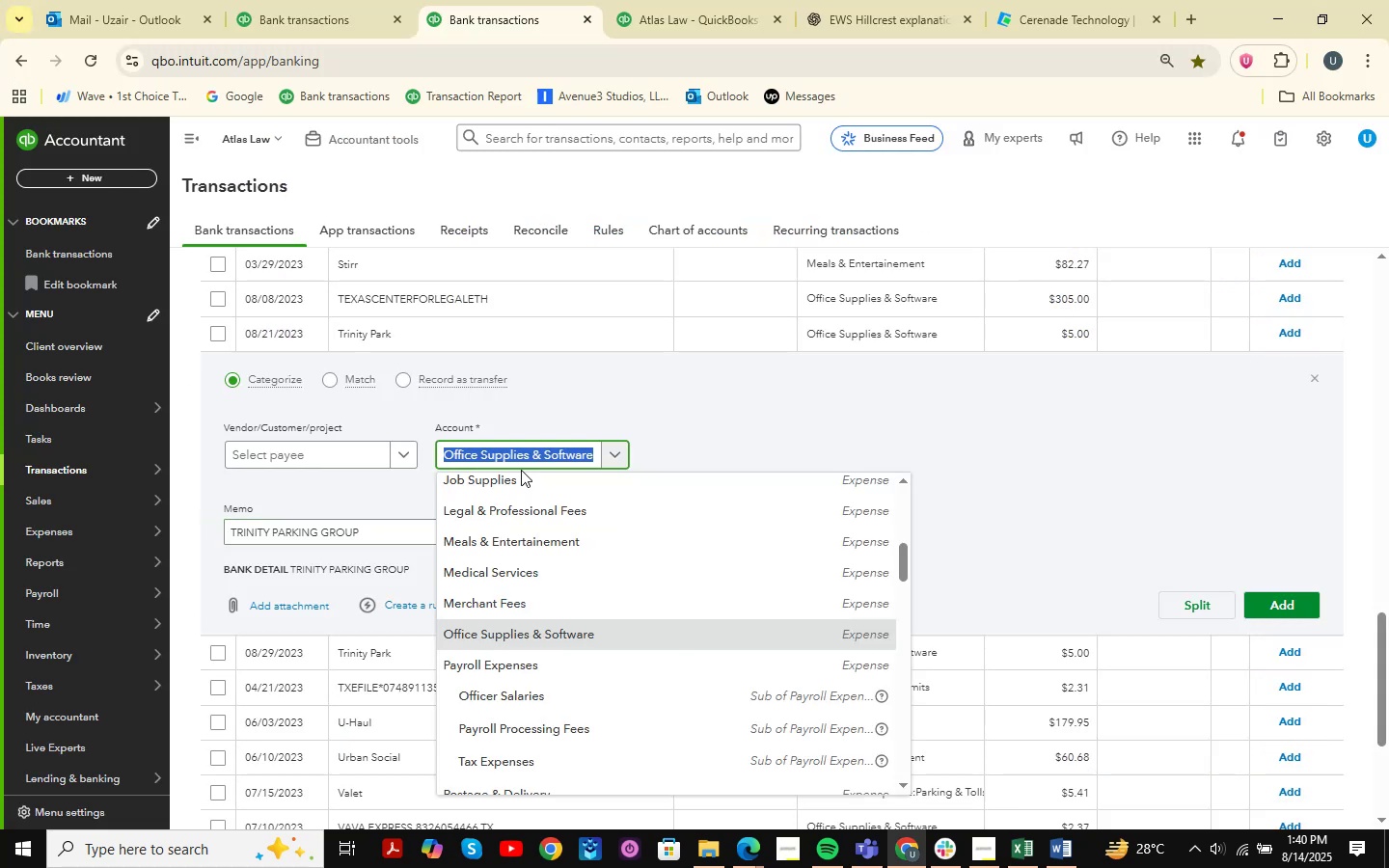 
type(parking )
 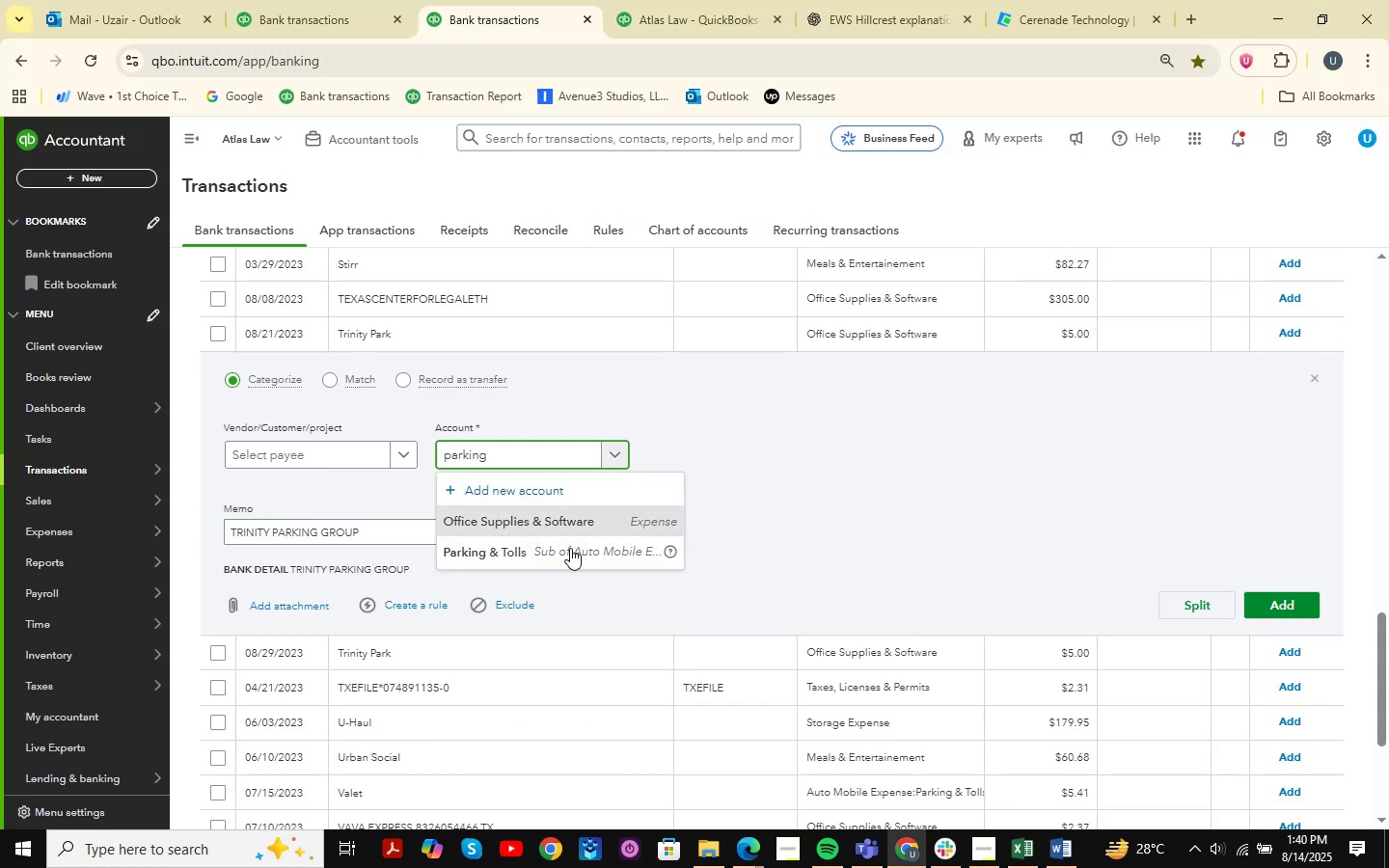 
left_click([528, 553])
 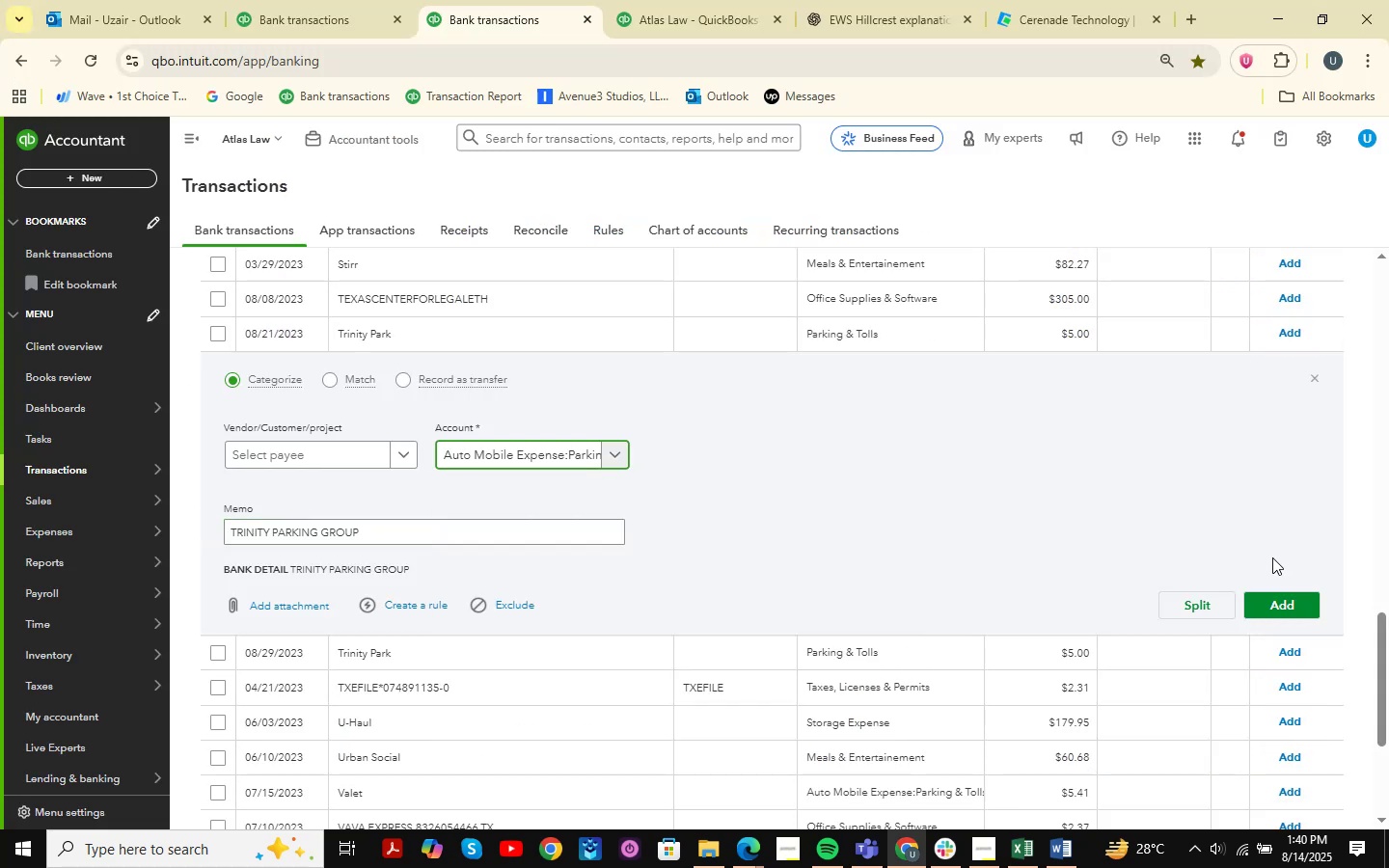 
left_click([1256, 608])
 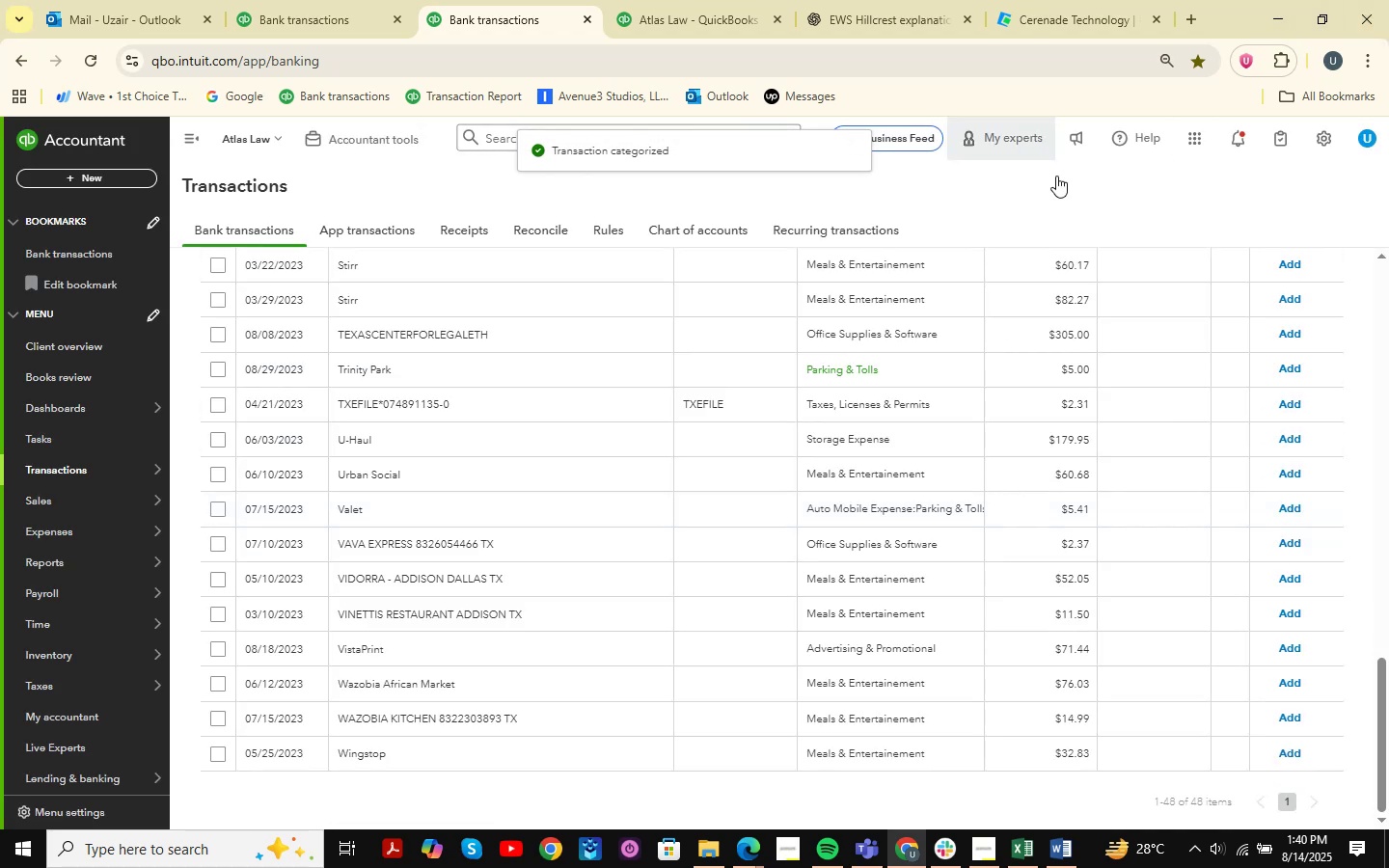 
wait(5.06)
 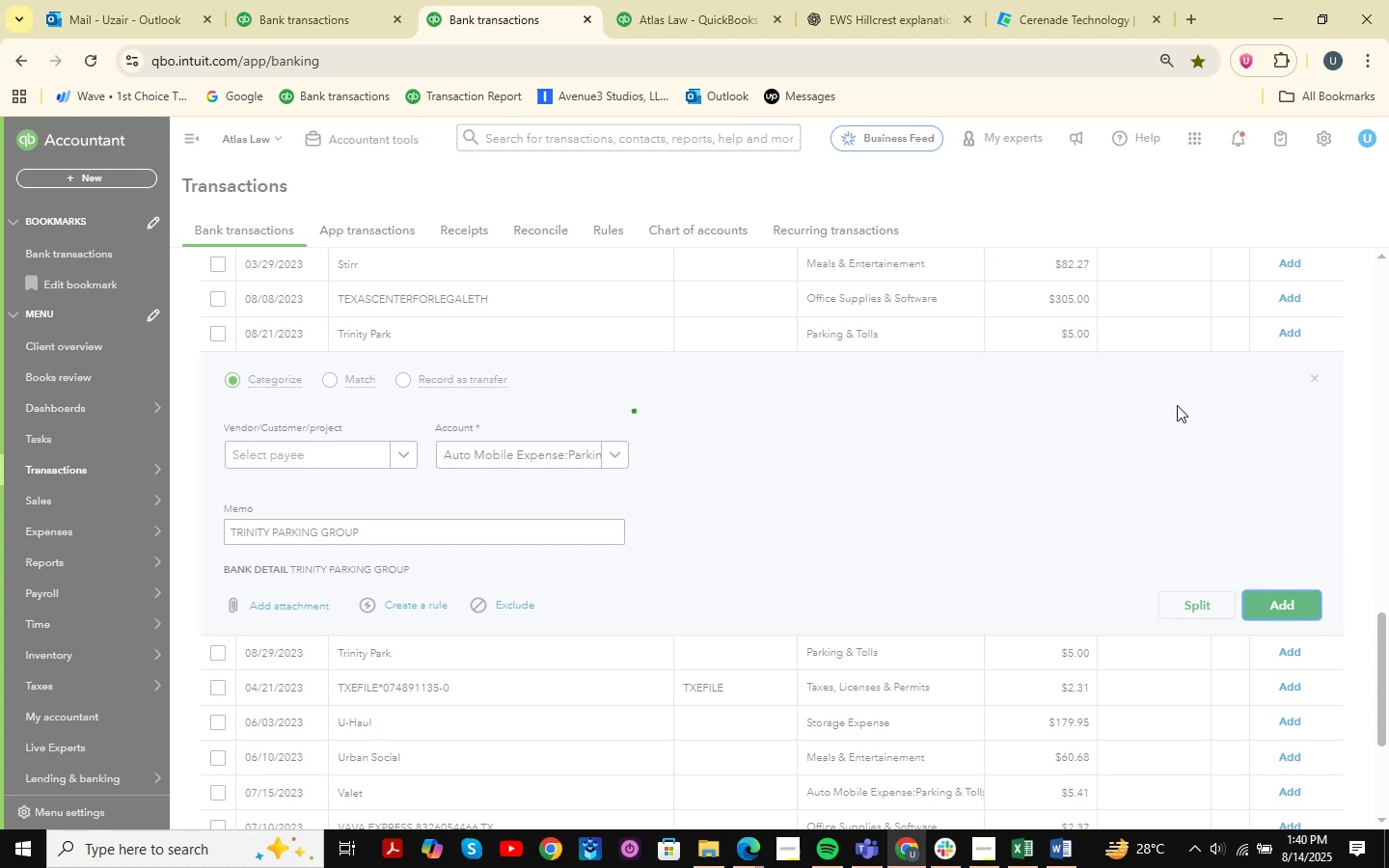 
left_click([1304, 367])
 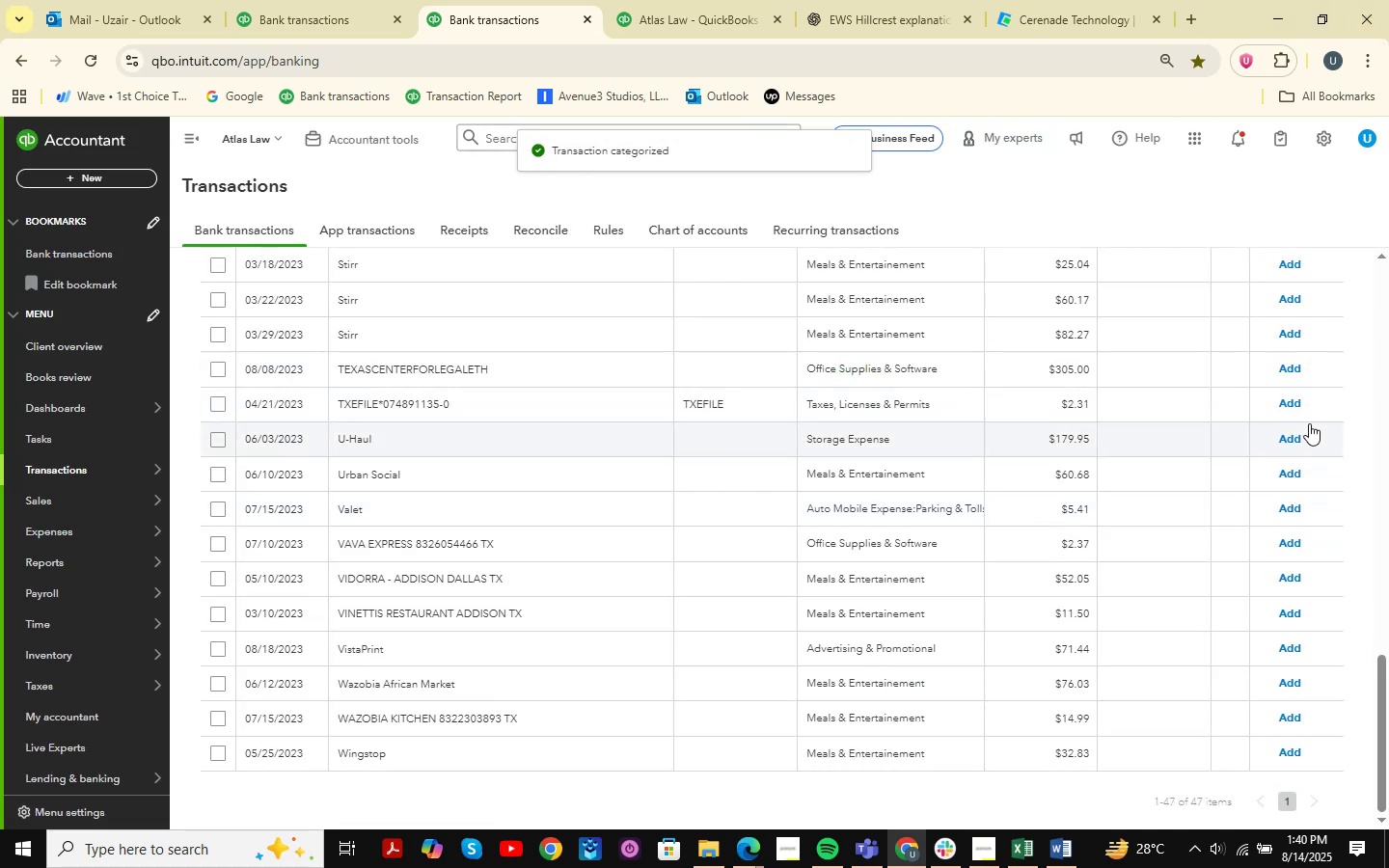 
scroll: coordinate [883, 501], scroll_direction: up, amount: 8.0
 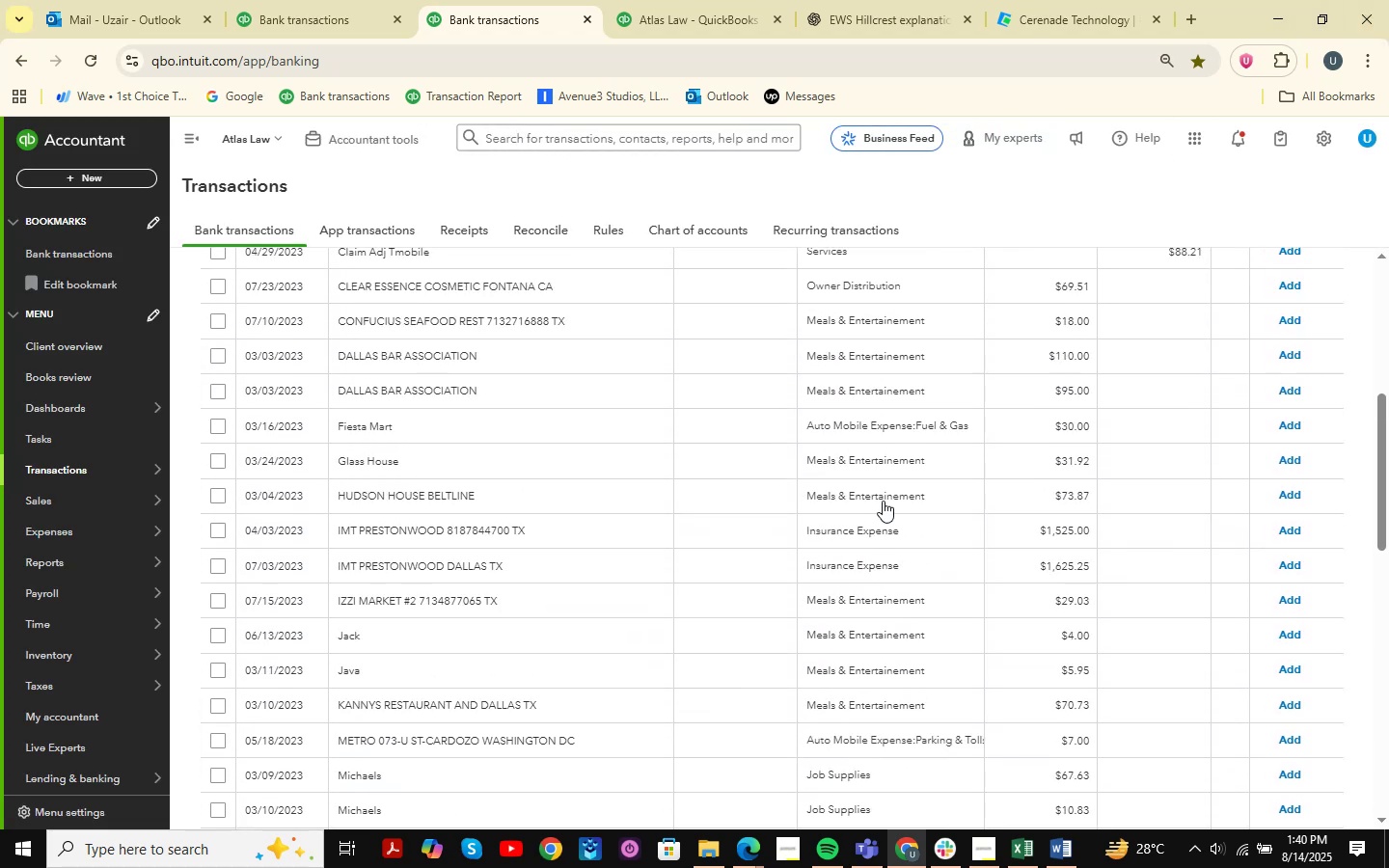 
scroll: coordinate [910, 508], scroll_direction: down, amount: 1.0
 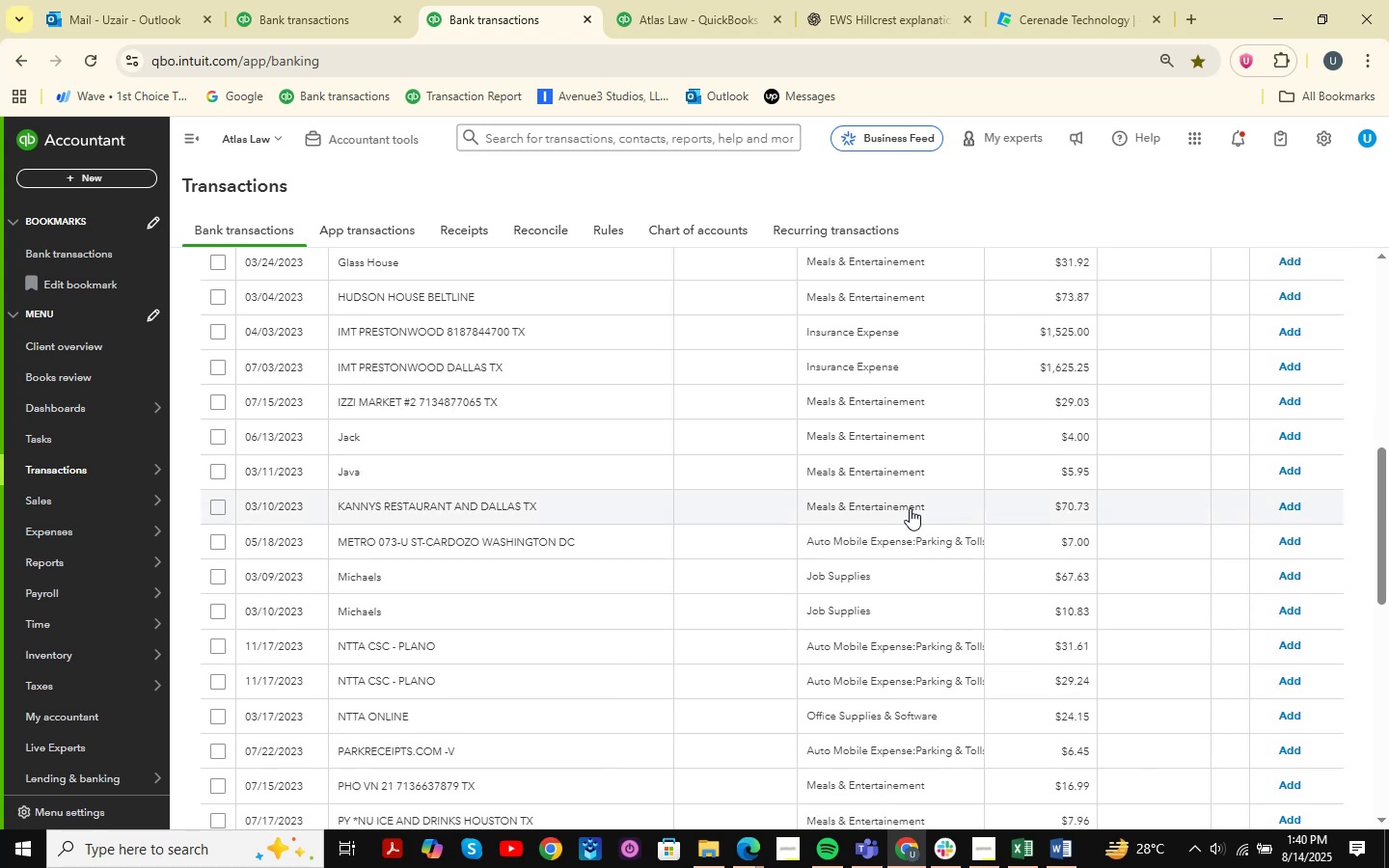 
wait(10.5)
 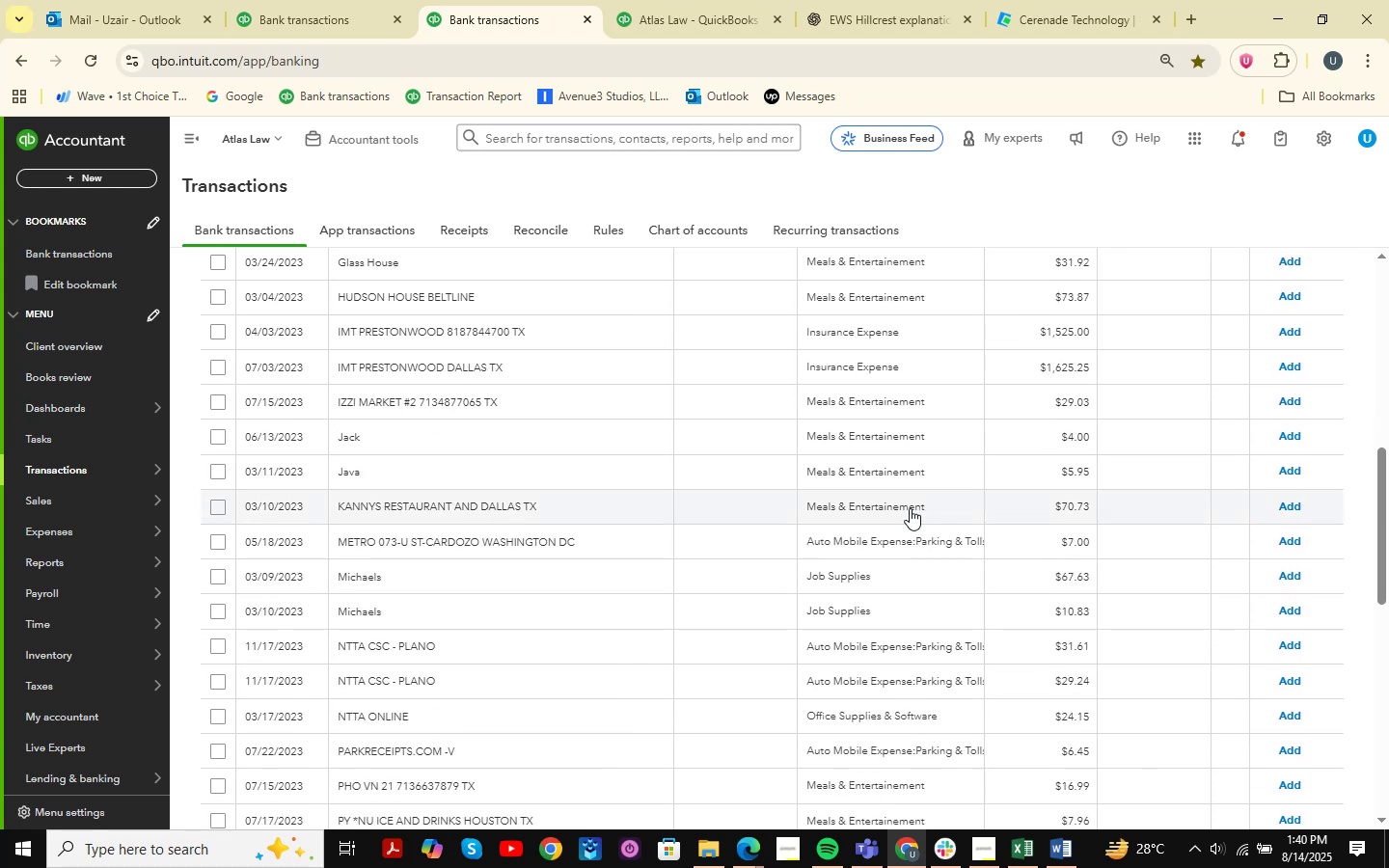 
scroll: coordinate [910, 508], scroll_direction: down, amount: 4.0
 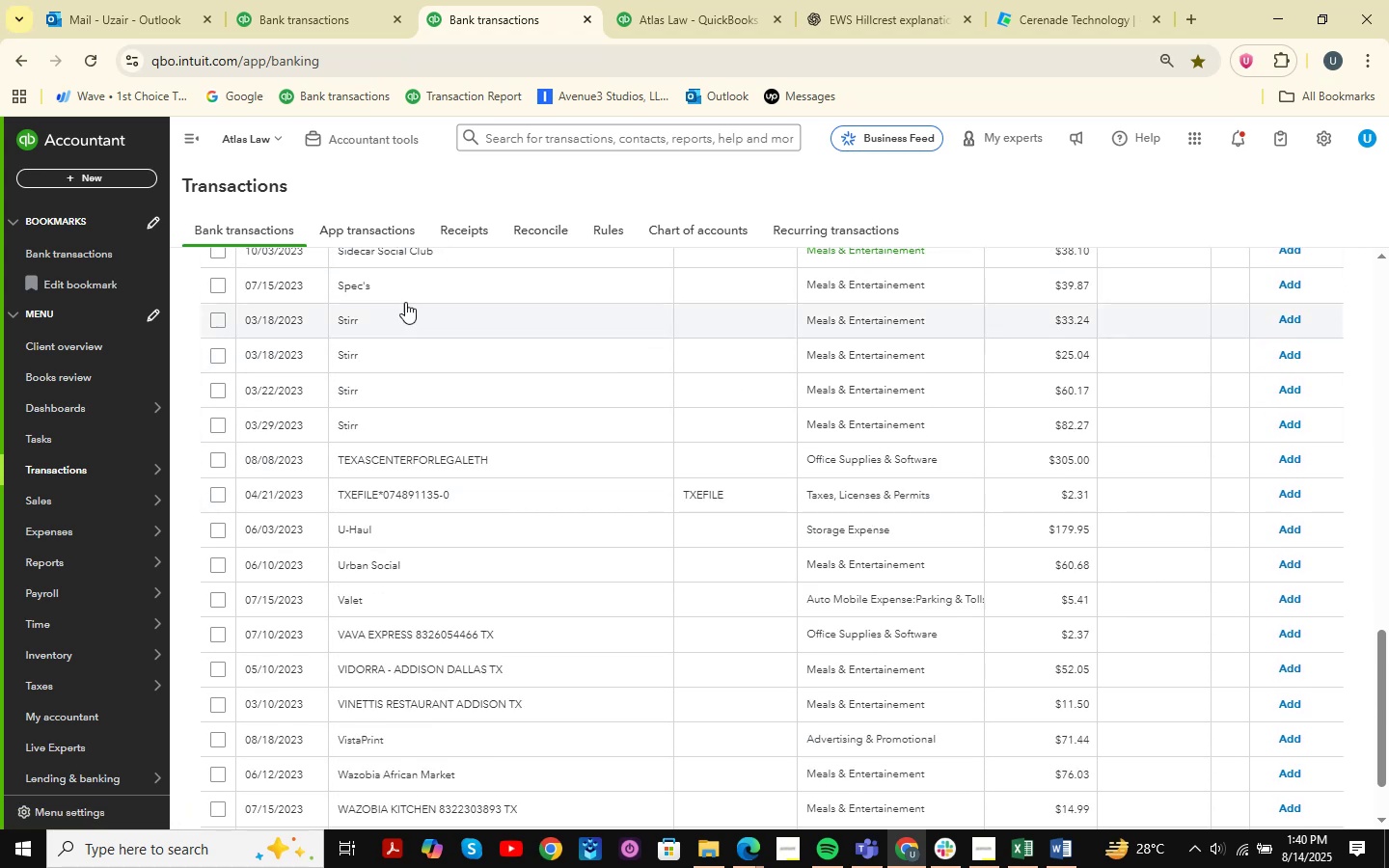 
left_click([366, 330])
 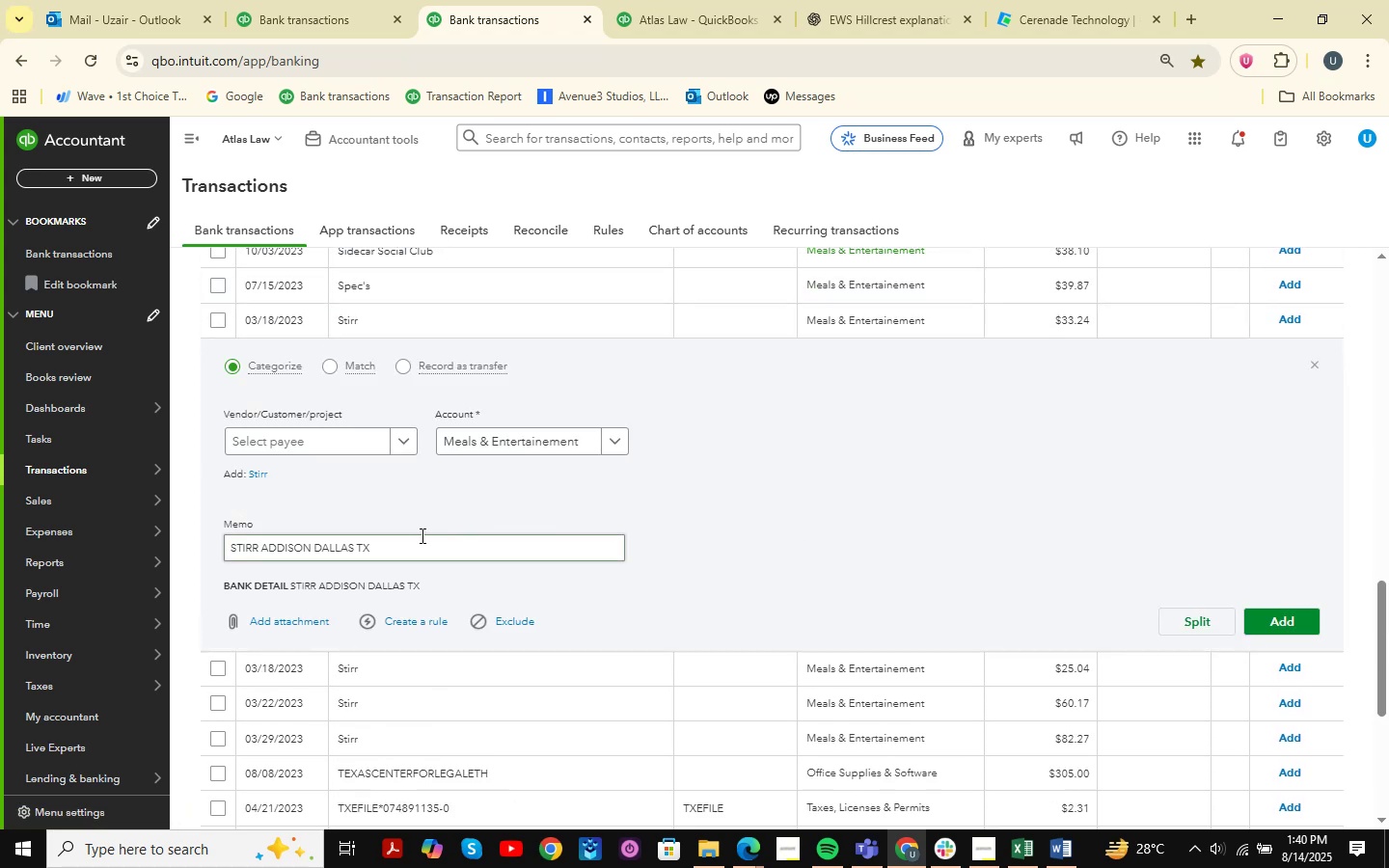 
left_click_drag(start_coordinate=[432, 563], to_coordinate=[0, 489])
 